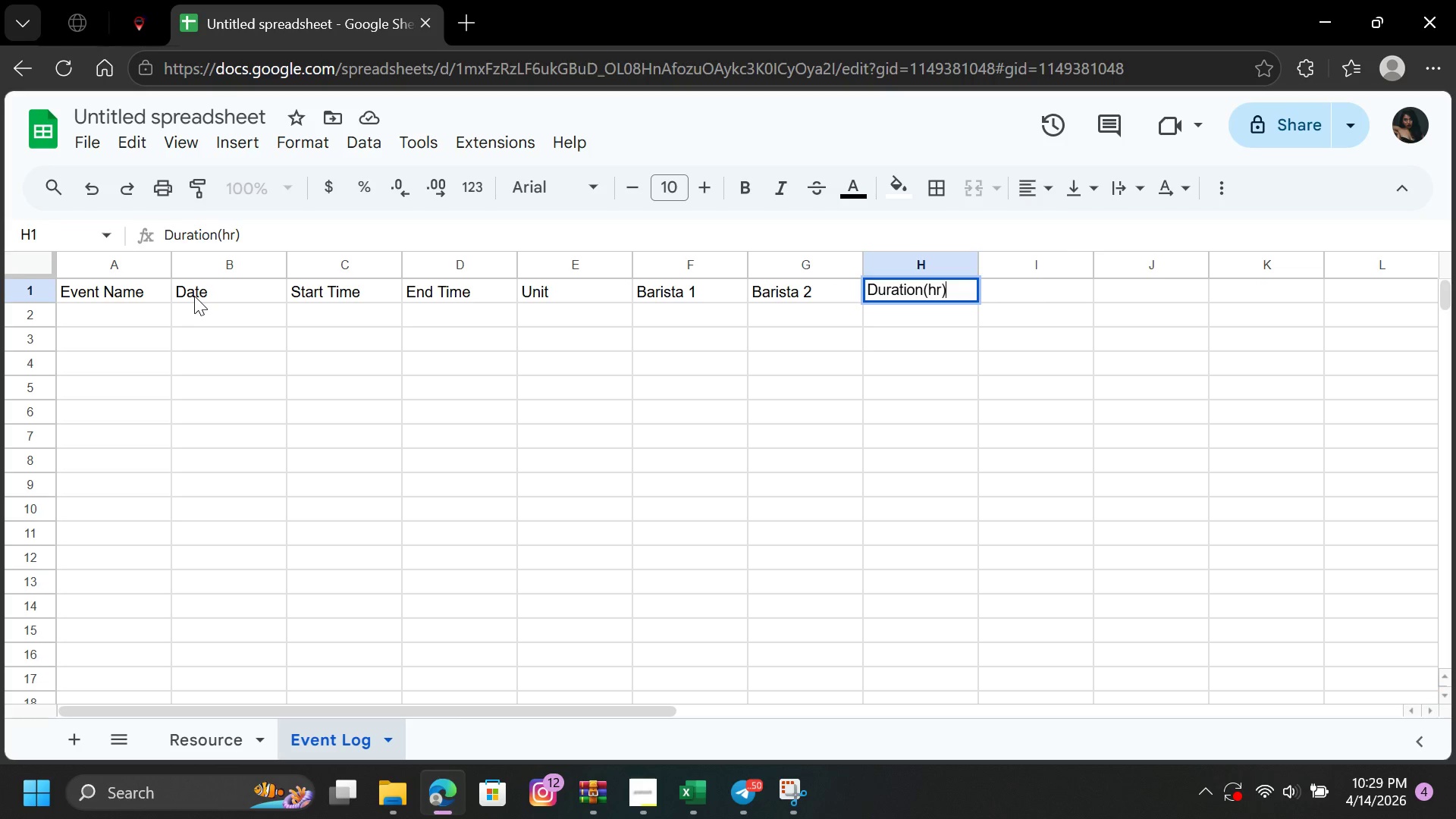 
key(ArrowLeft)
 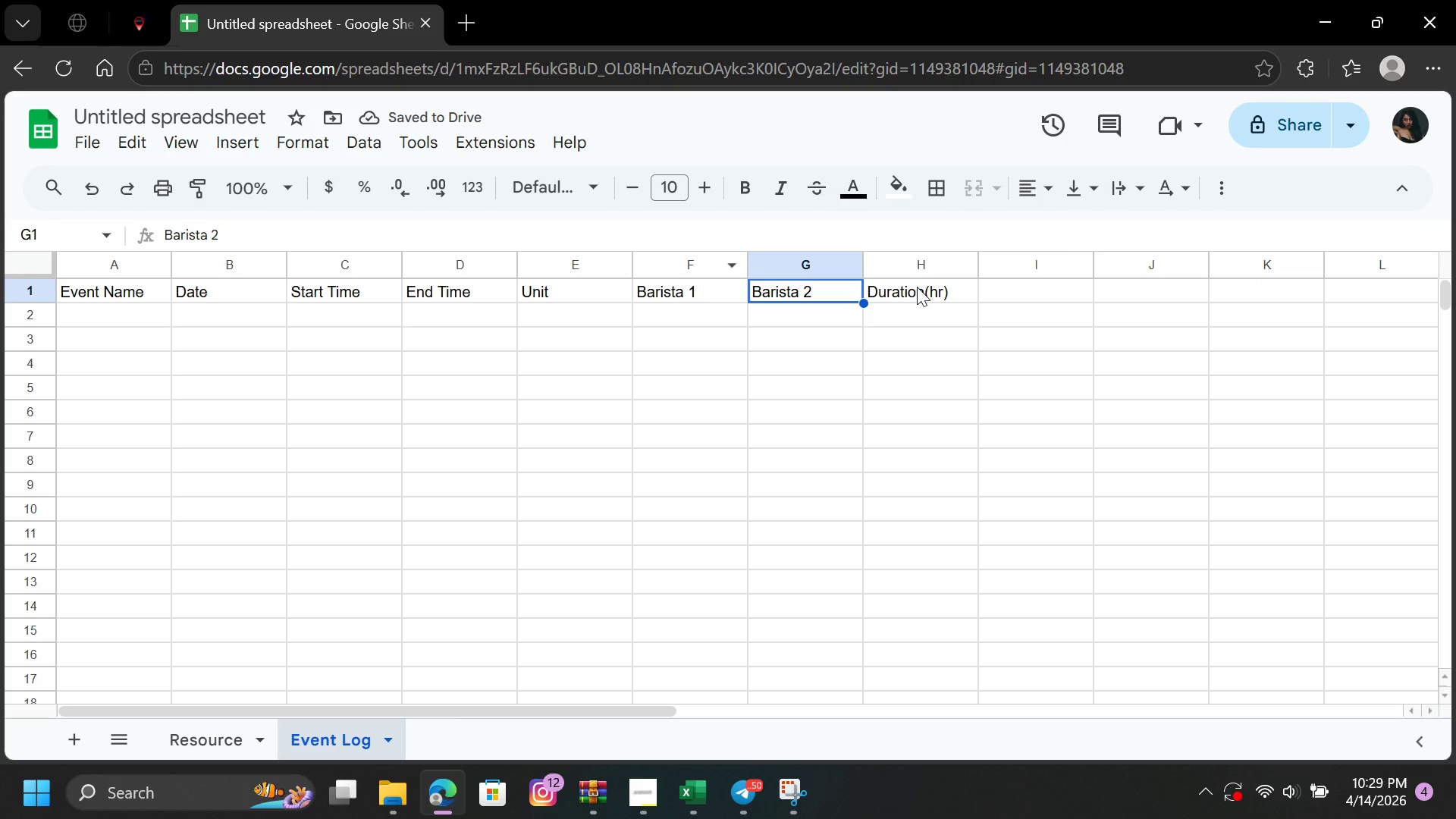 
double_click([944, 296])
 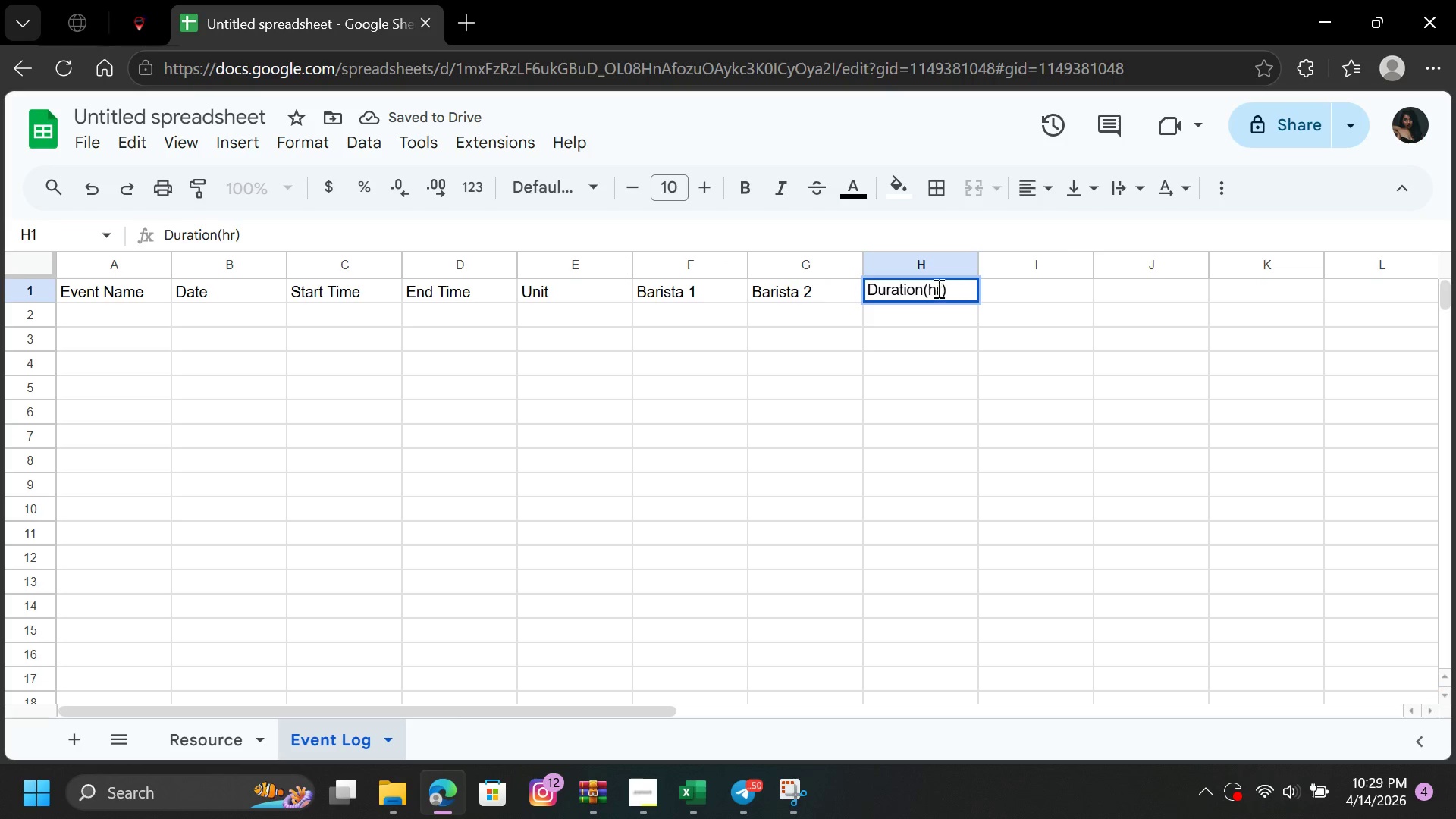 
left_click([937, 288])
 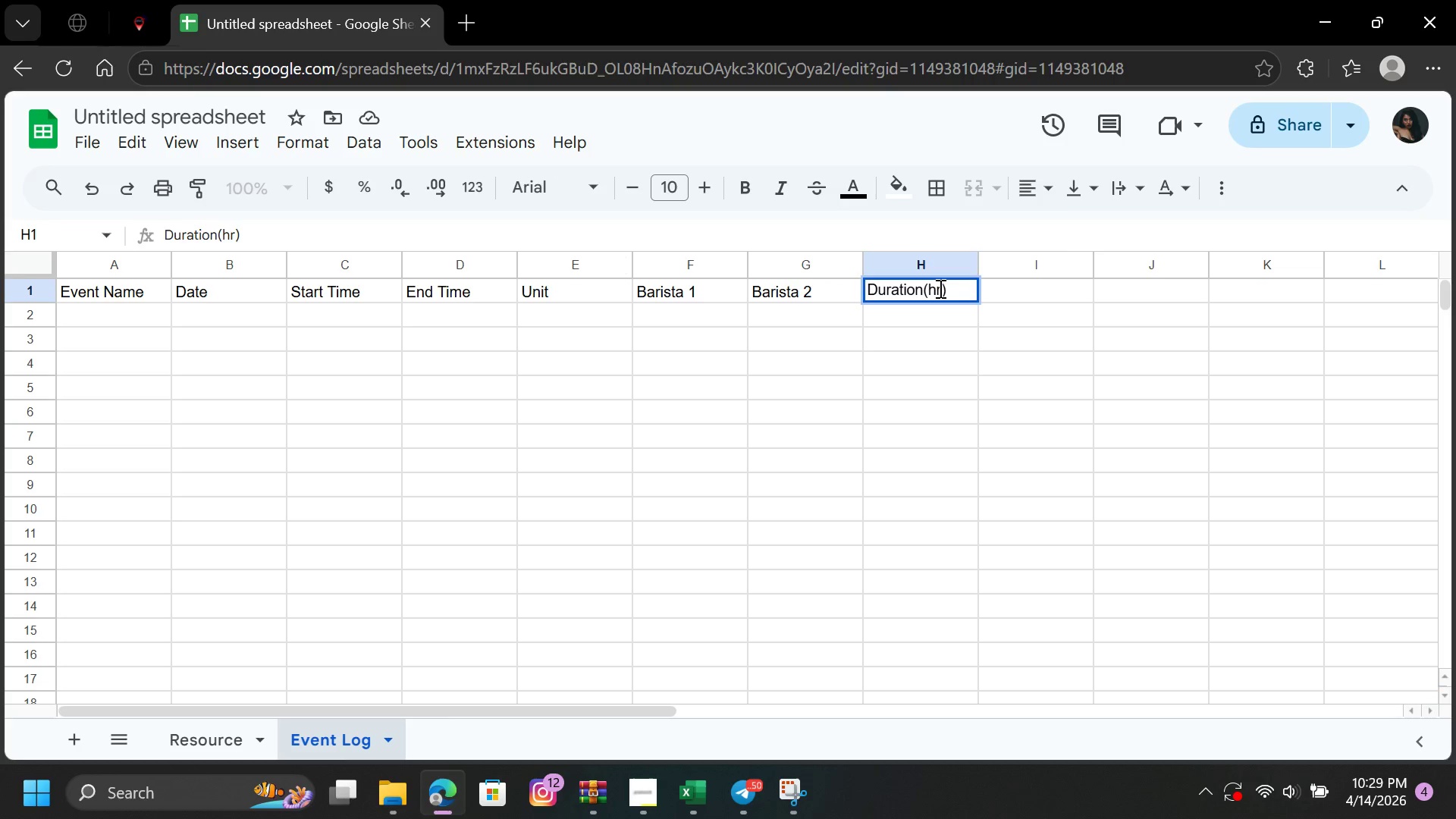 
key(ArrowRight)
 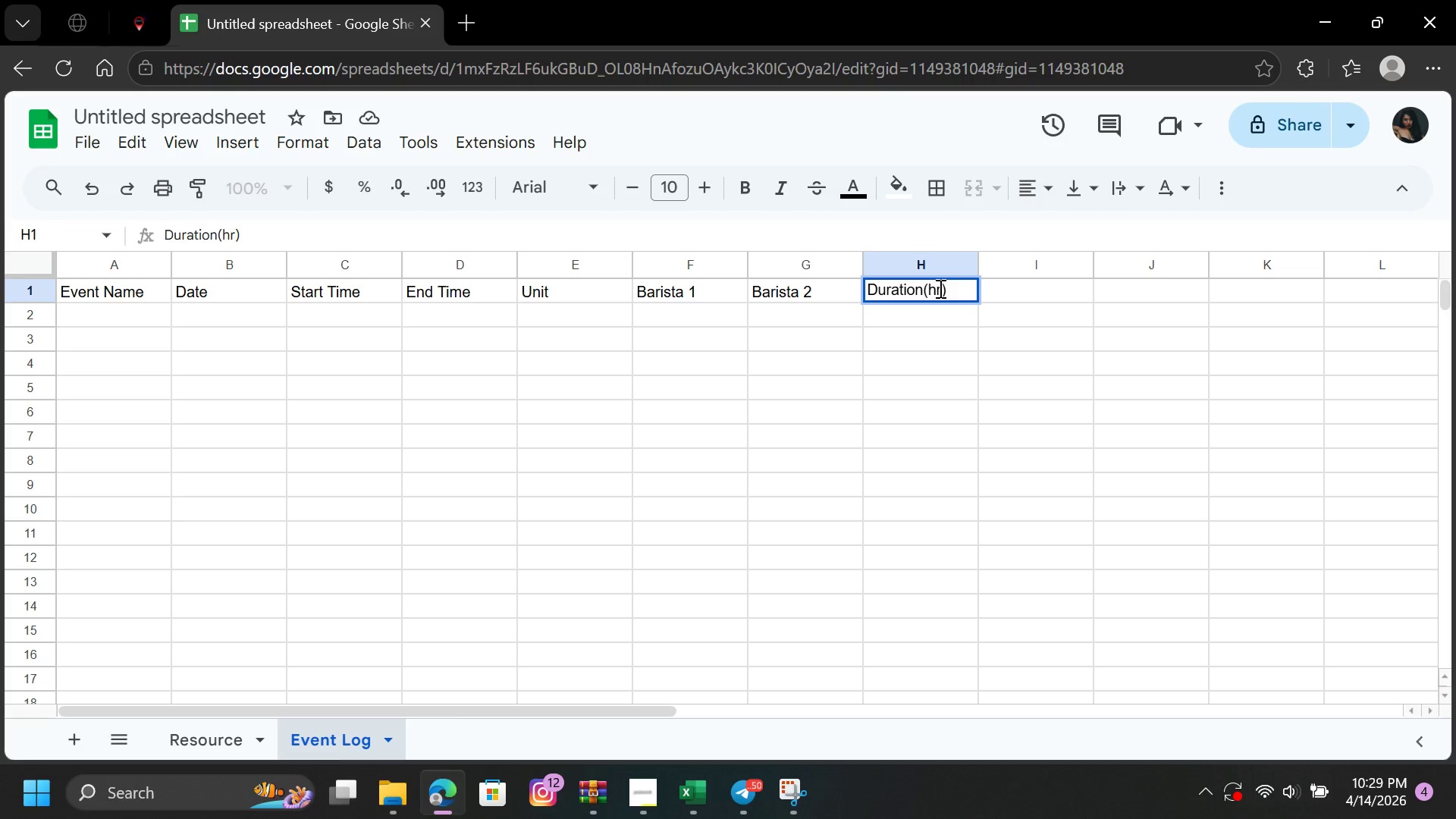 
key(S)
 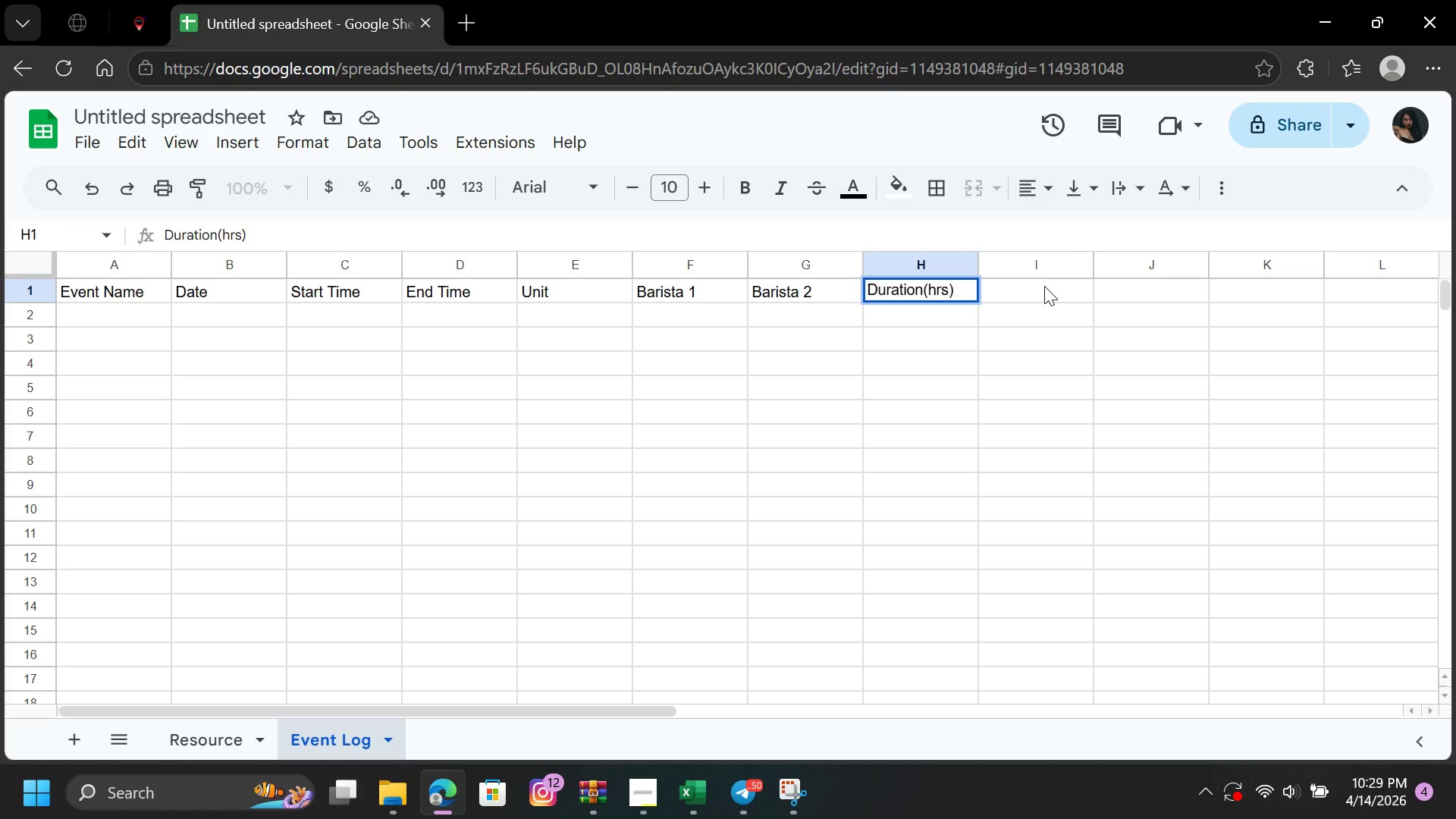 
left_click([1044, 286])
 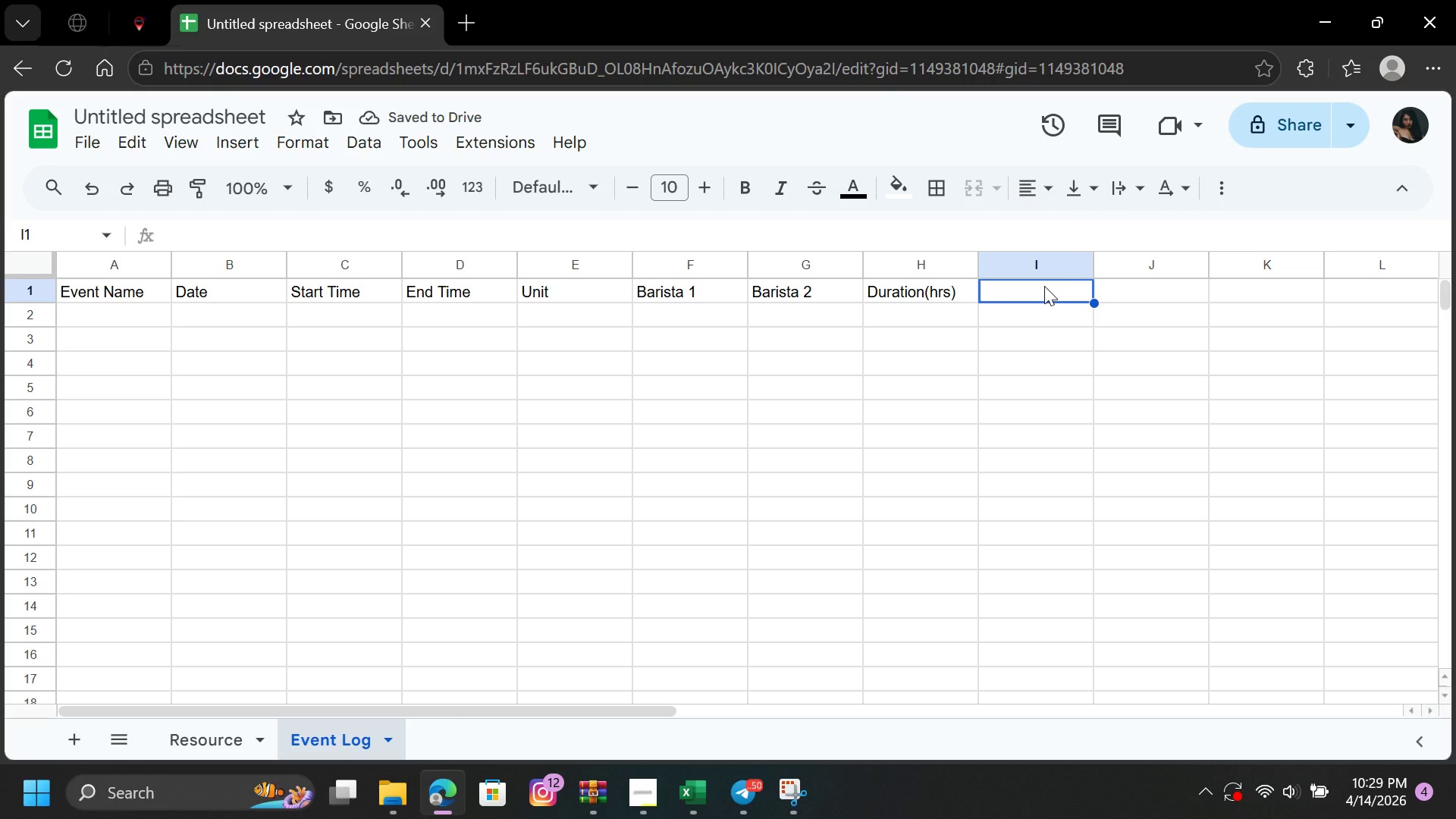 
wait(8.42)
 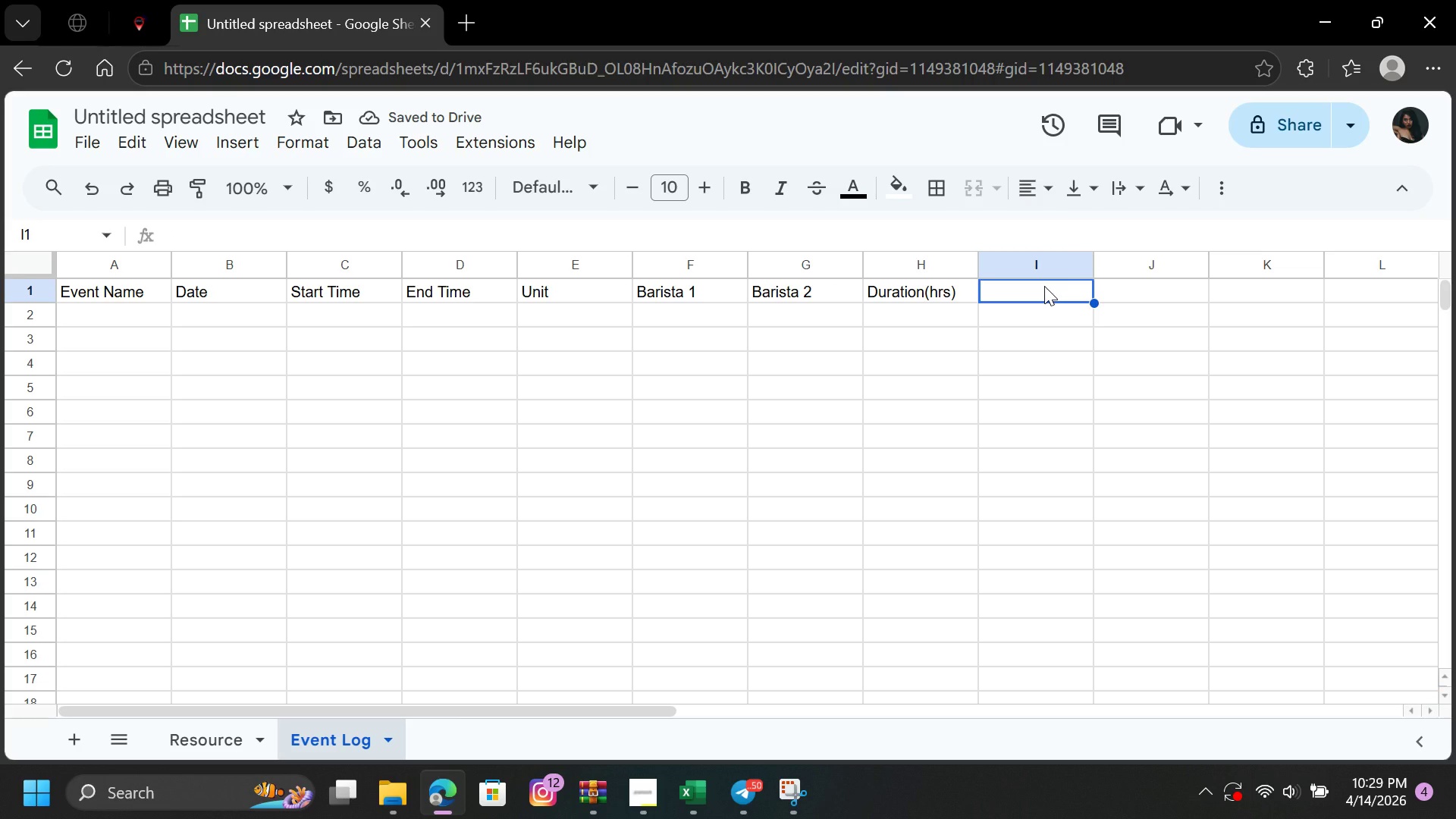 
type(LA)
key(Backspace)
type(abor Cost)
 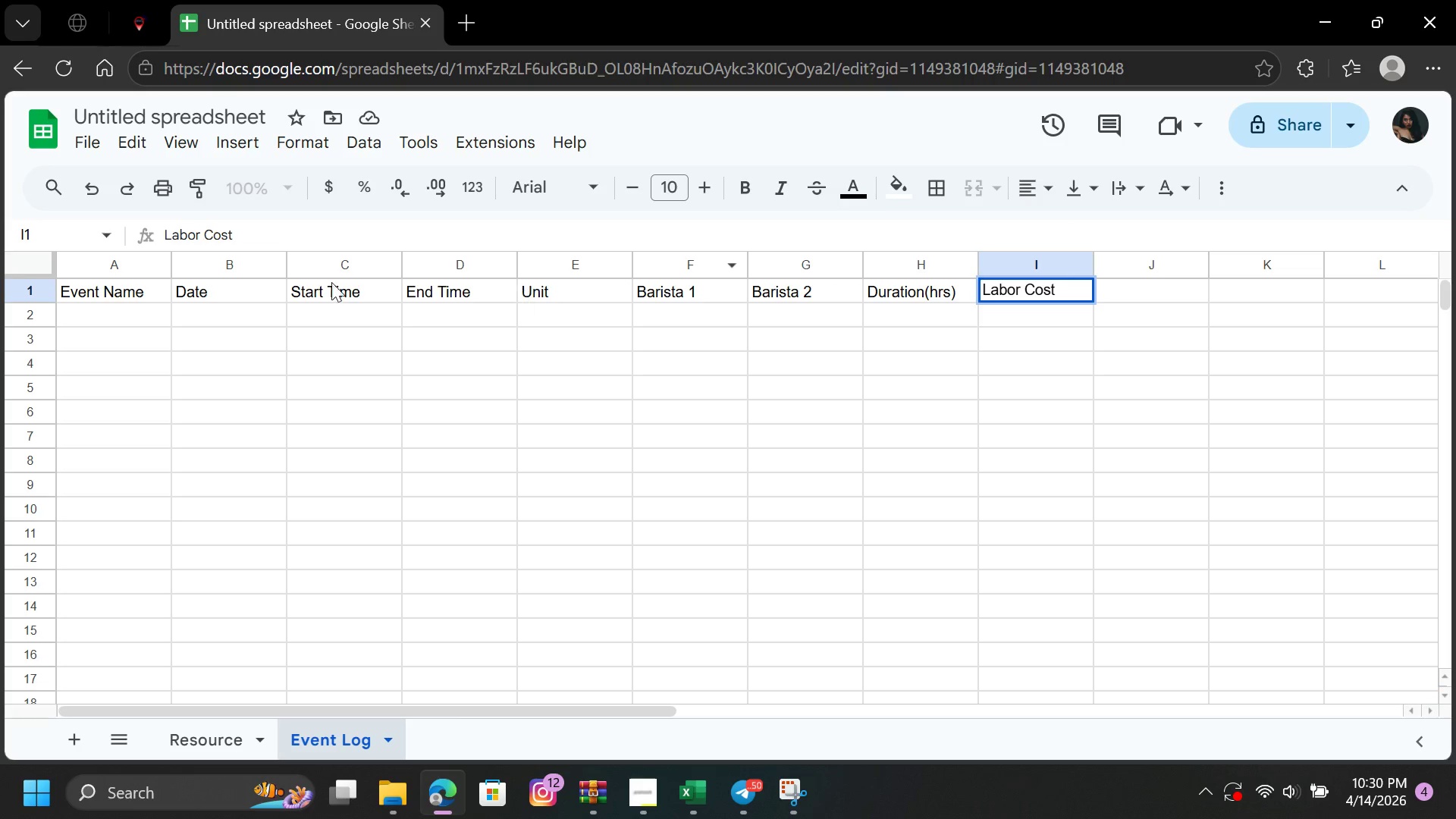 
left_click([105, 312])
 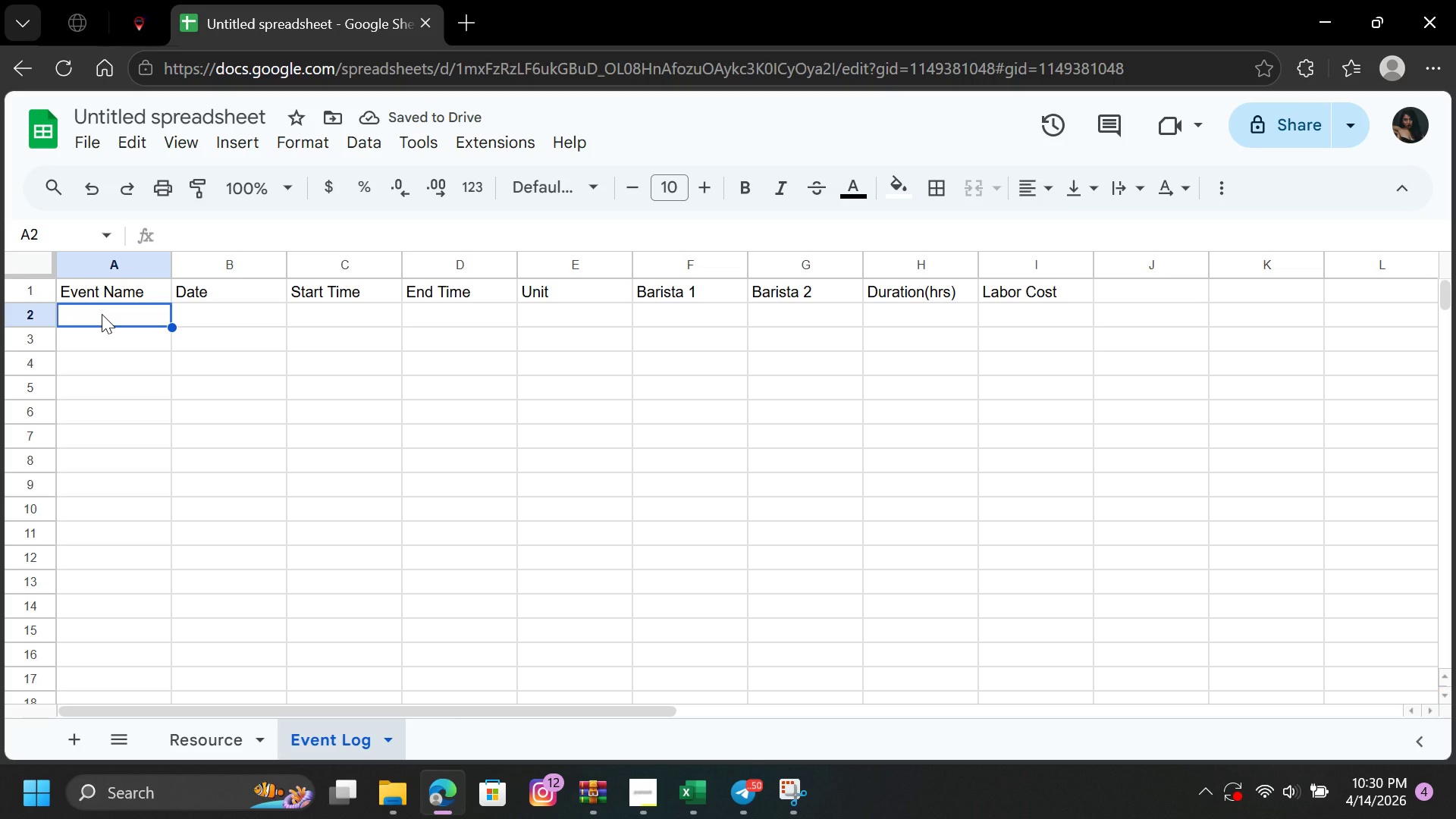 
type(Wedding a)
 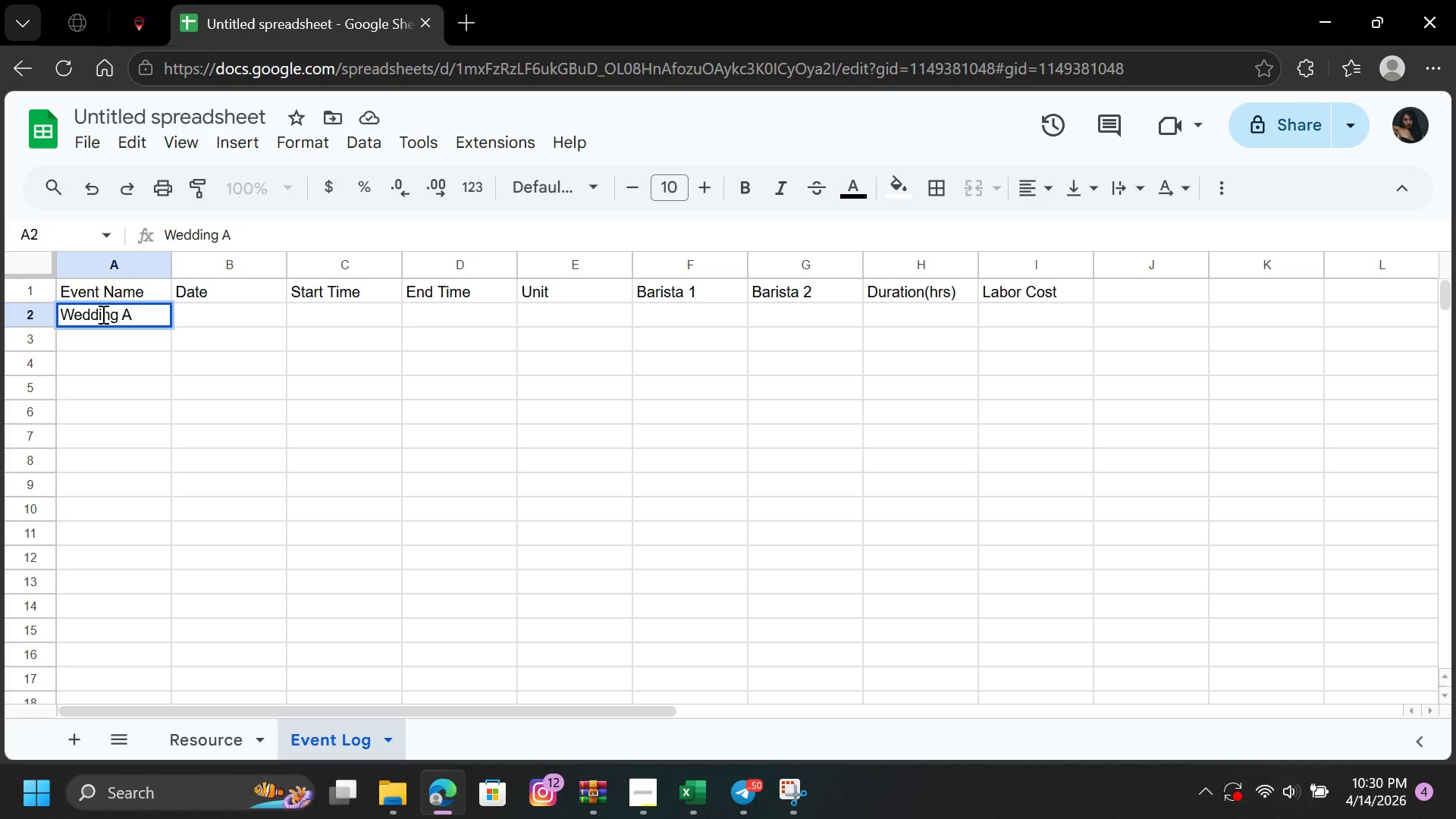 
hold_key(key=CapsLock, duration=0.67)
 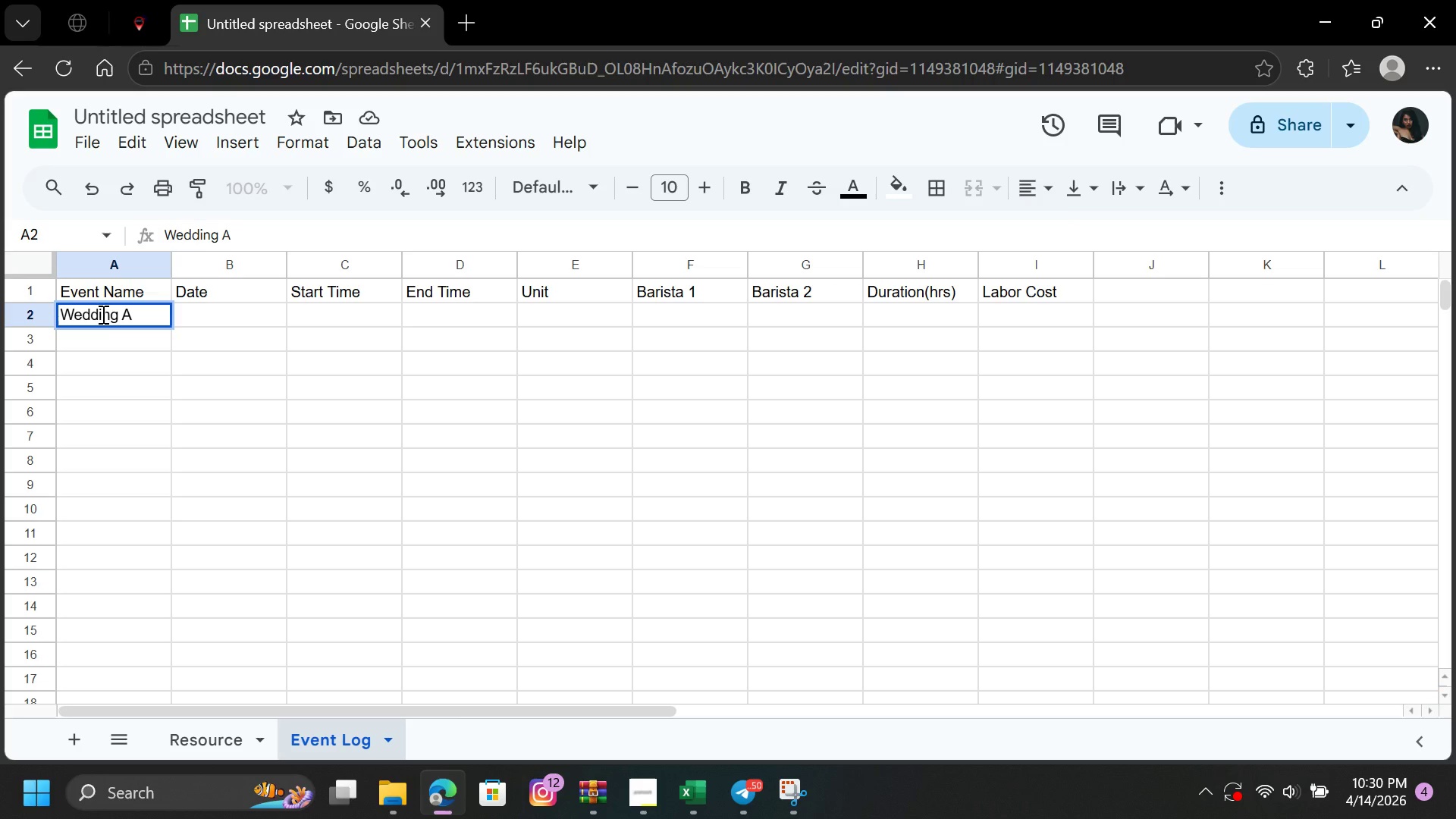 
key(ArrowDown)
 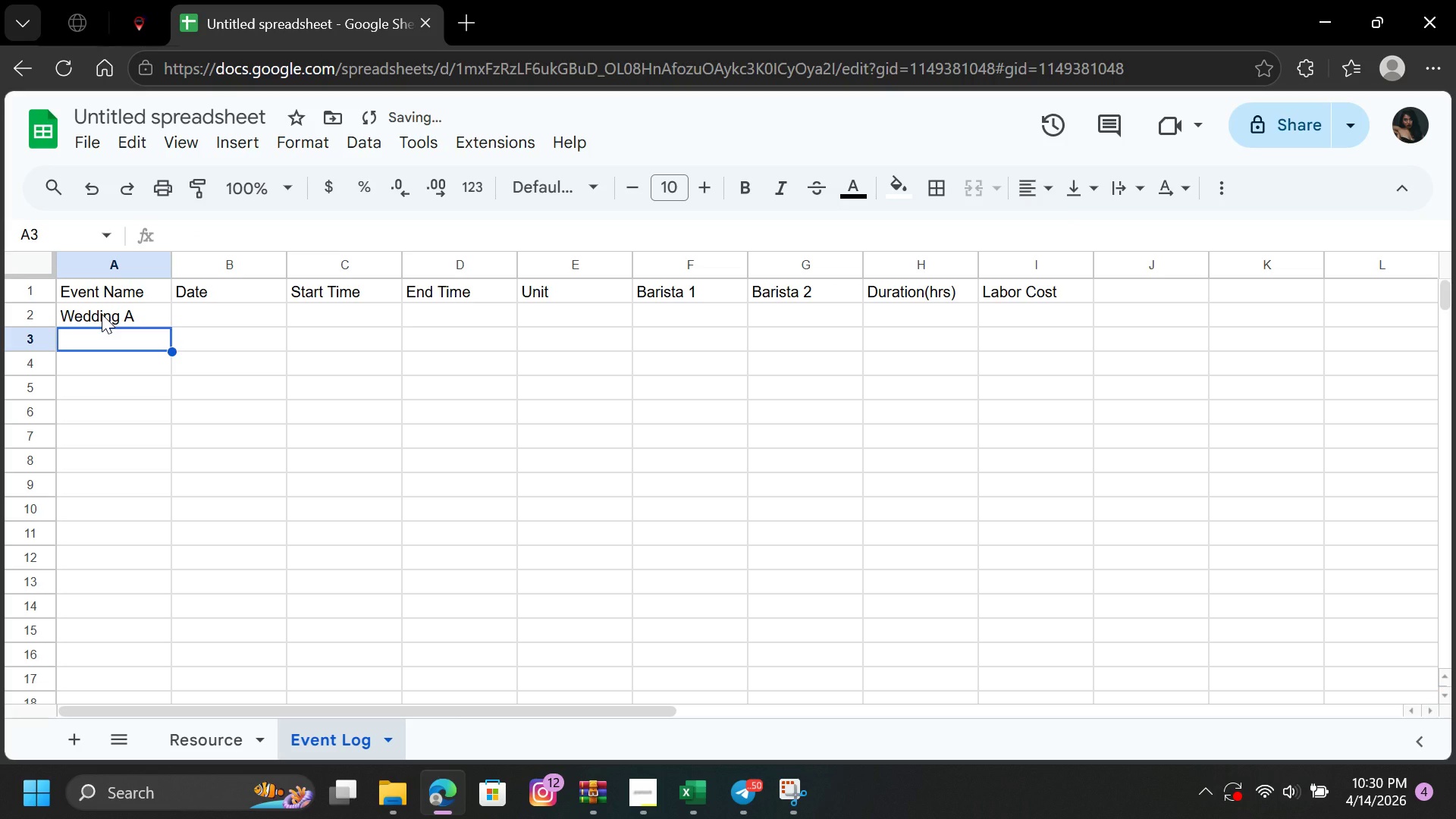 
type(Corporate b)
 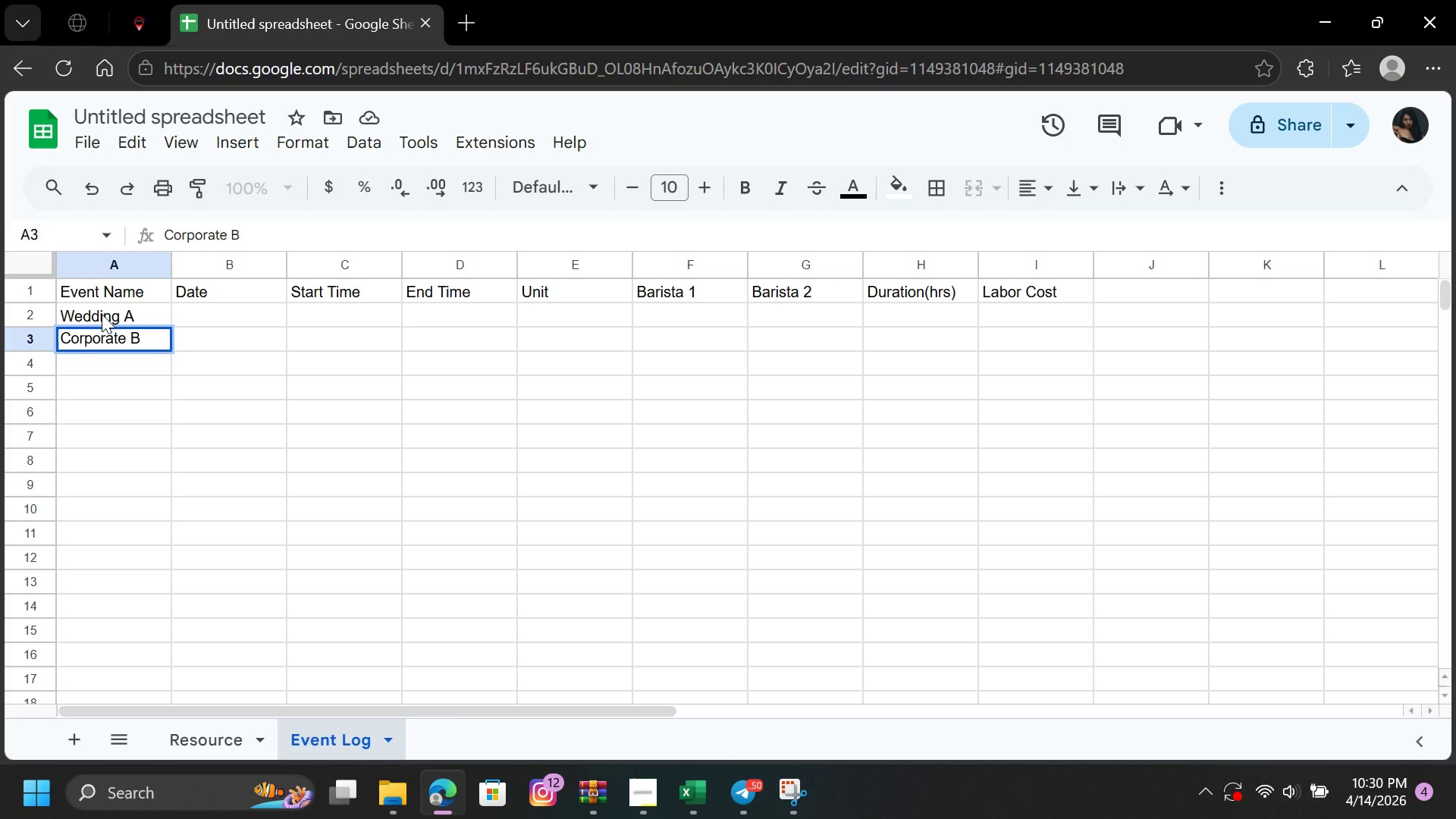 
hold_key(key=CapsLock, duration=2.47)
 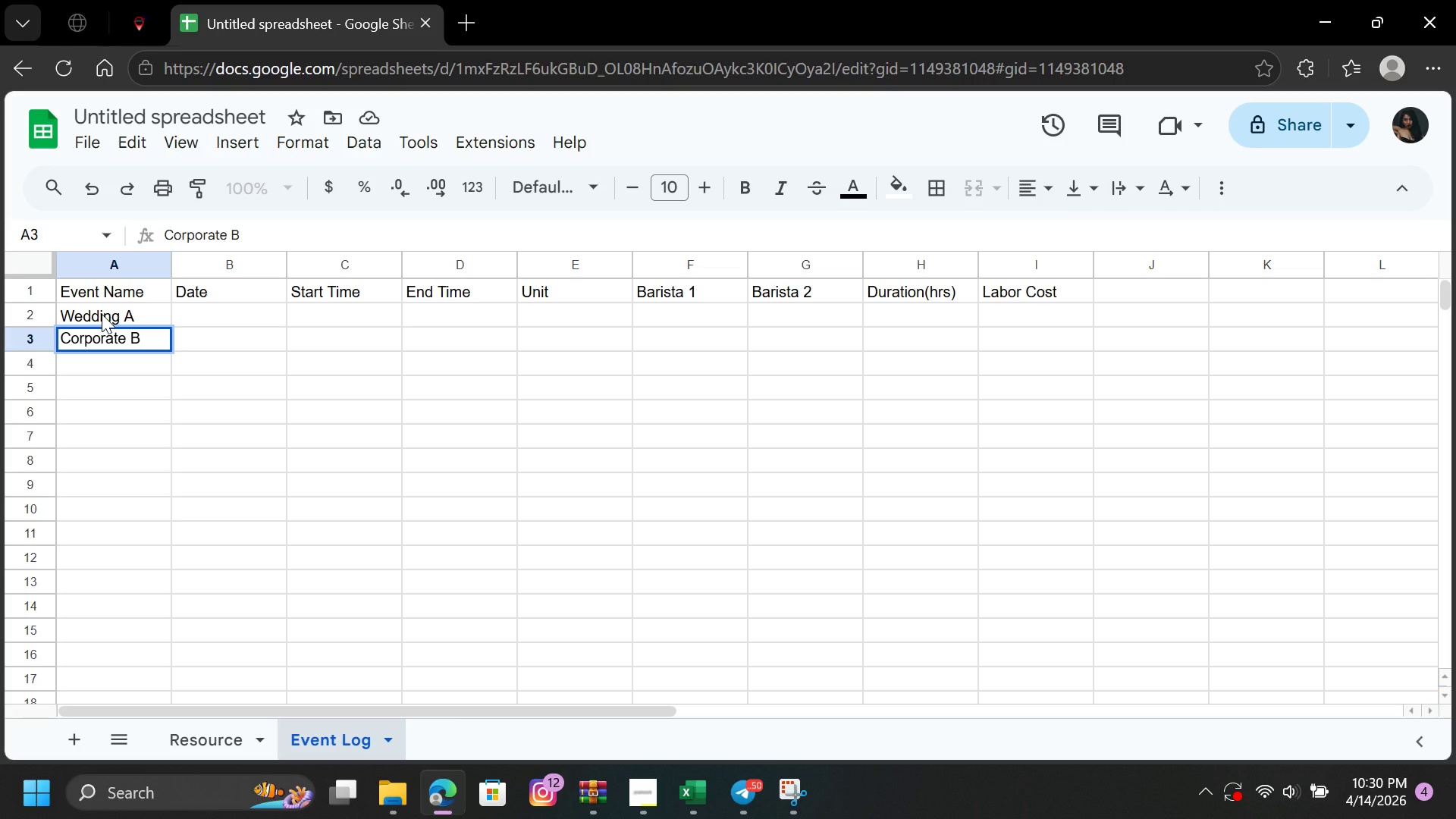 
key(ArrowDown)
 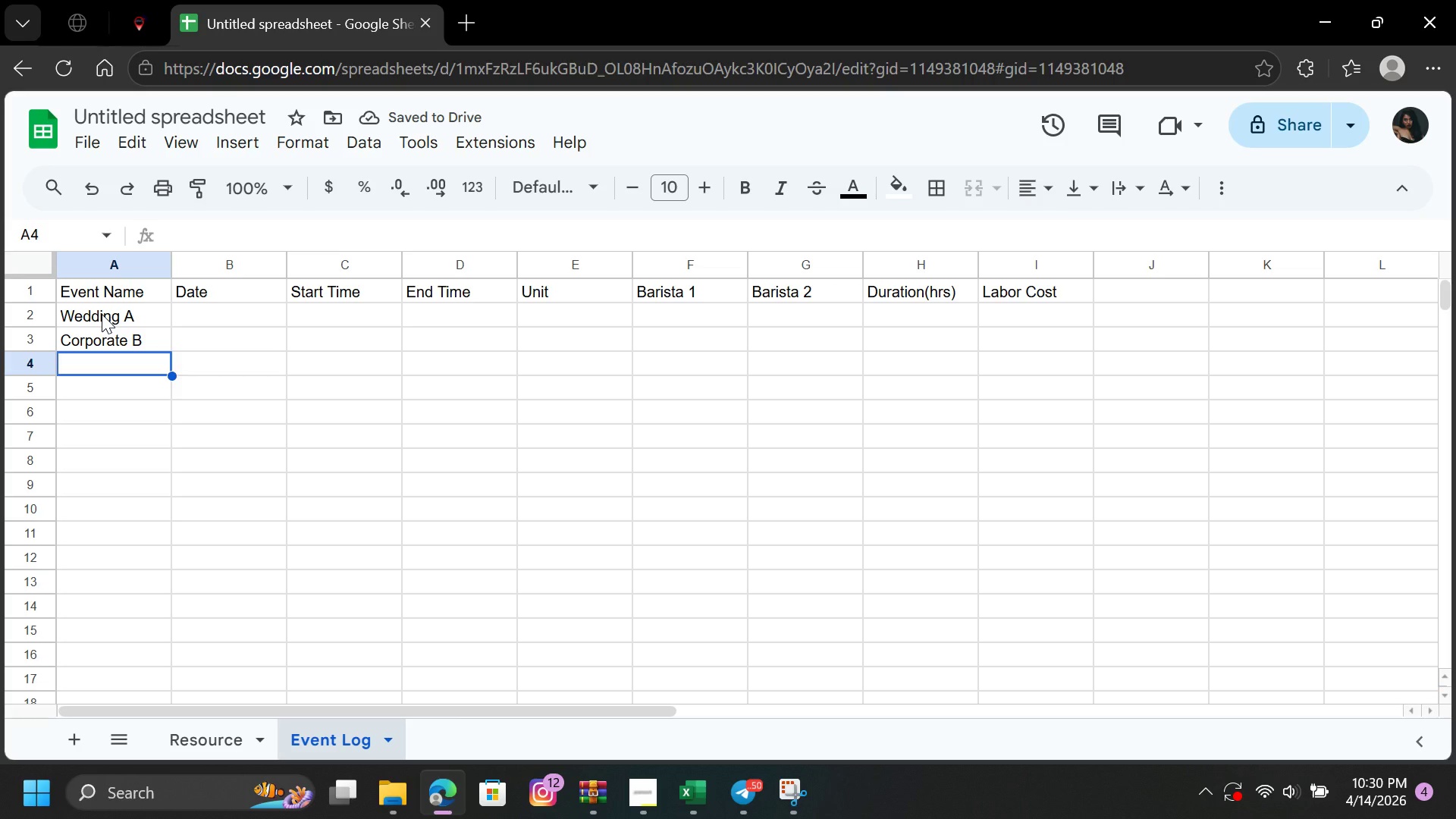 
type(FIL)
key(Backspace)
key(Backspace)
type(ILM)
key(Backspace)
key(Backspace)
key(Backspace)
type(ilm set)
 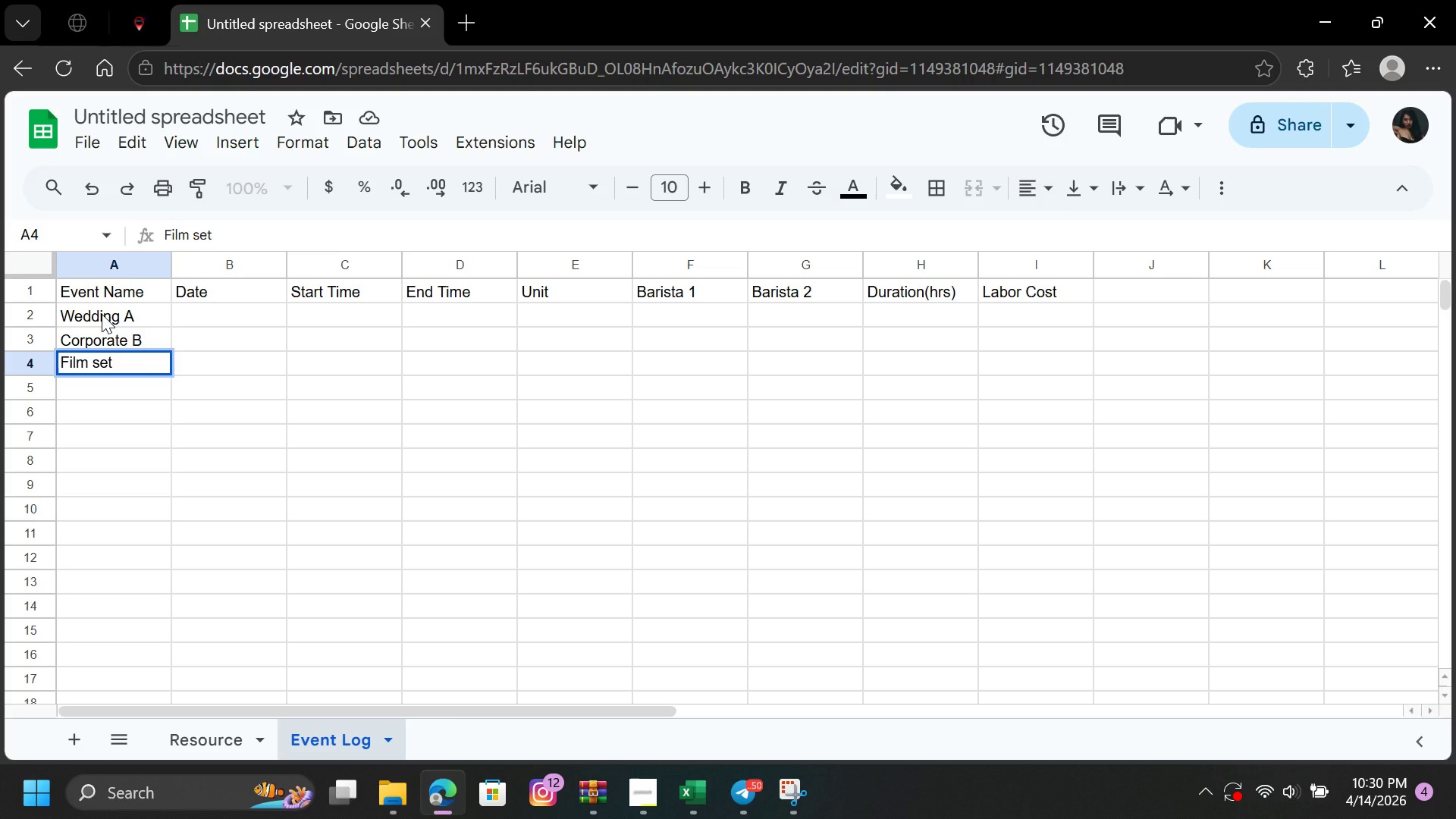 
key(Space)
 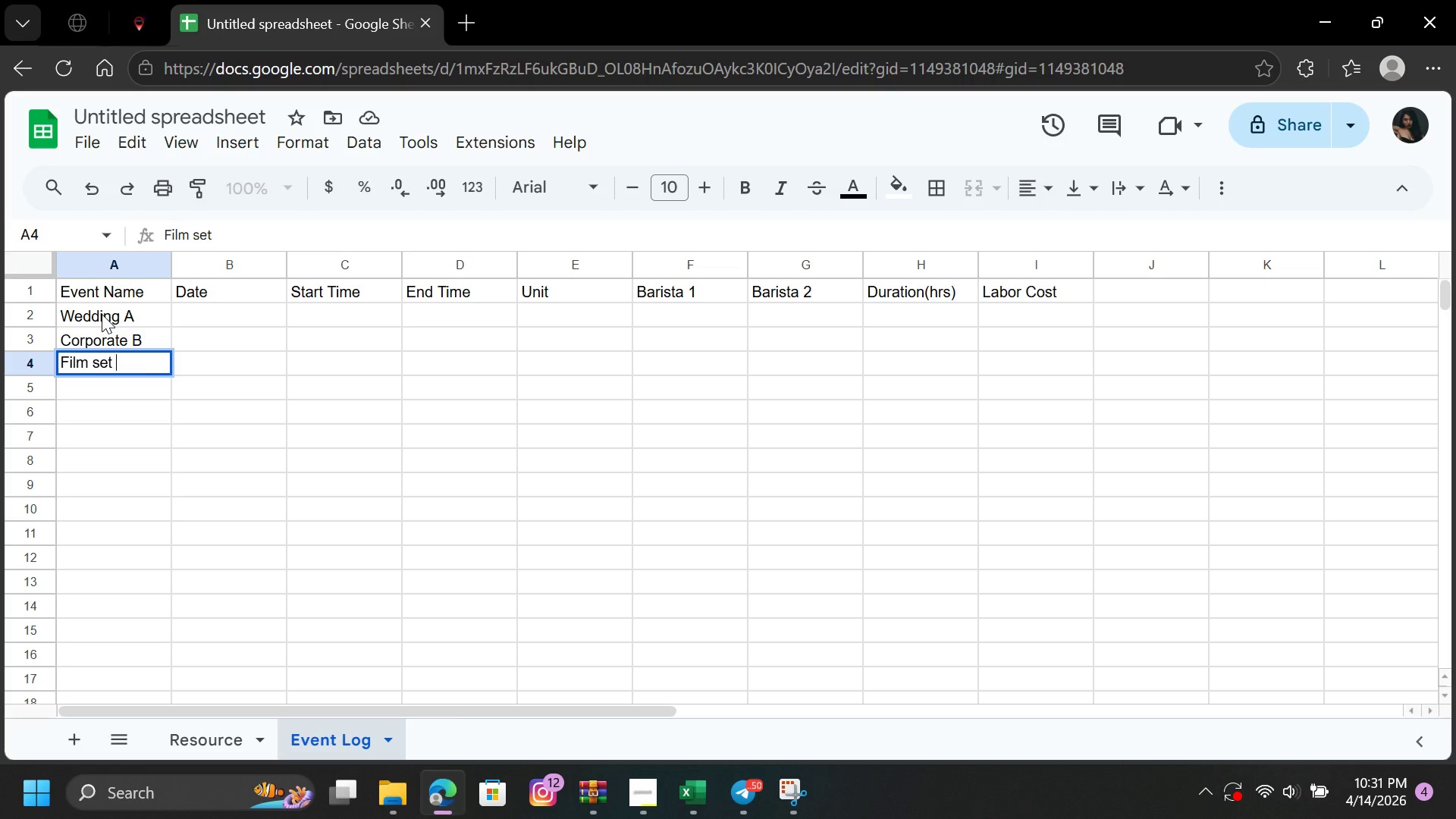 
key(Shift+C)
 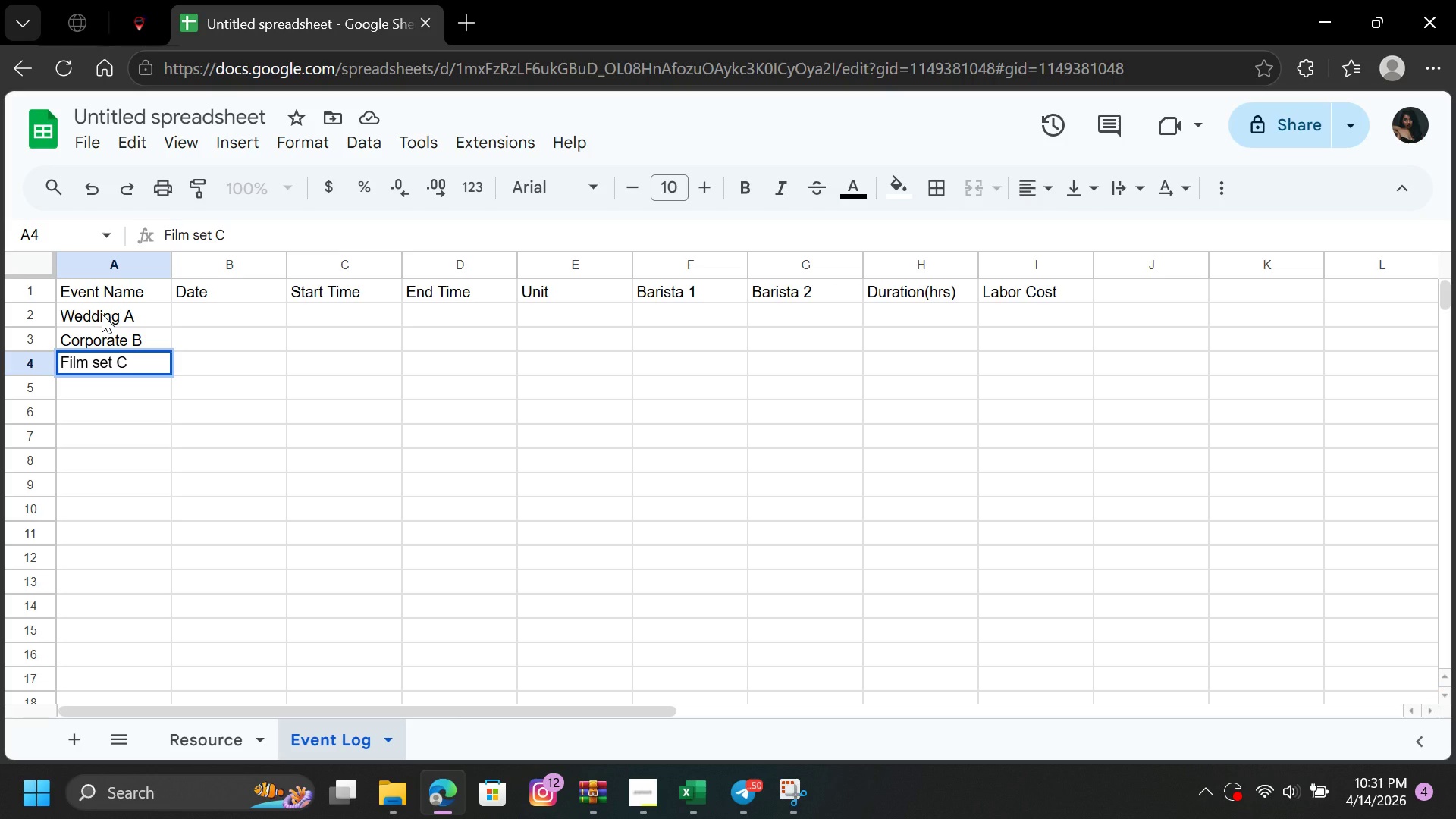 
key(ArrowDown)
 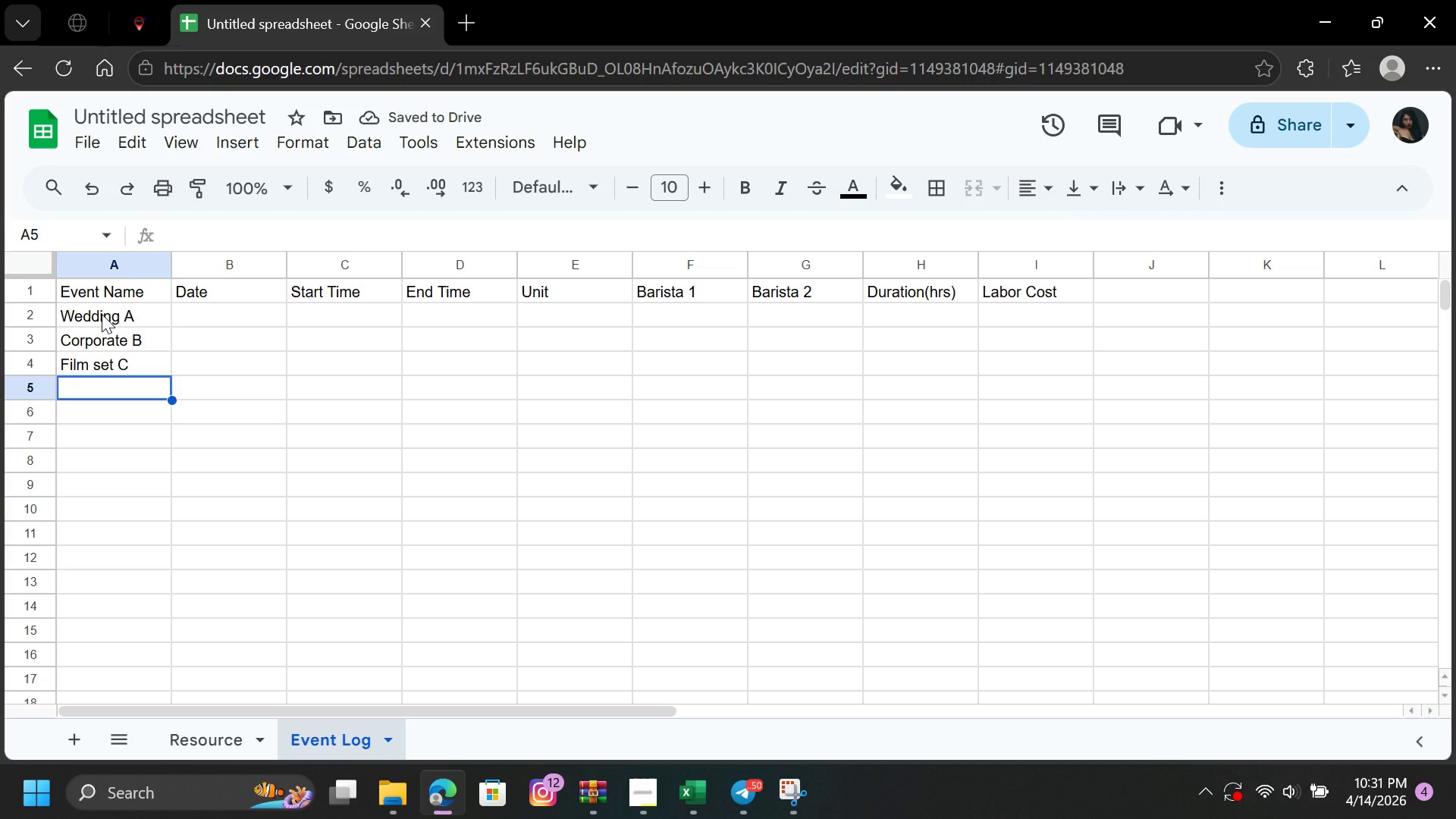 
type(Festival D)
 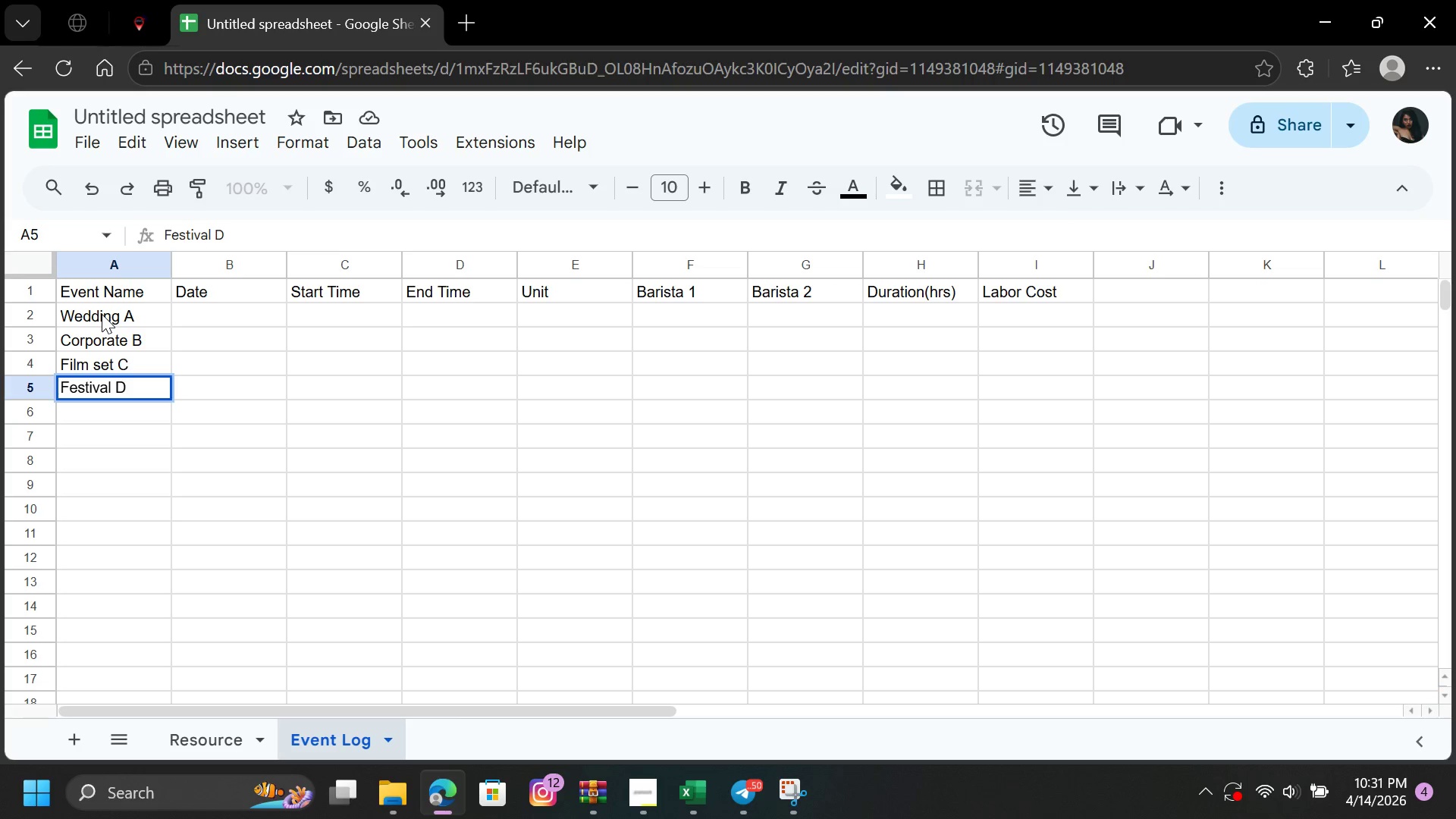 
key(ArrowDown)
 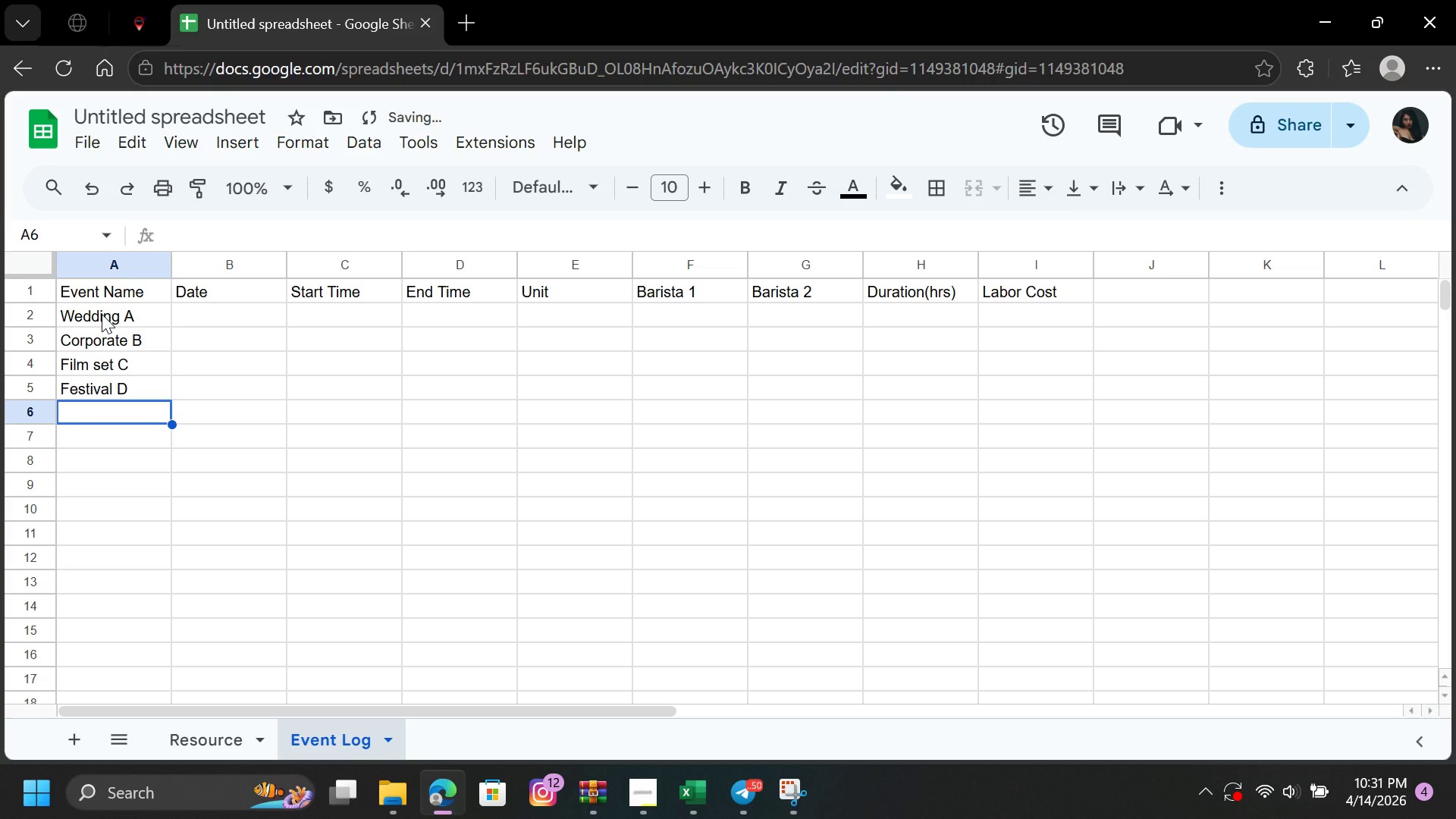 
key(CapsLock)
 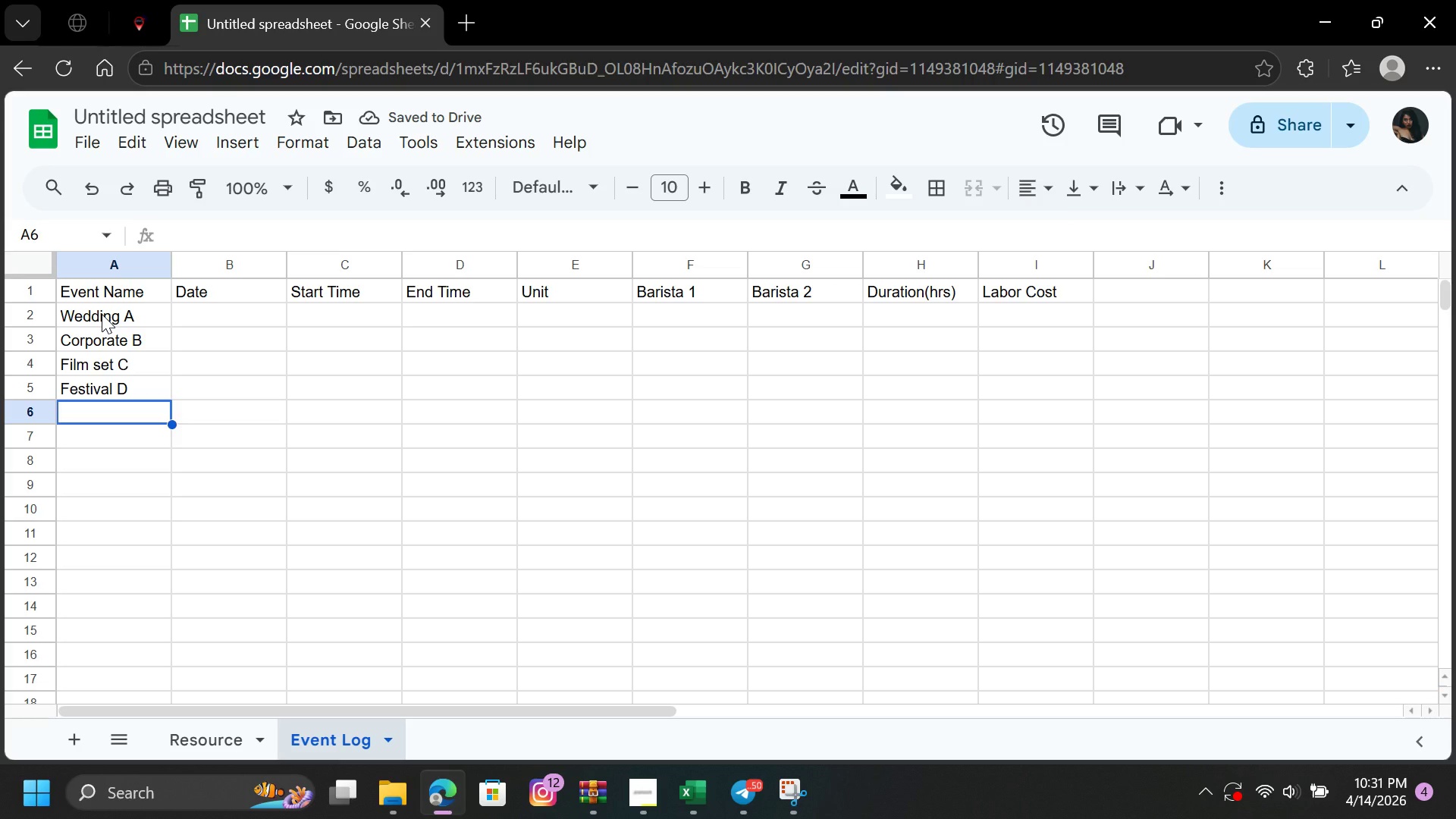 
key(W)
 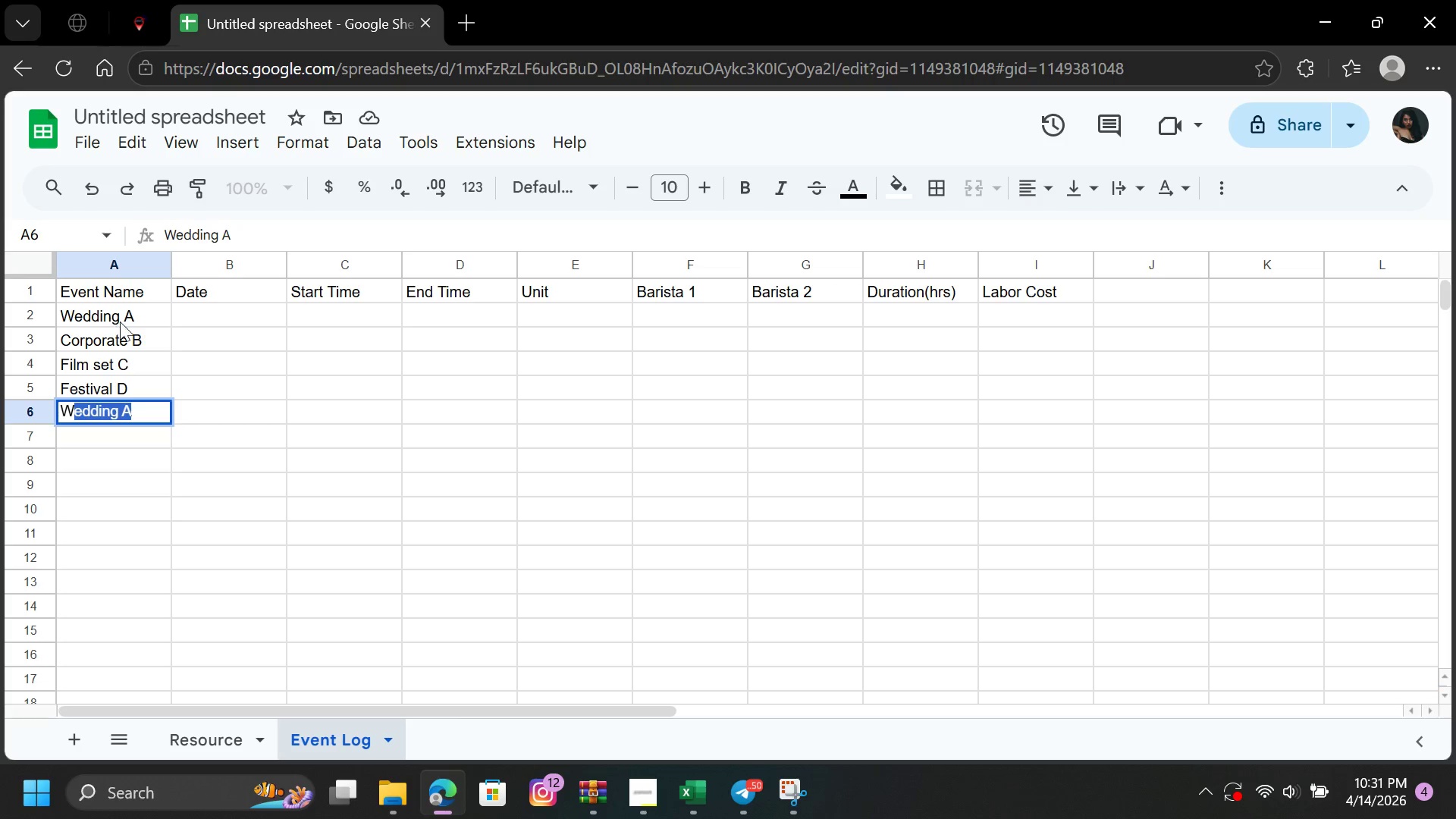 
left_click([150, 415])
 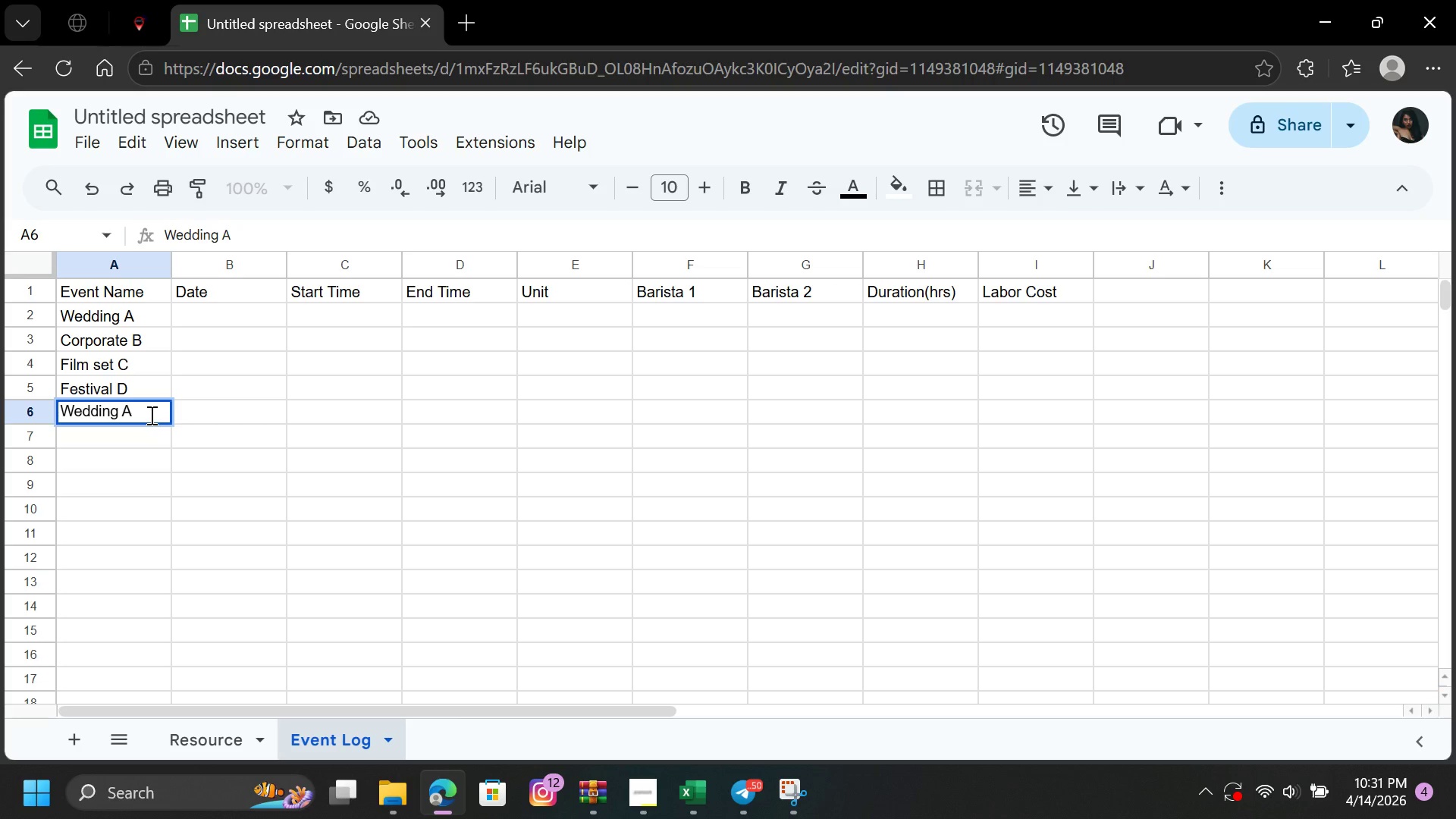 
key(Backspace)
 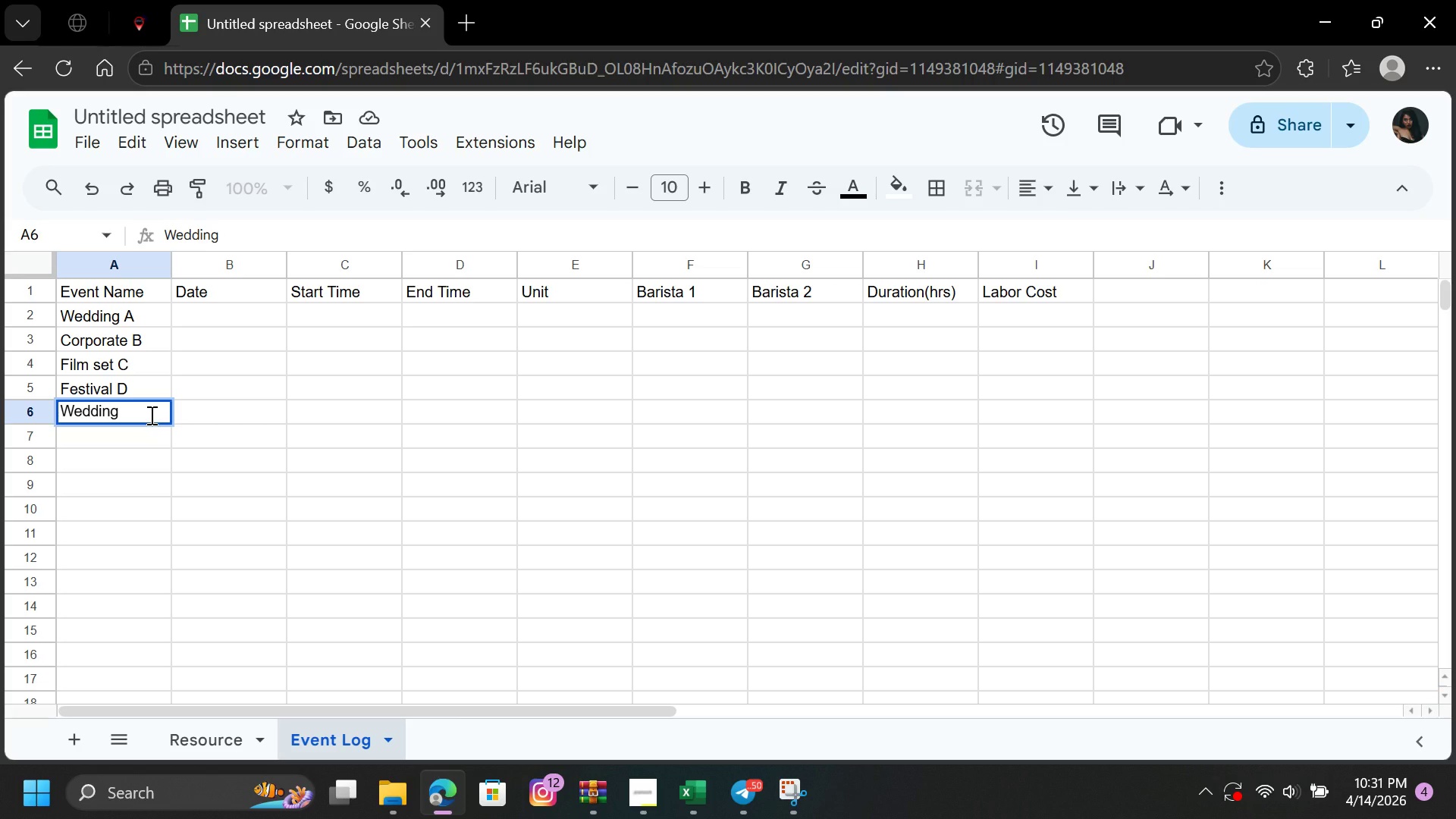 
key(Shift+E)
 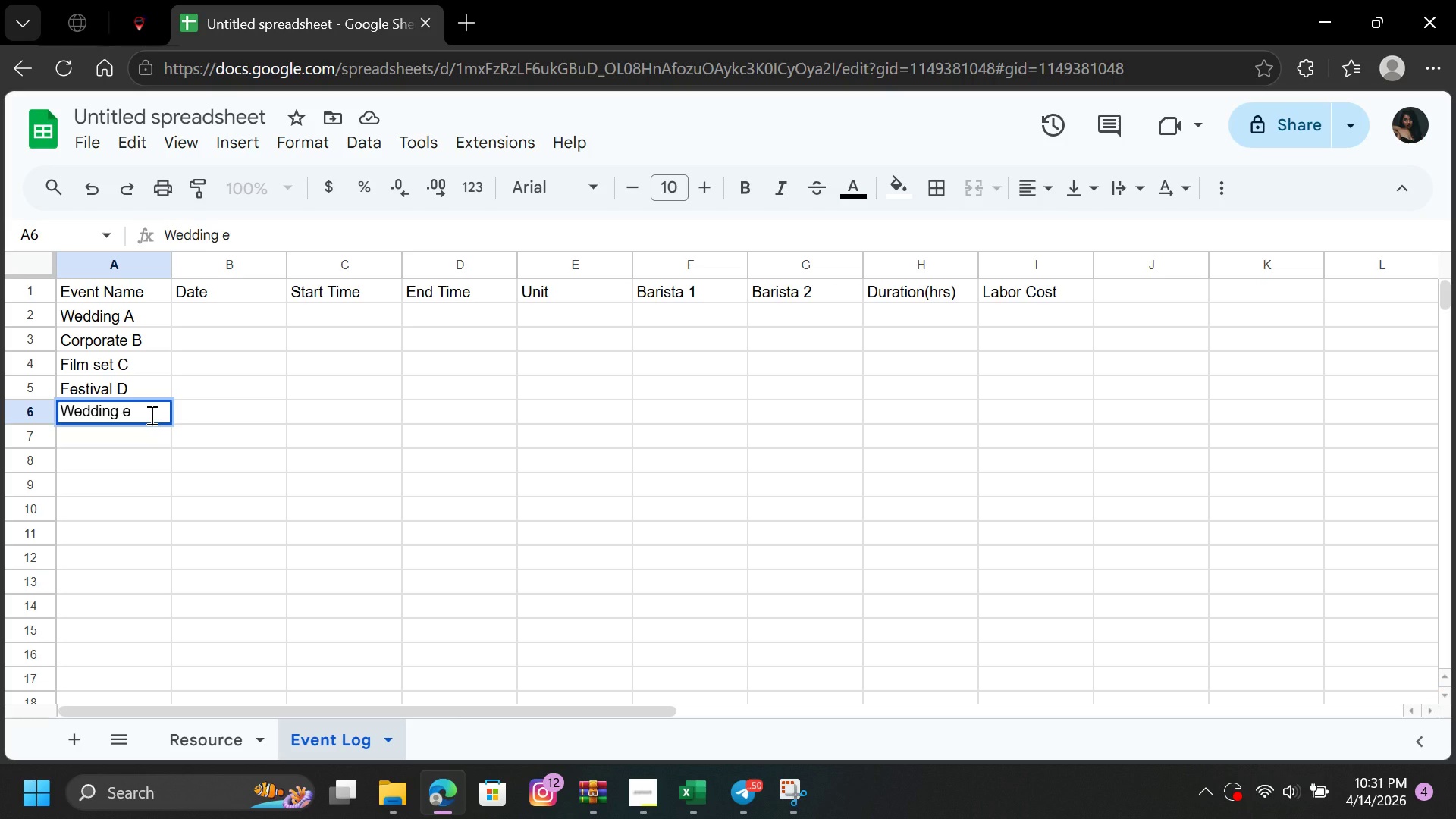 
key(Backspace)
 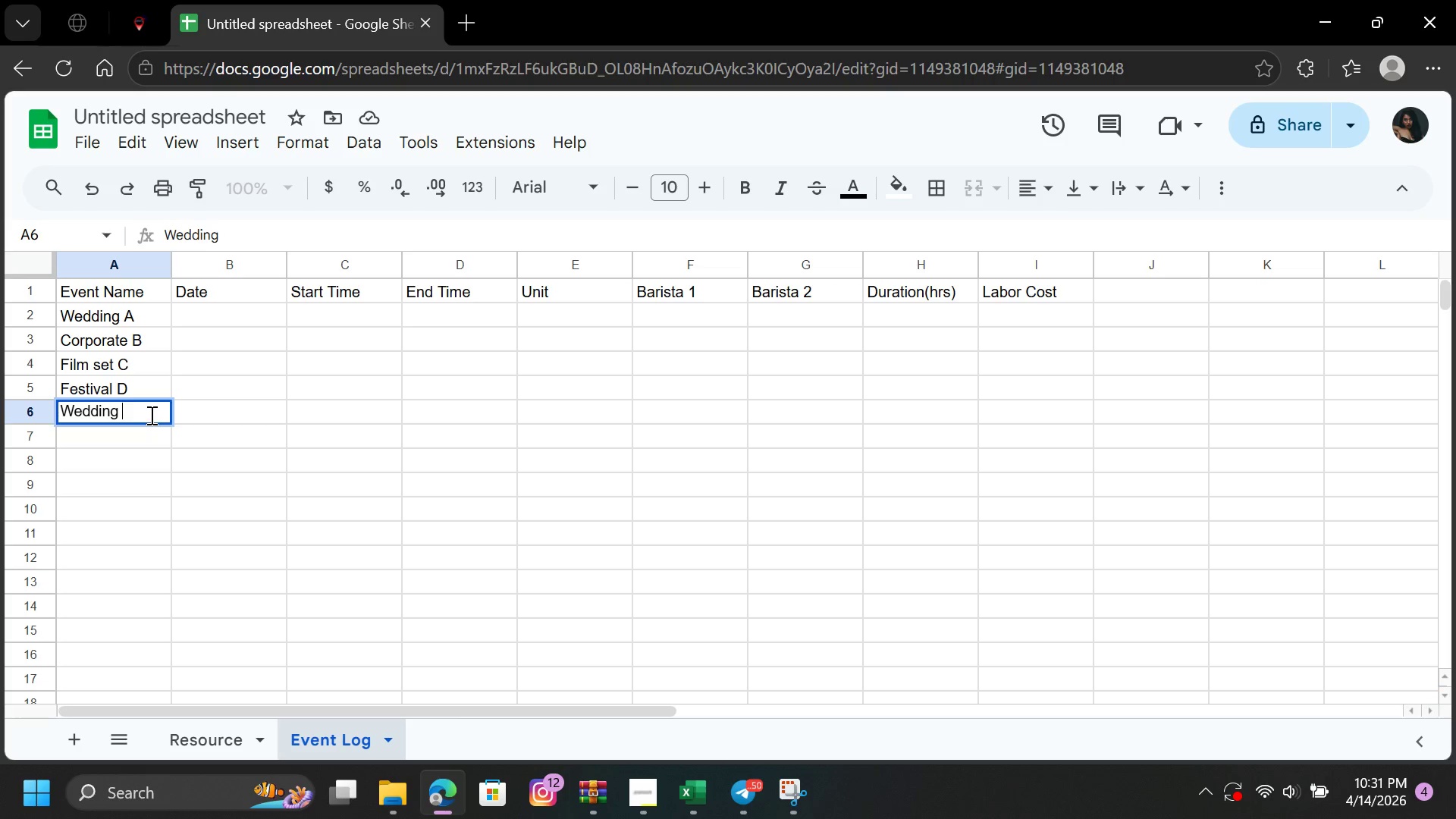 
key(E)
 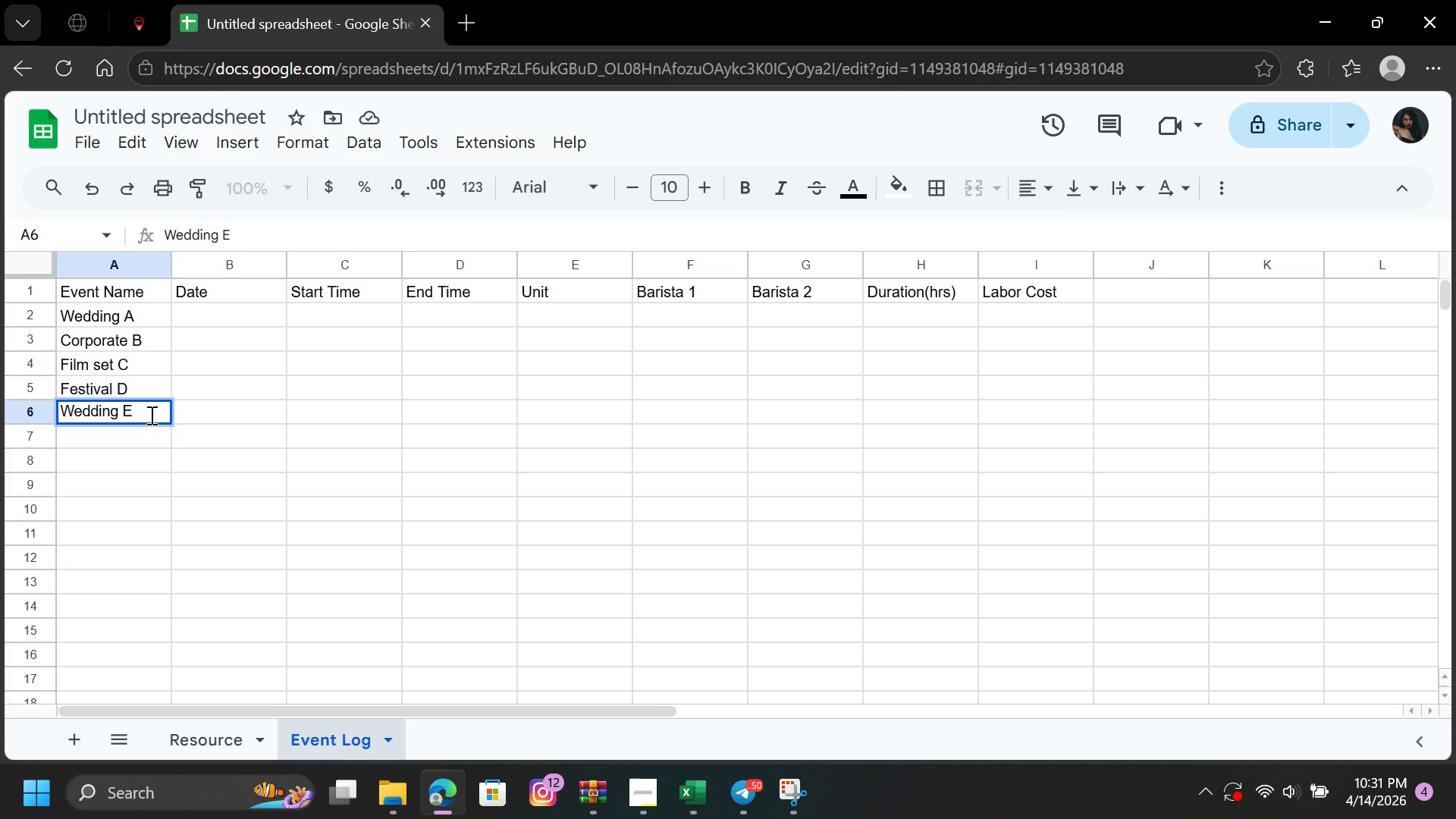 
key(ArrowDown)
 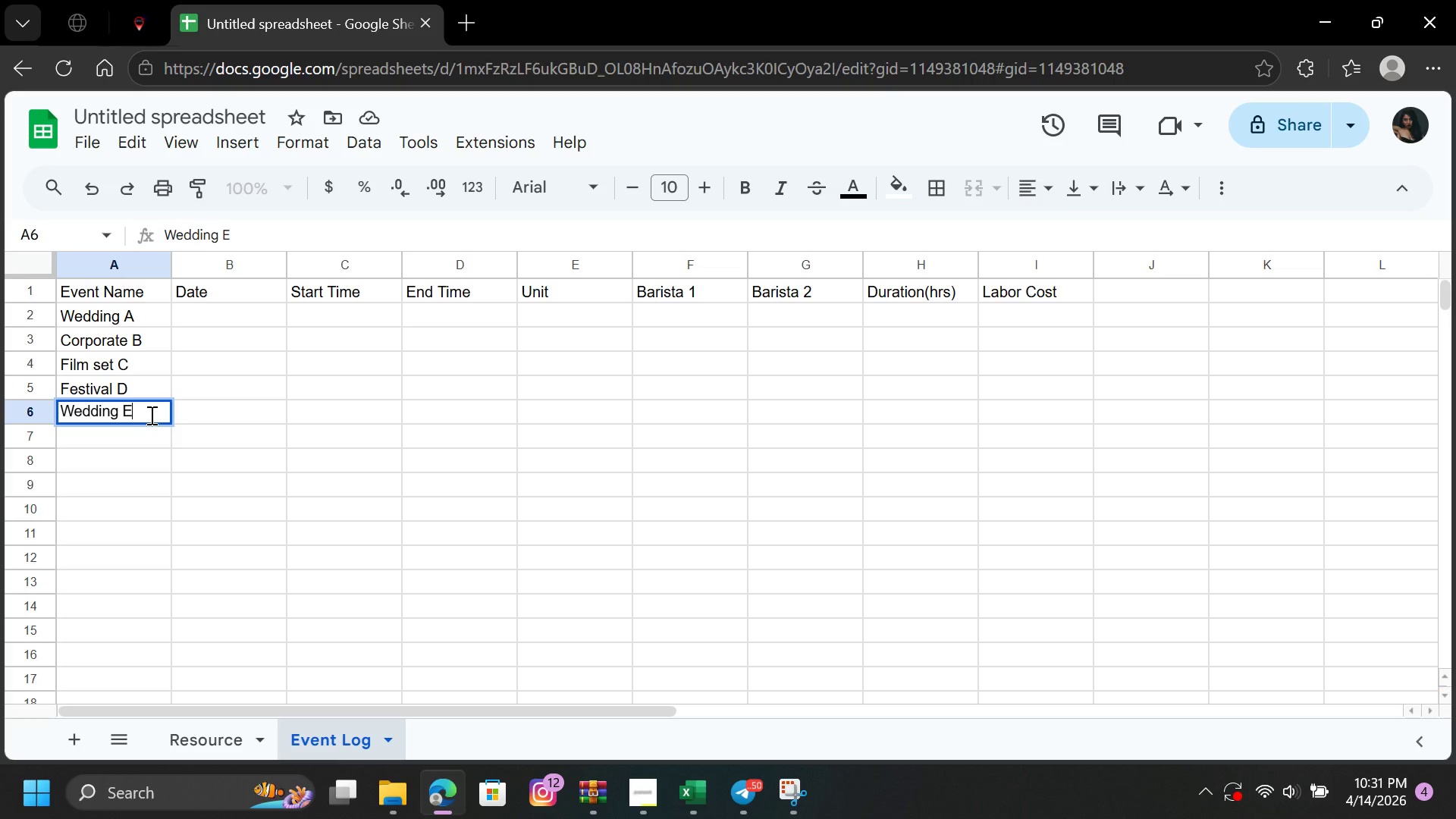 
key(ArrowDown)
 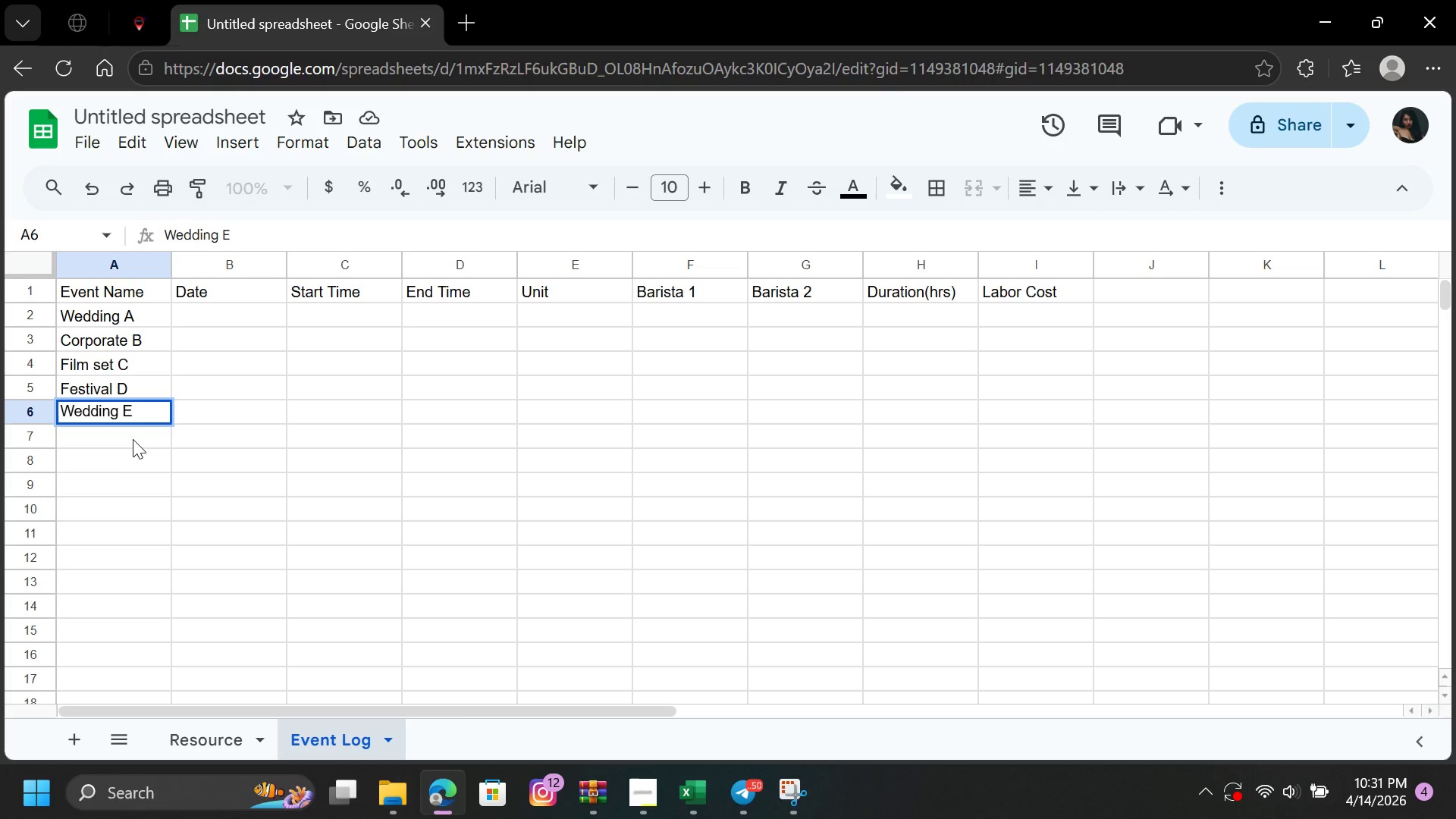 
left_click([132, 438])
 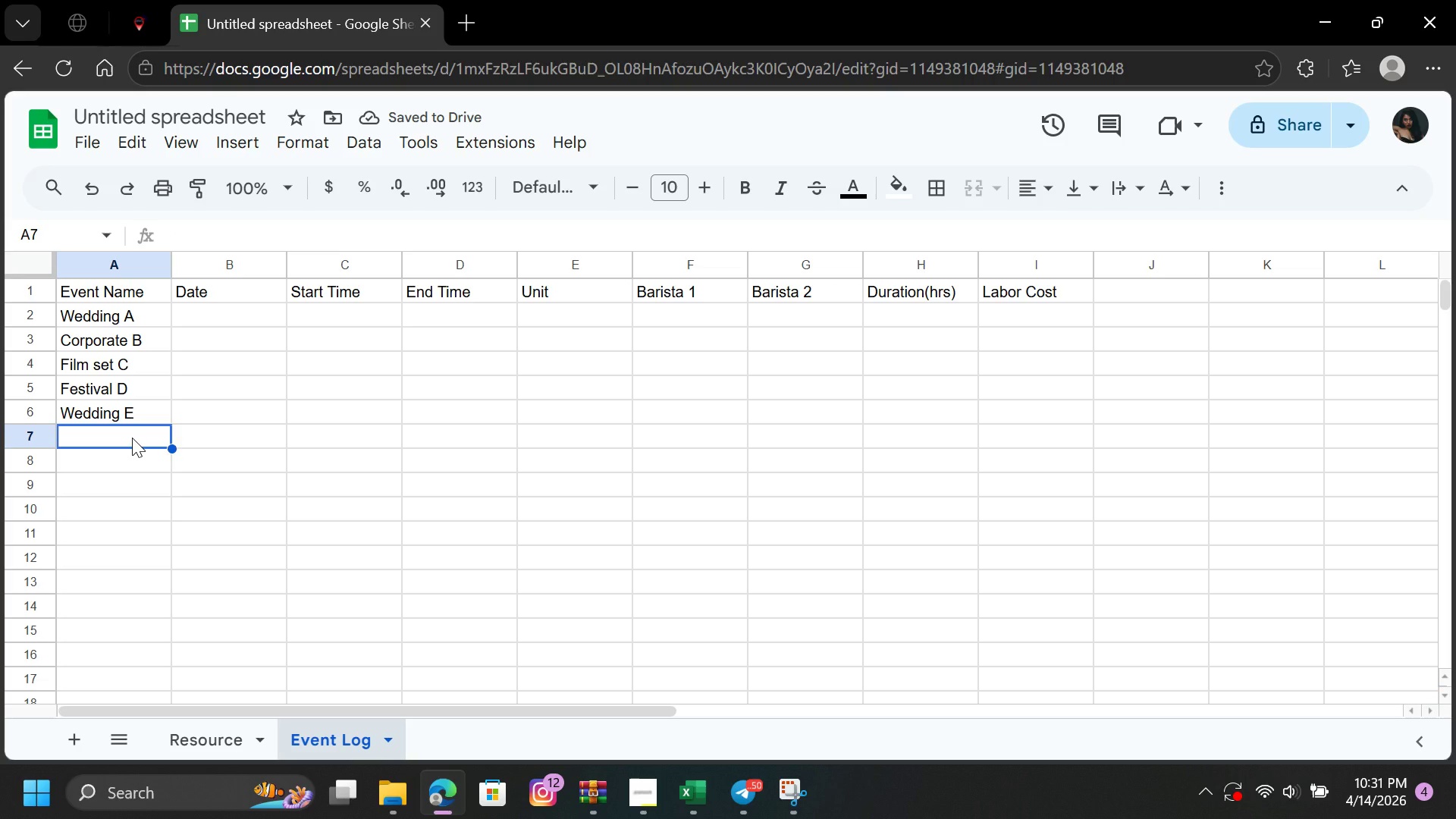 
key(C)
 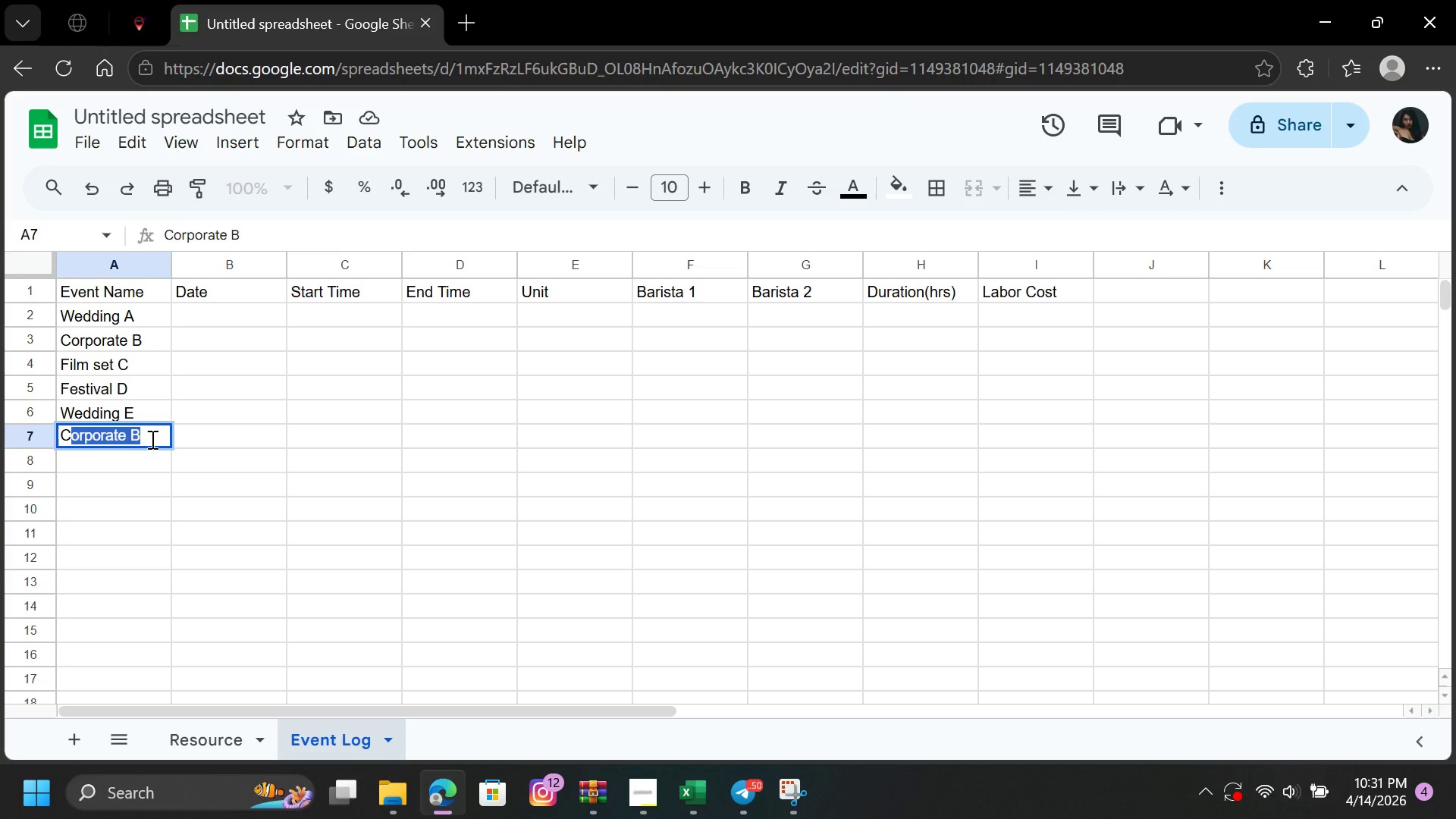 
left_click([153, 439])
 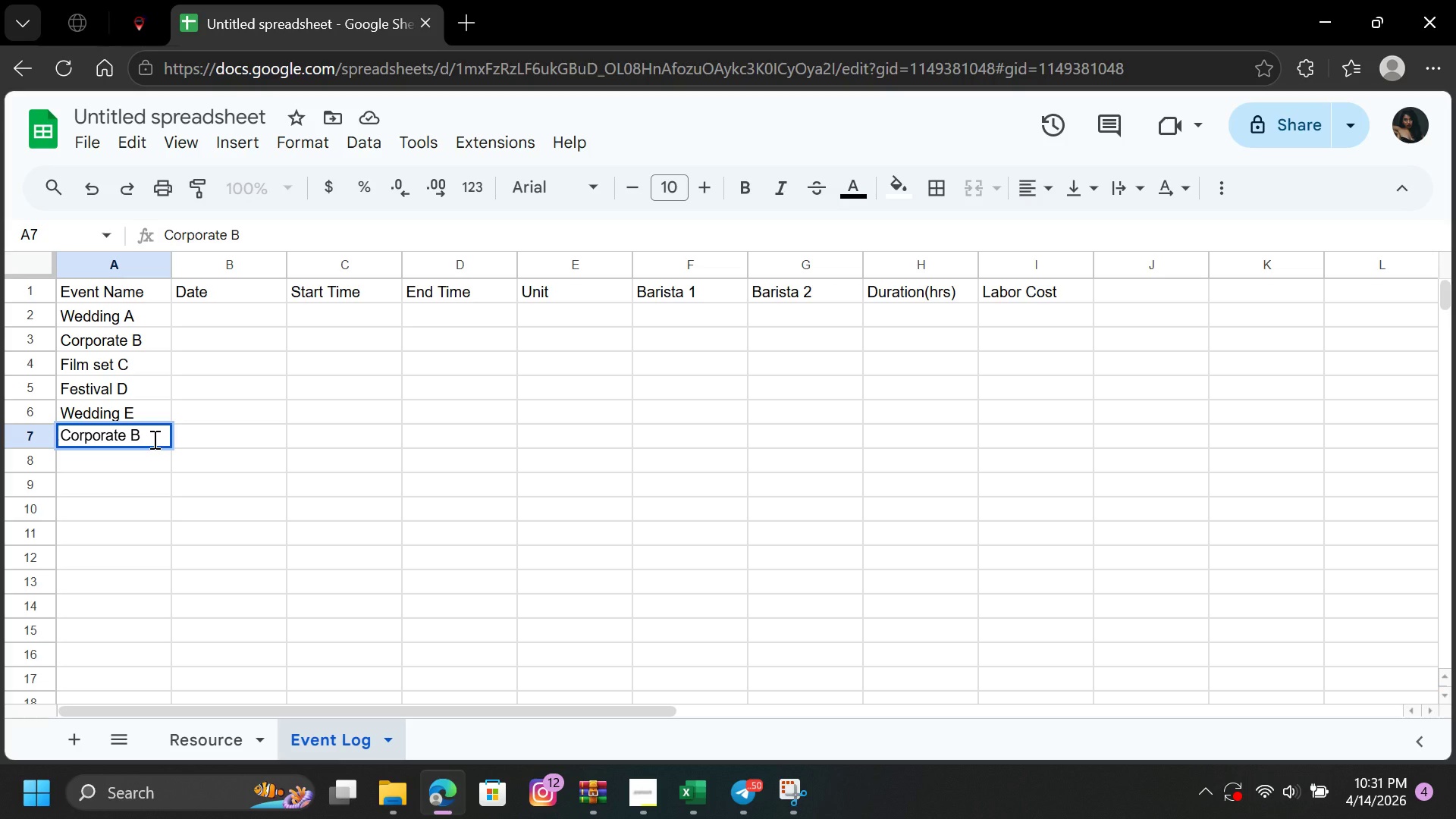 
key(Backspace)
 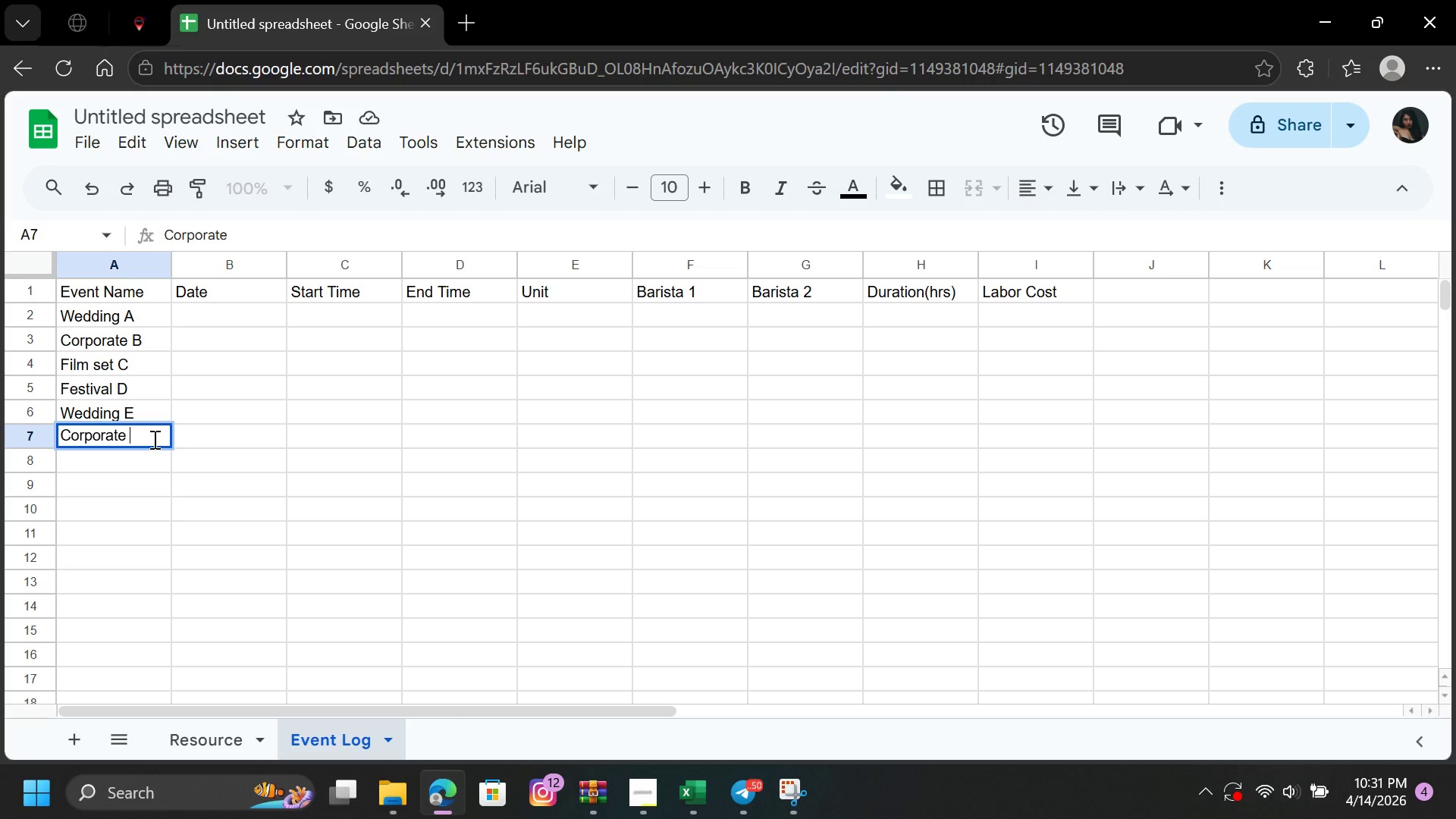 
key(F)
 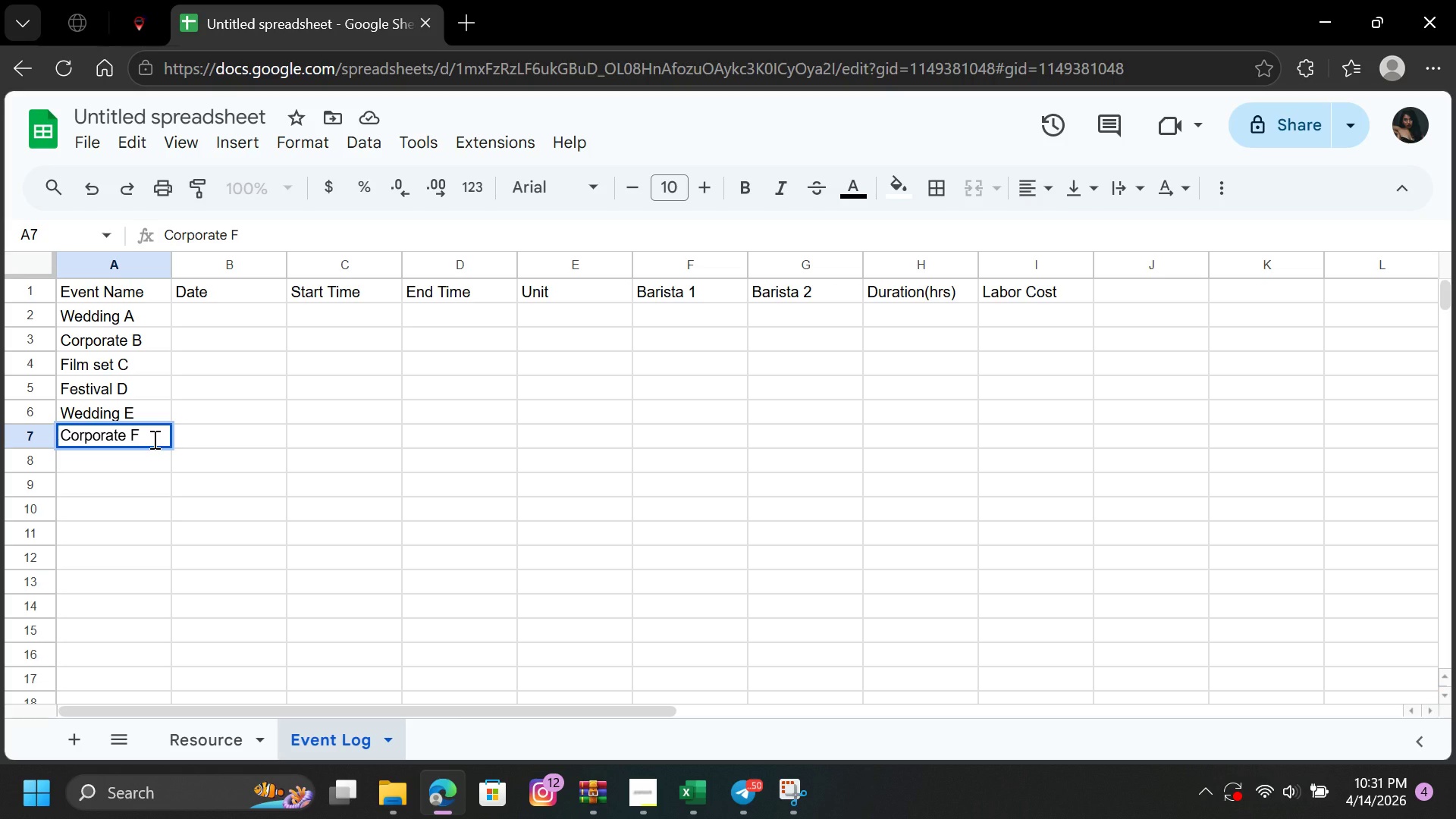 
key(ArrowDown)
 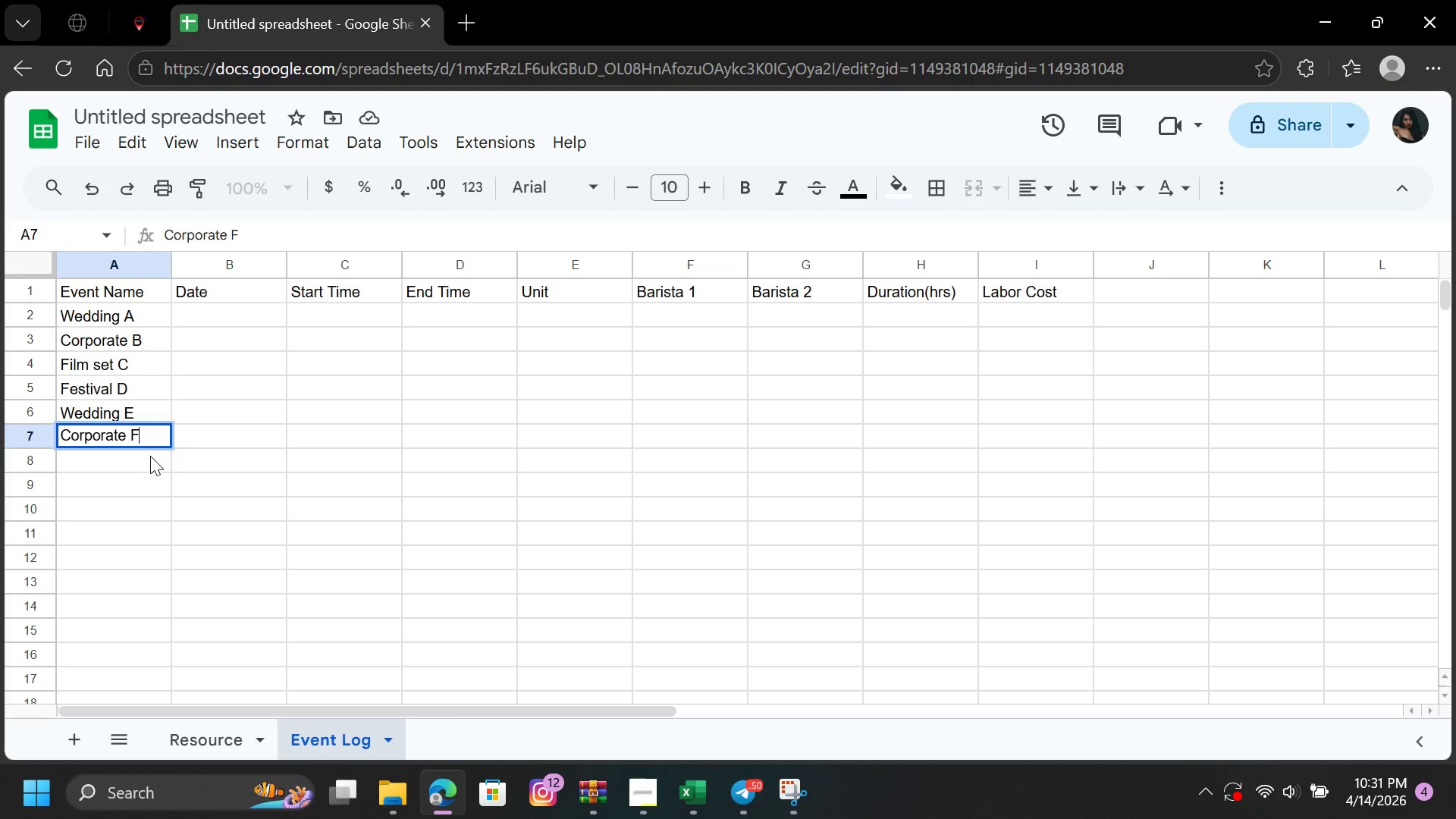 
left_click([149, 461])
 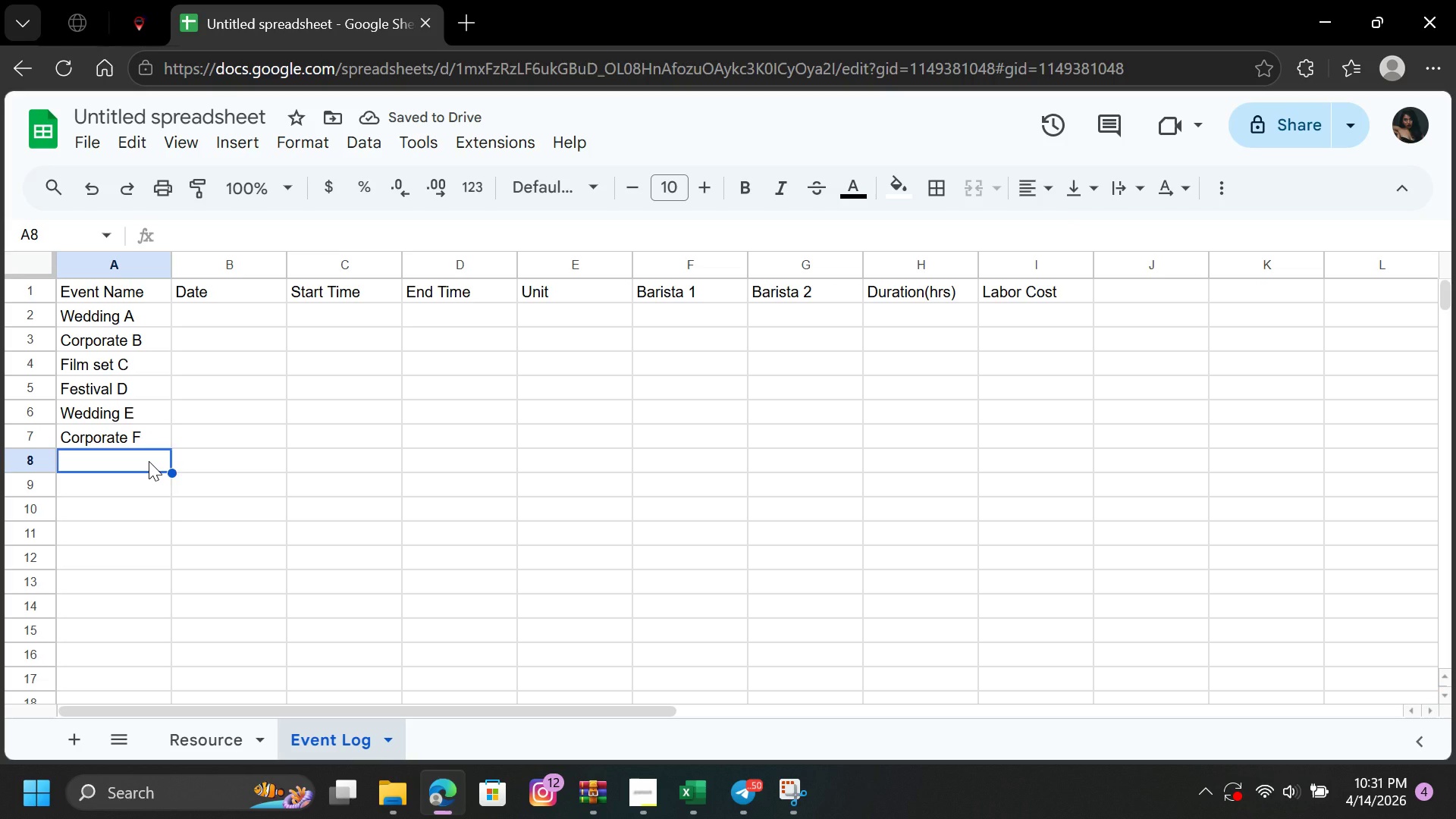 
key(E)
 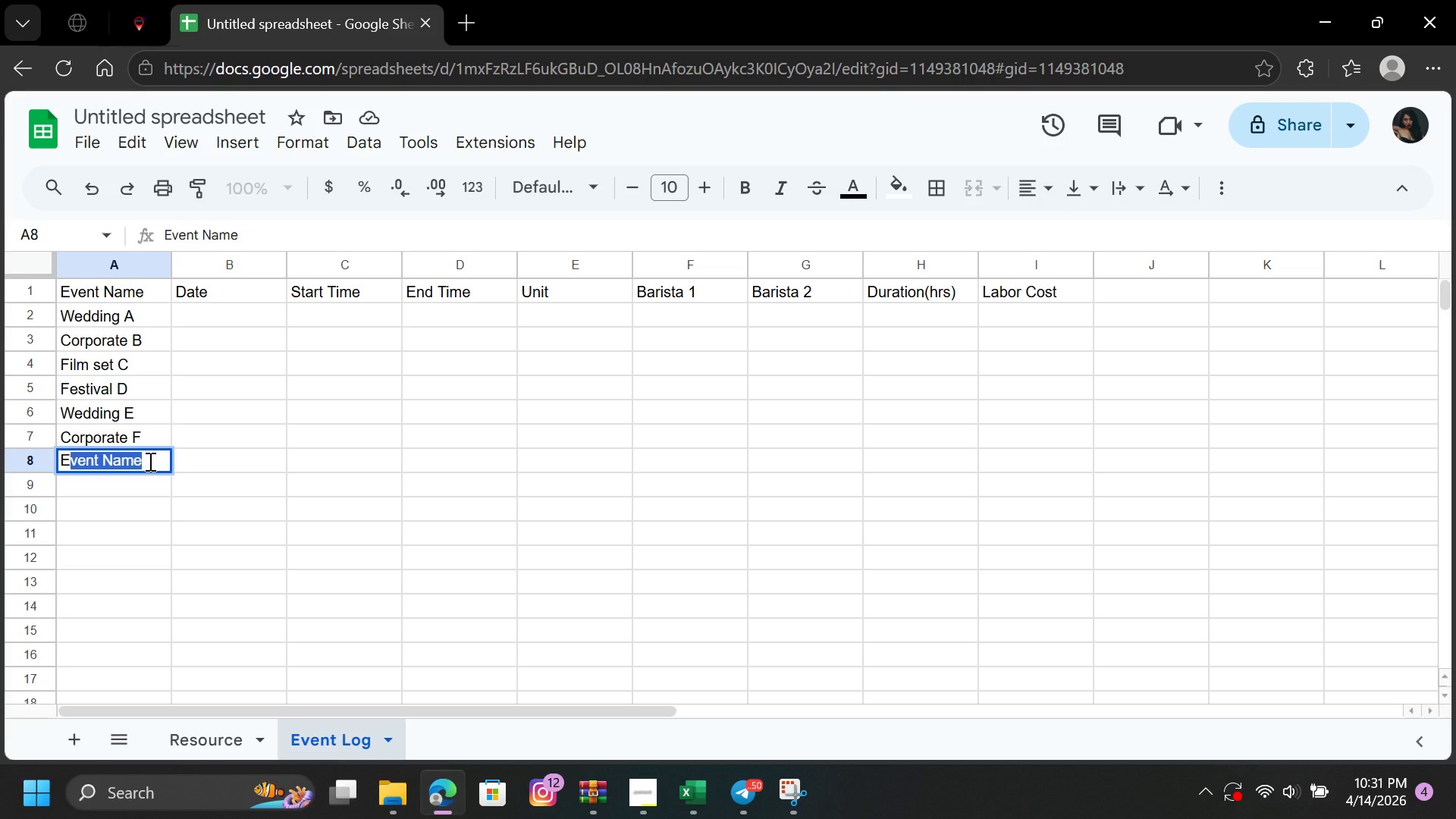 
double_click([149, 461])
 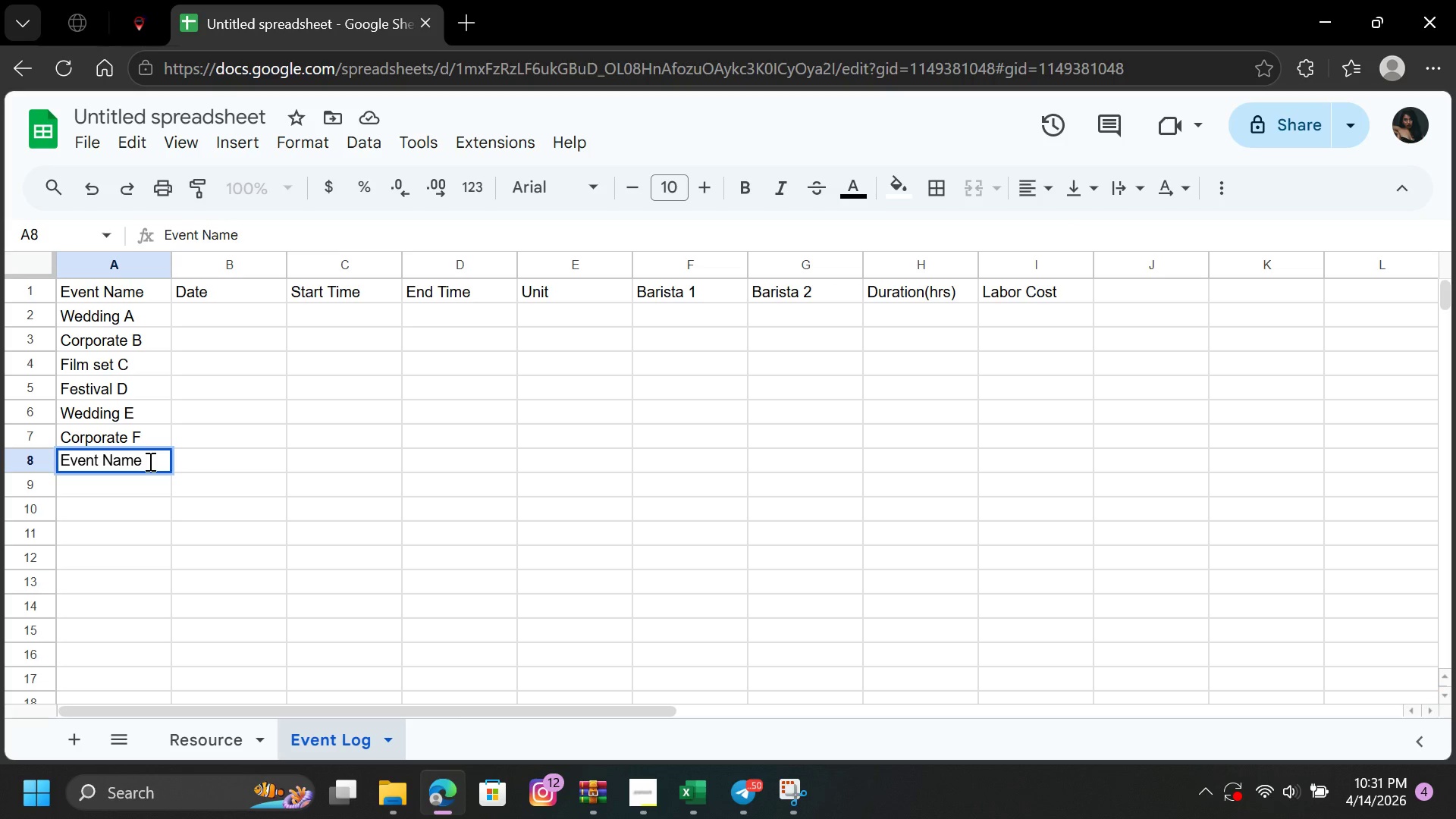 
key(Backspace)
 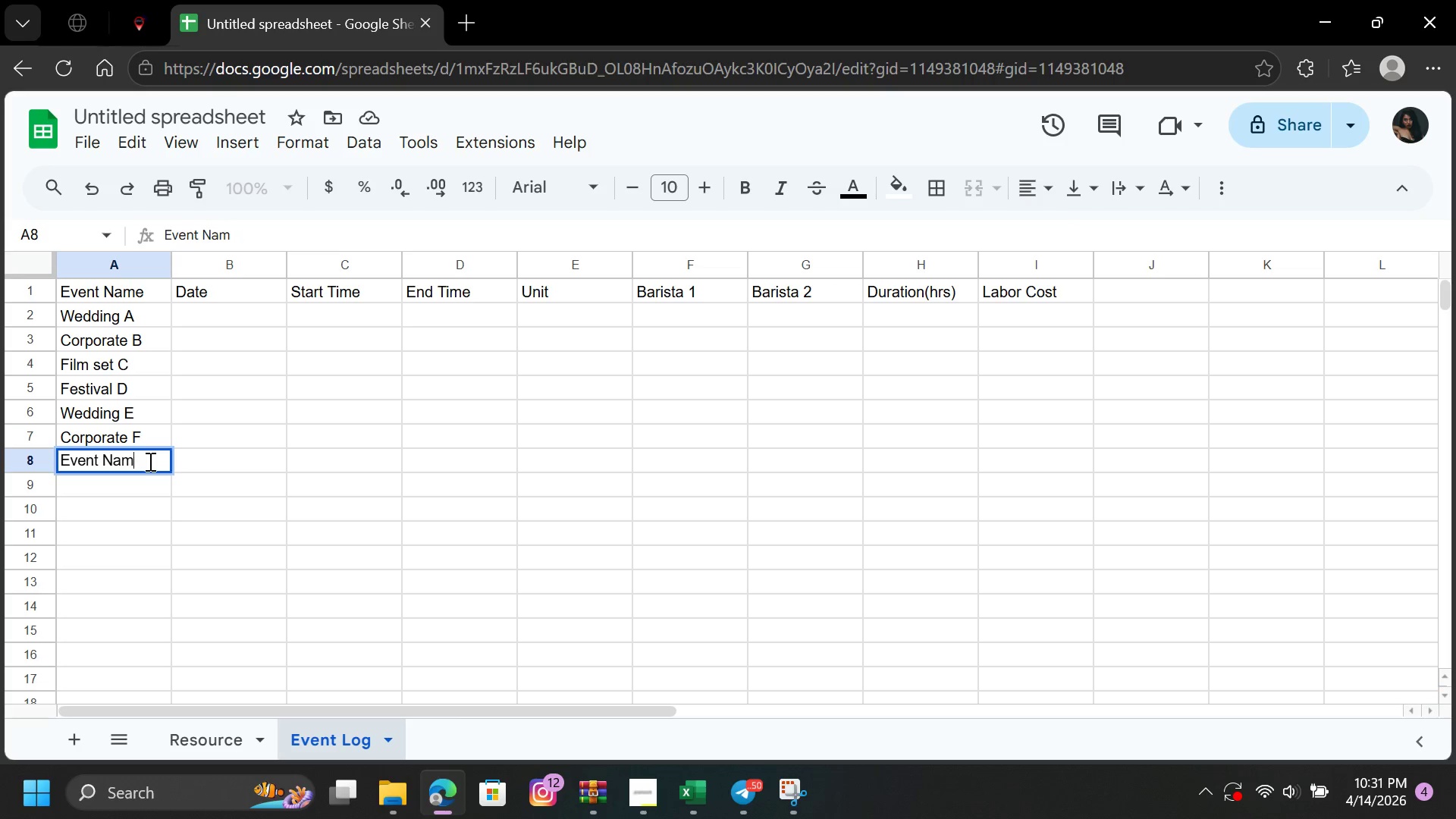 
key(Backspace)
 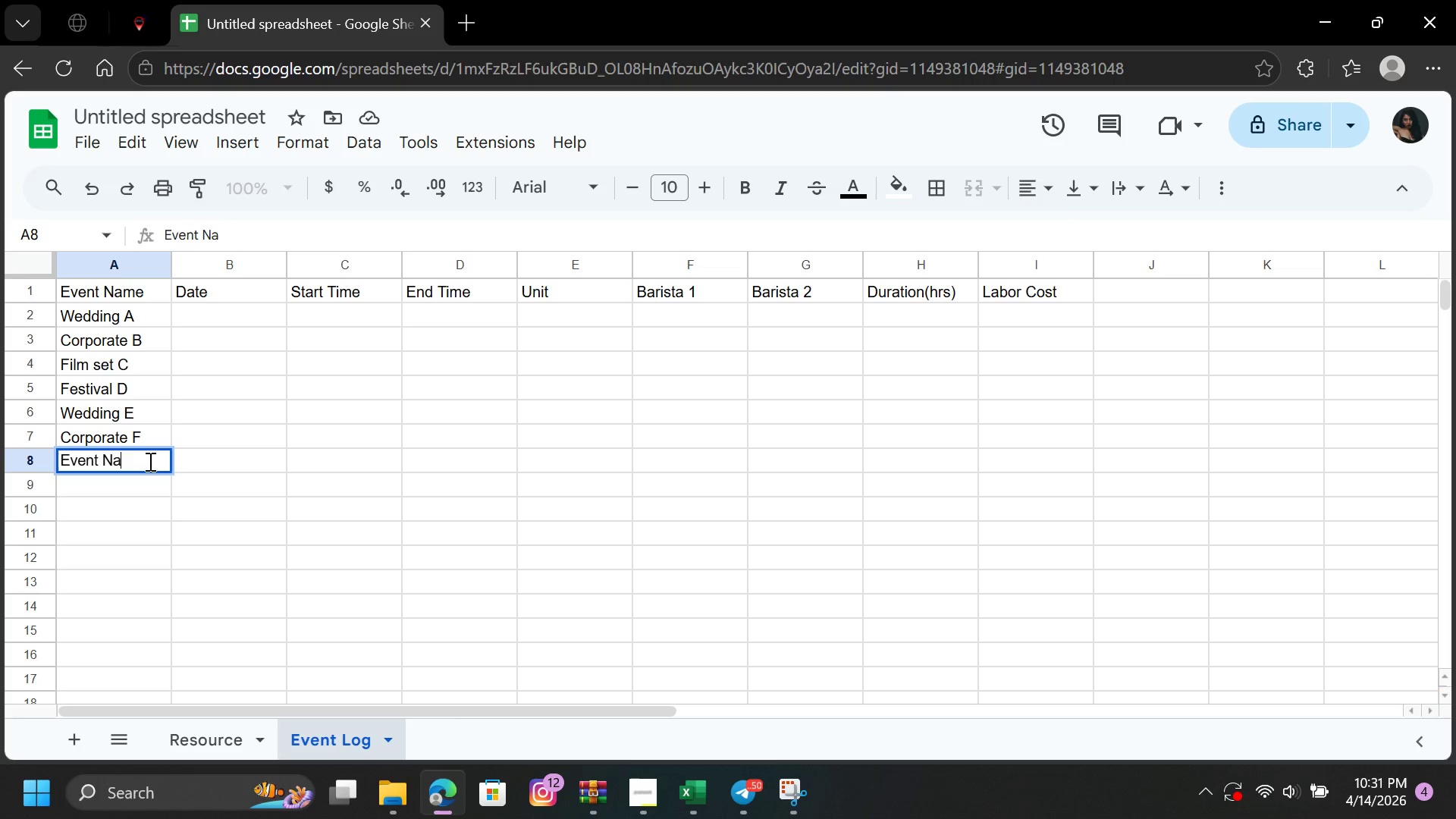 
key(Backspace)
 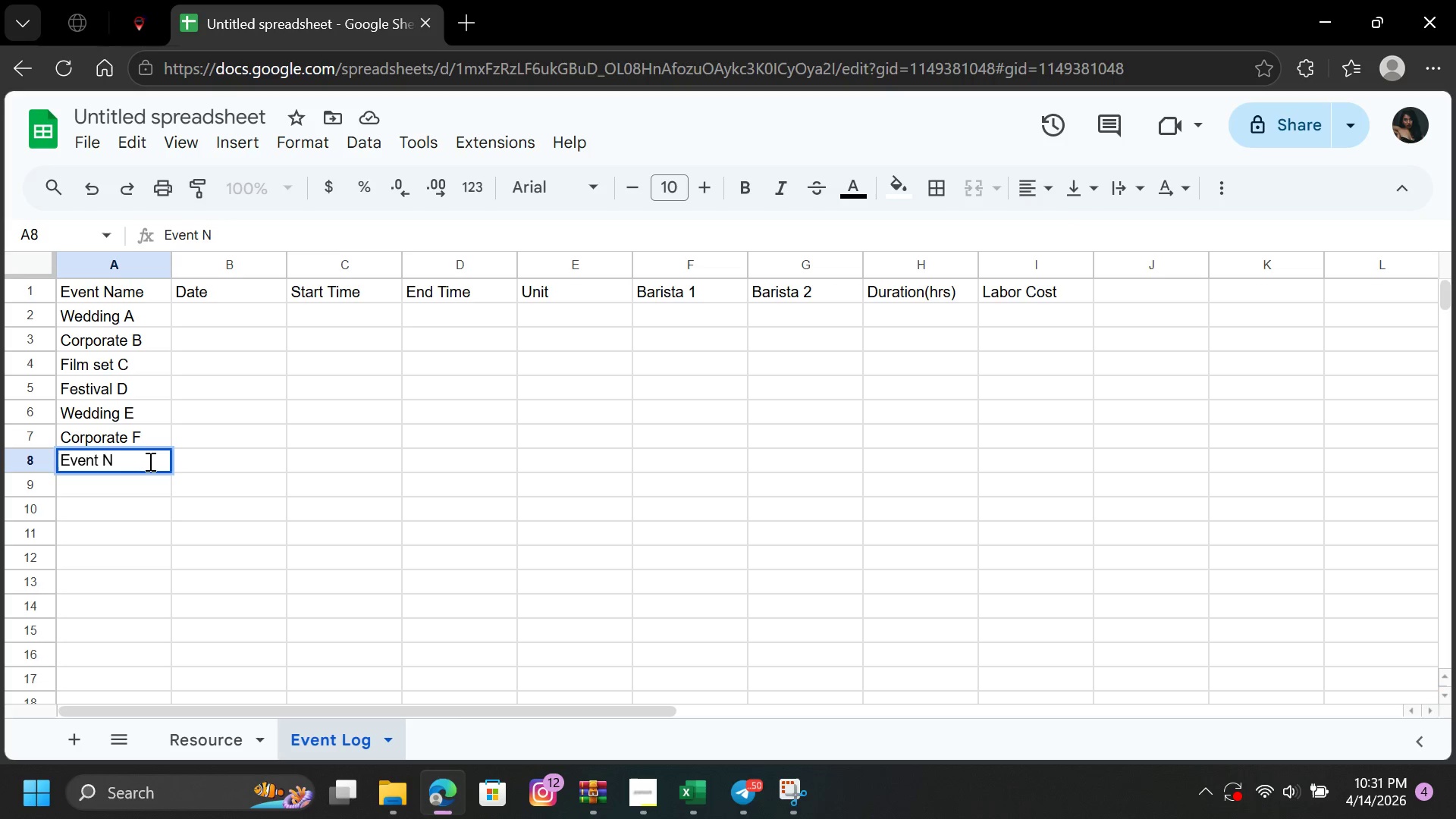 
key(Backspace)
 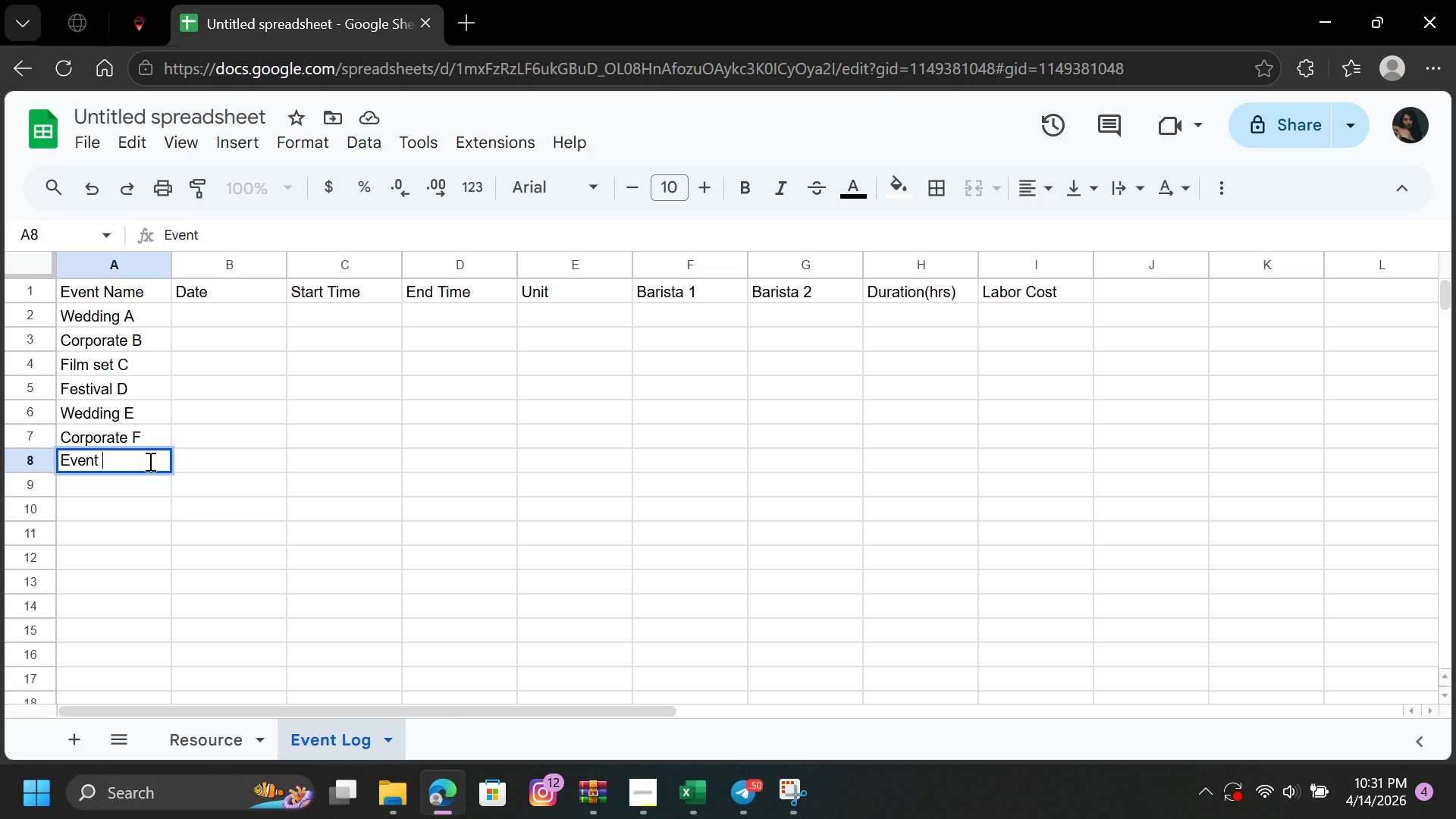 
key(G)
 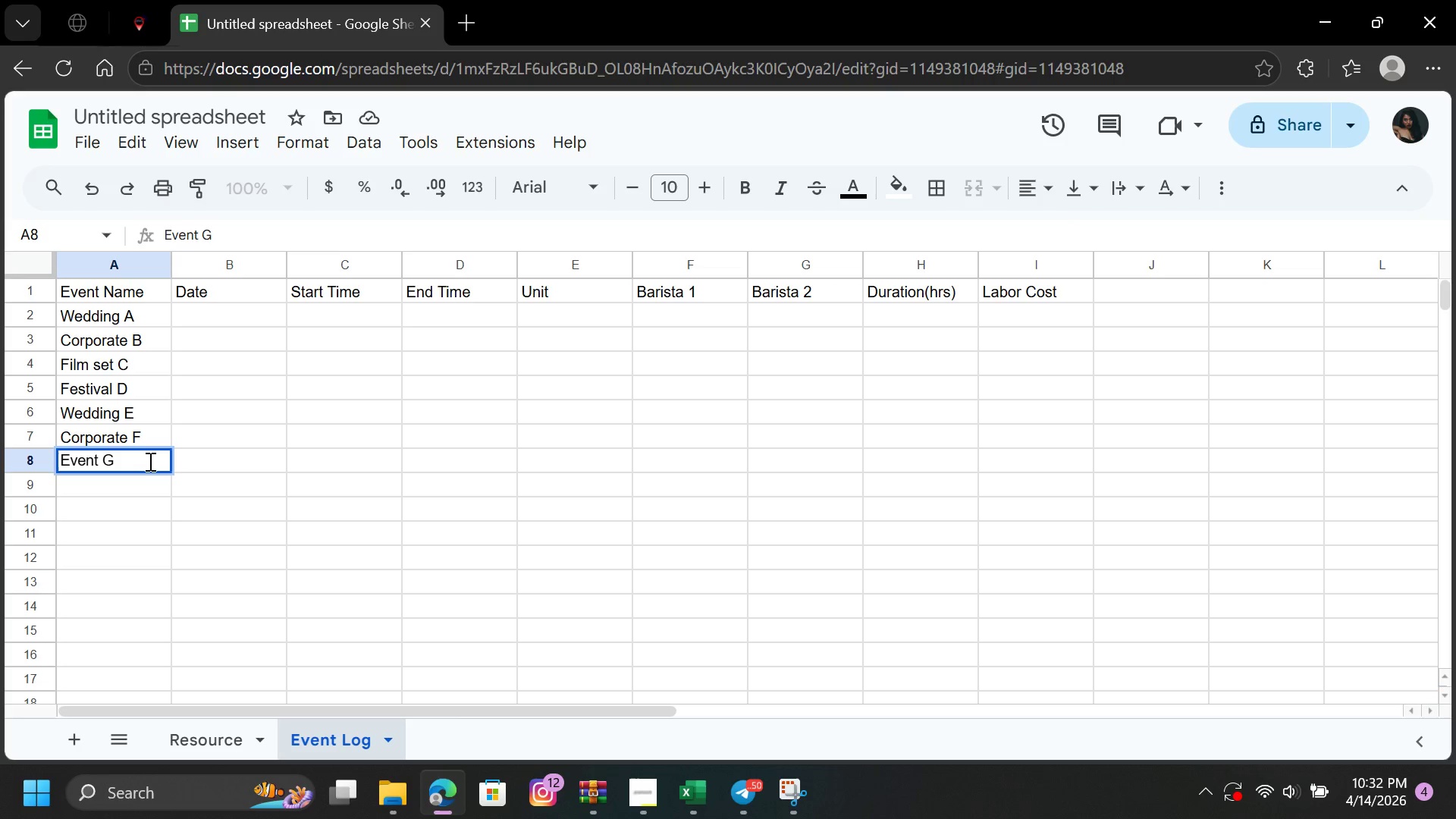 
key(ArrowDown)
 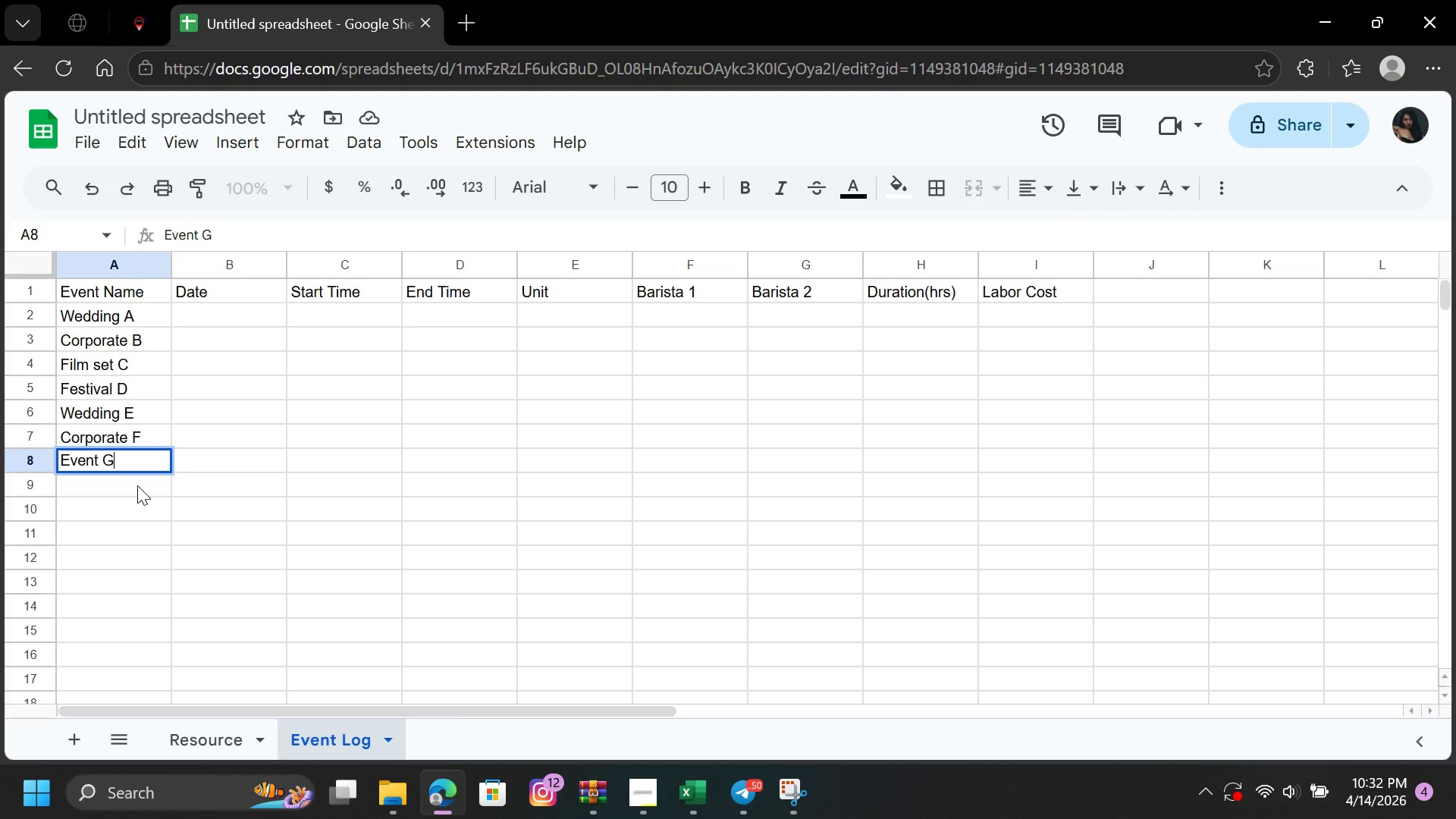 
left_click([135, 475])
 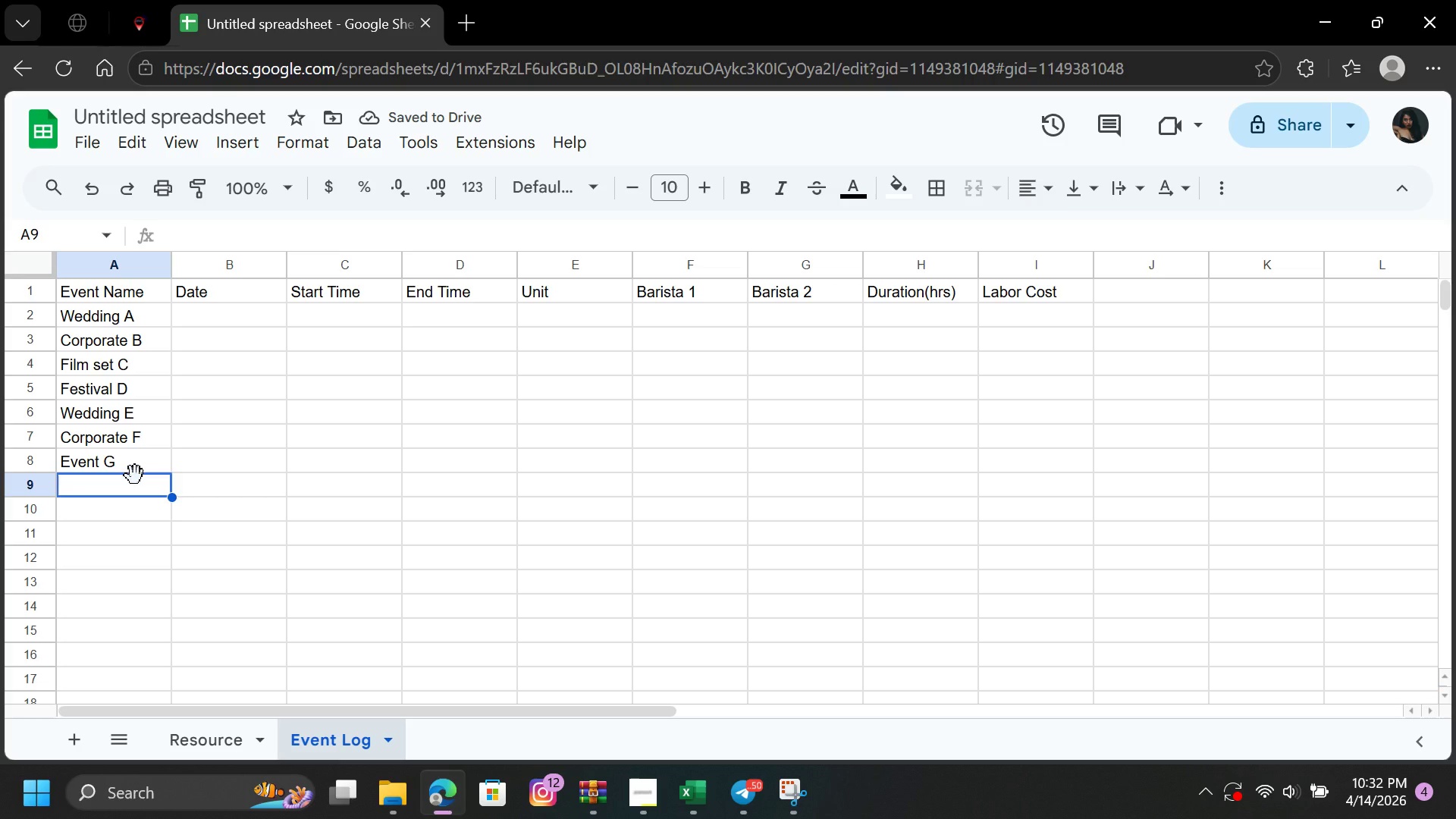 
wait(5.2)
 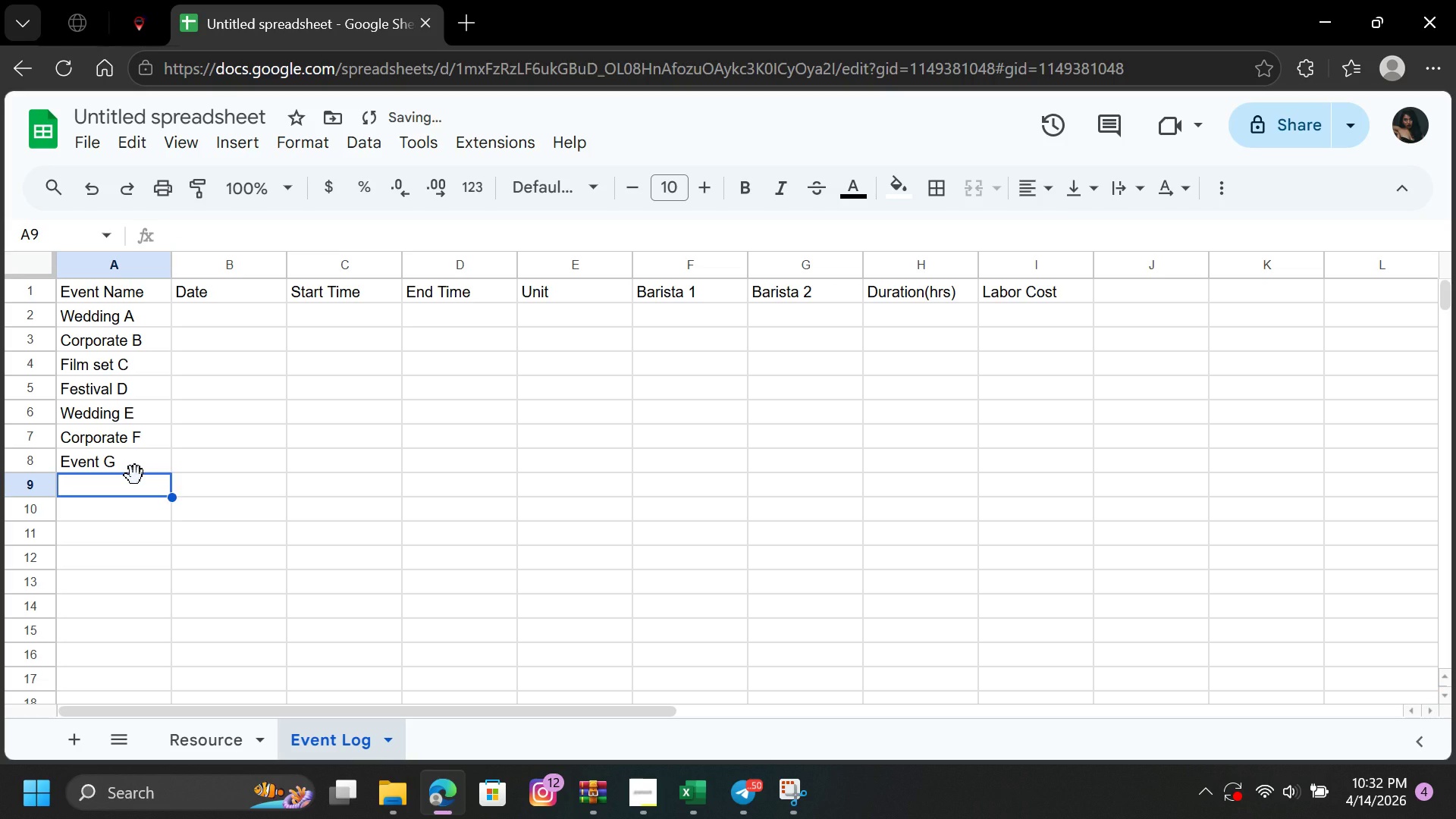 
type(FE)
key(Backspace)
key(Backspace)
type(e)
 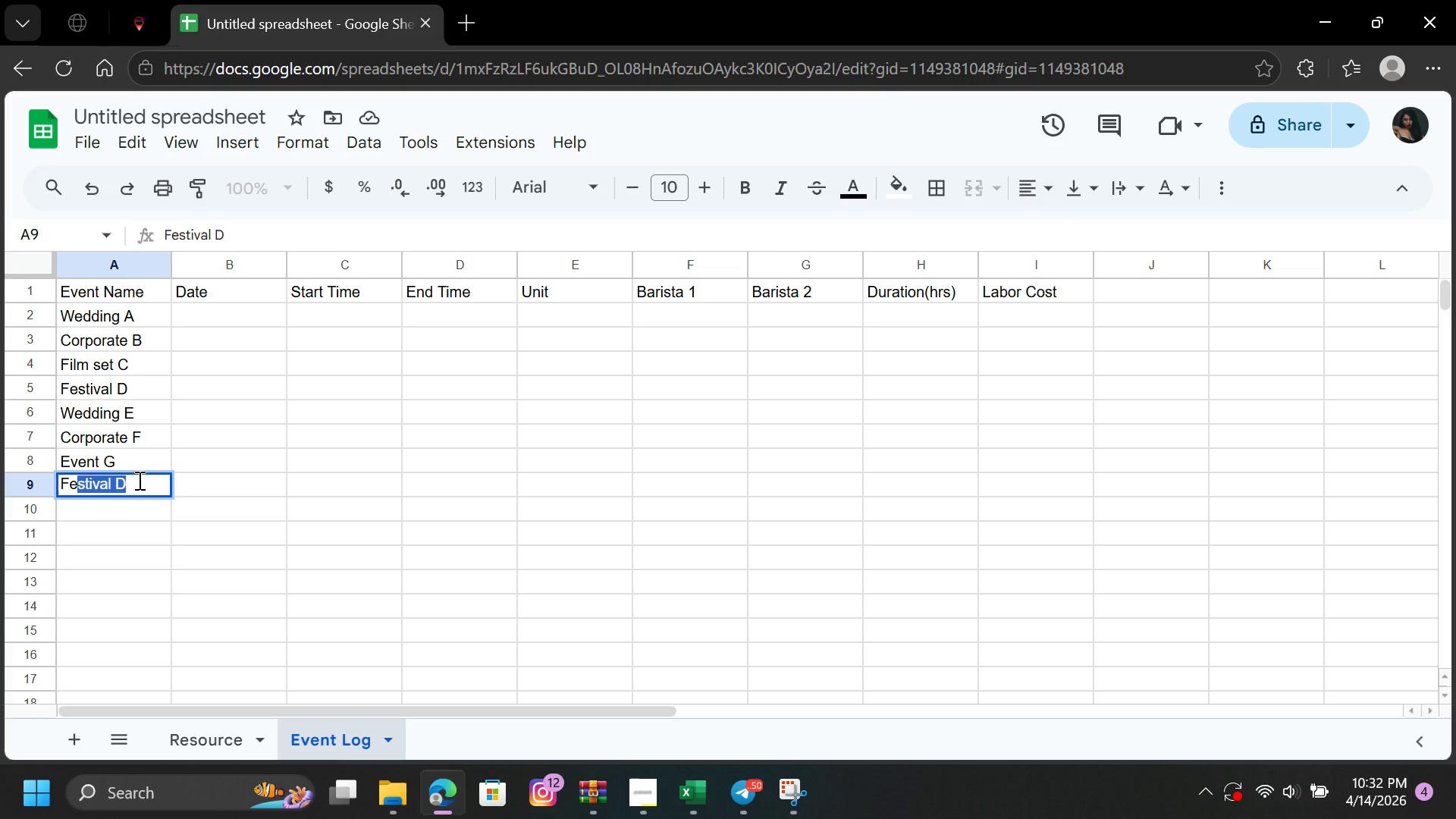 
left_click([138, 482])
 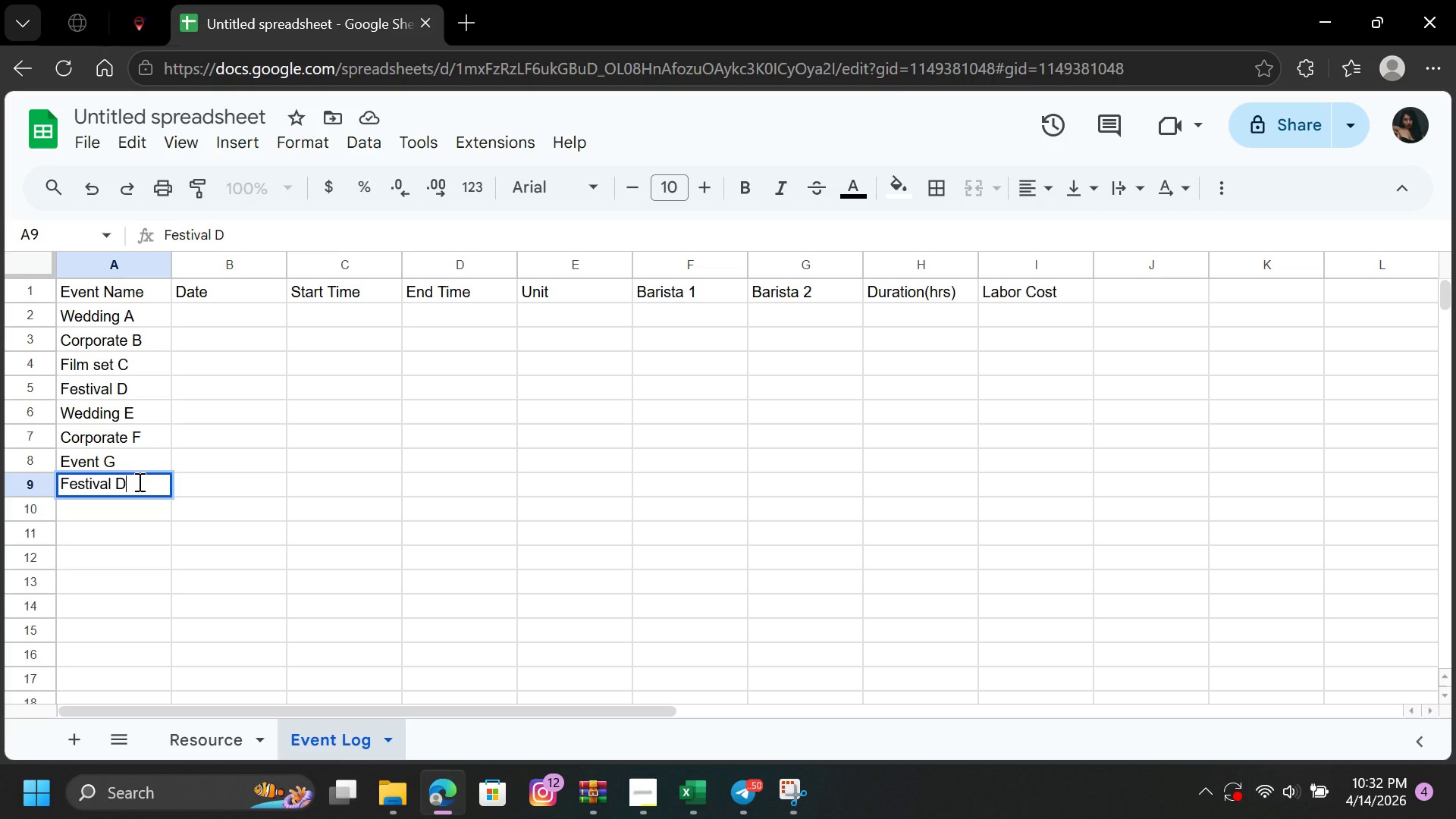 
key(Backspace)
 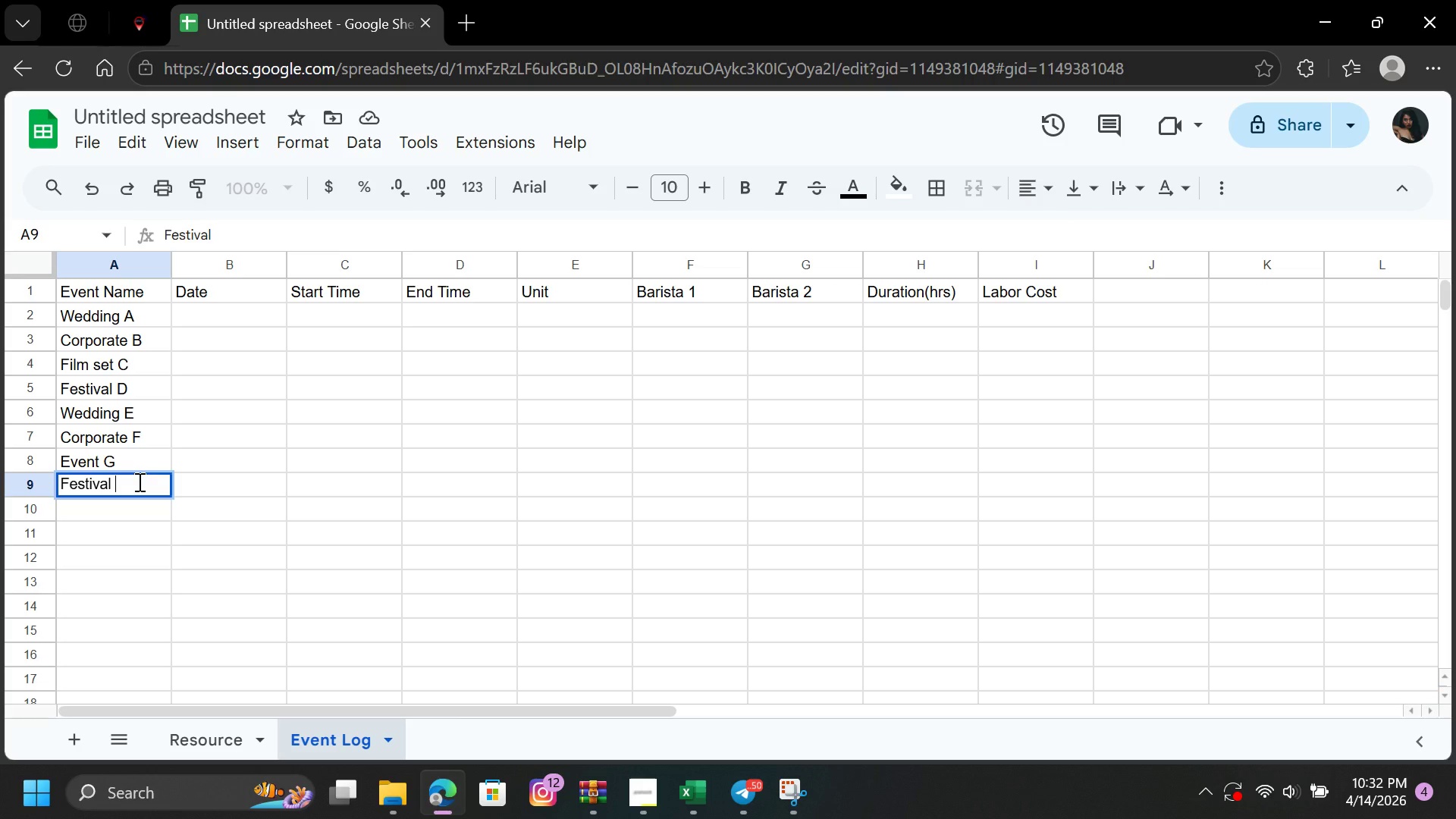 
key(H)
 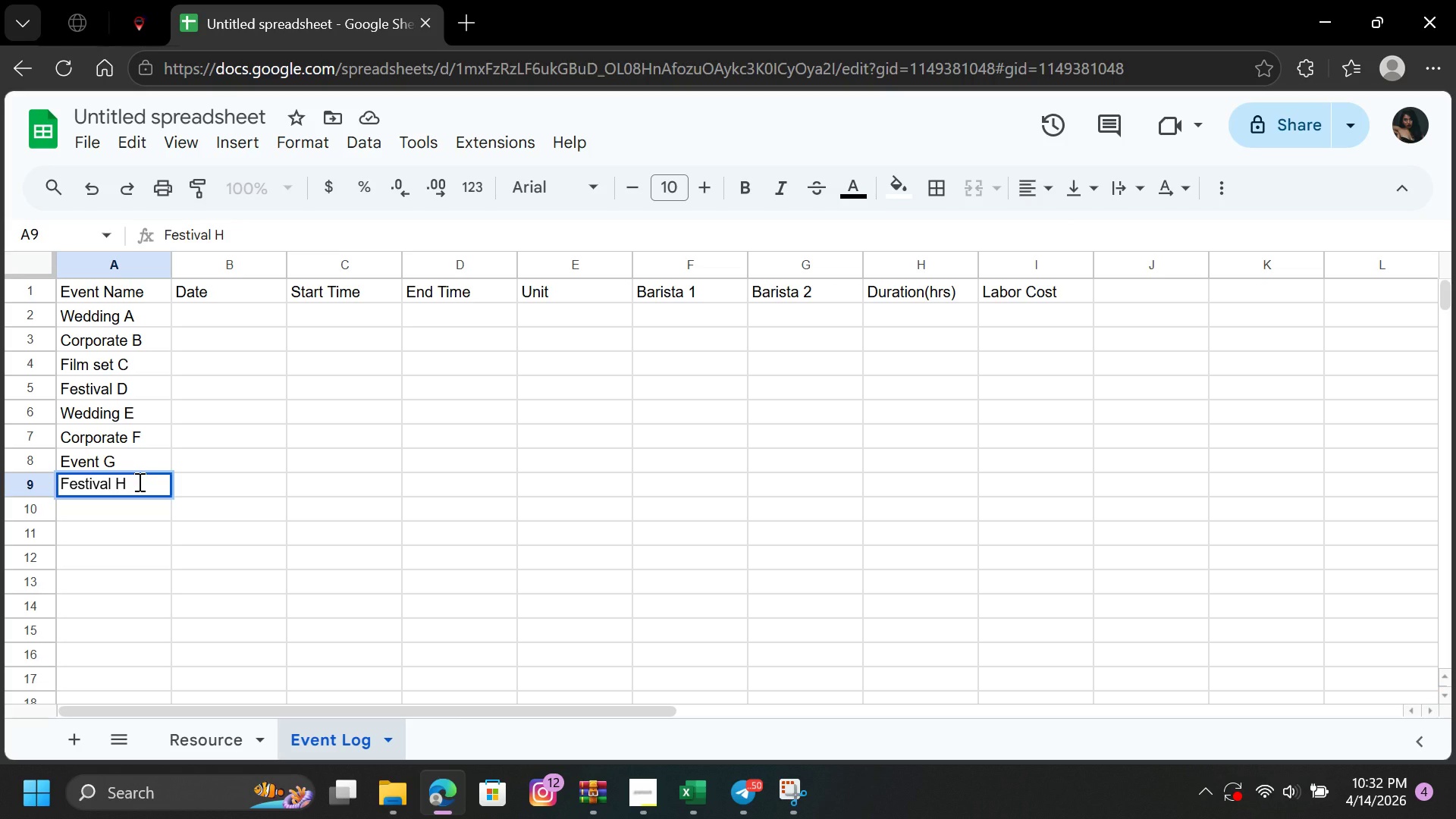 
key(ArrowDown)
 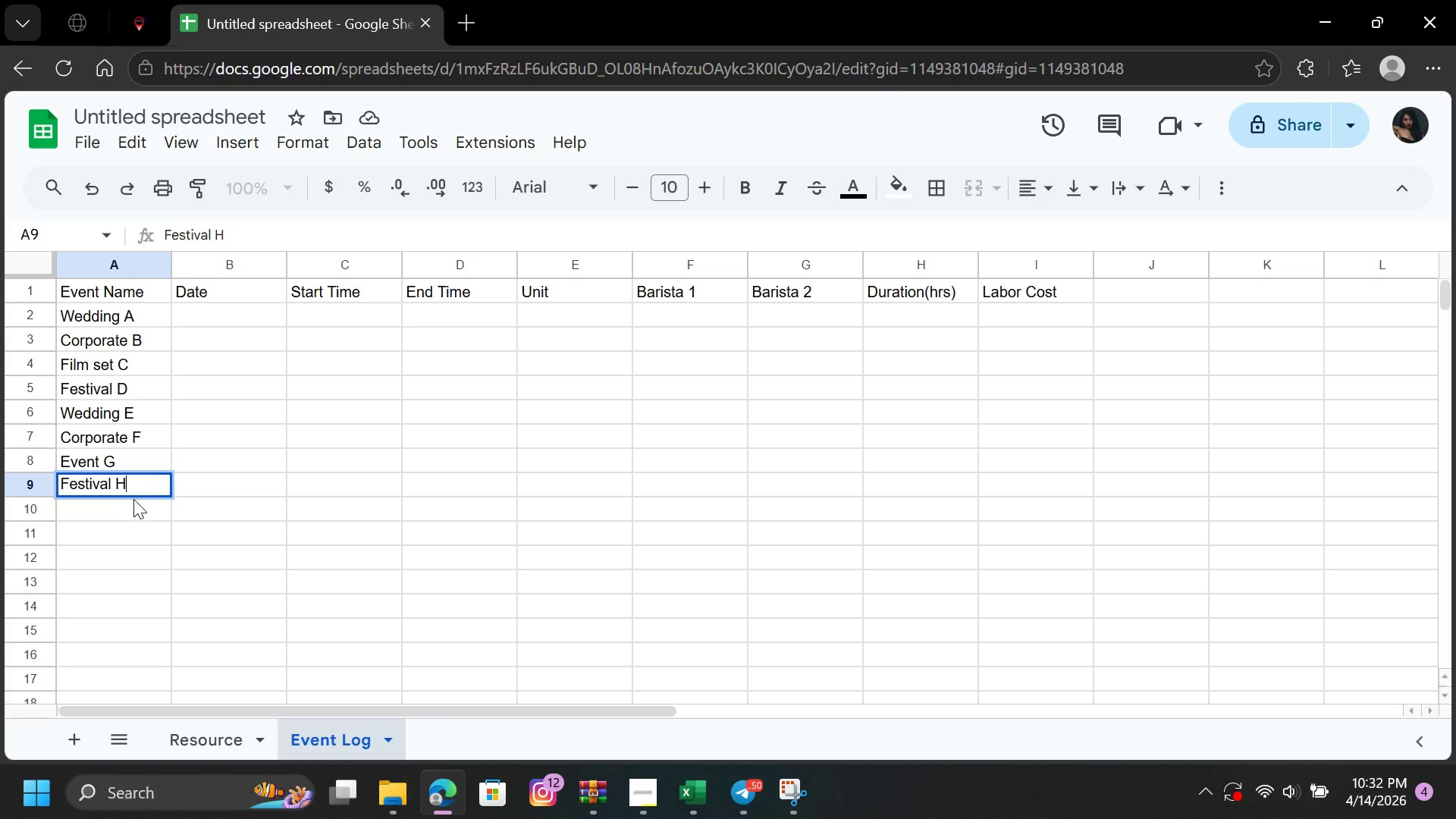 
left_click([130, 506])
 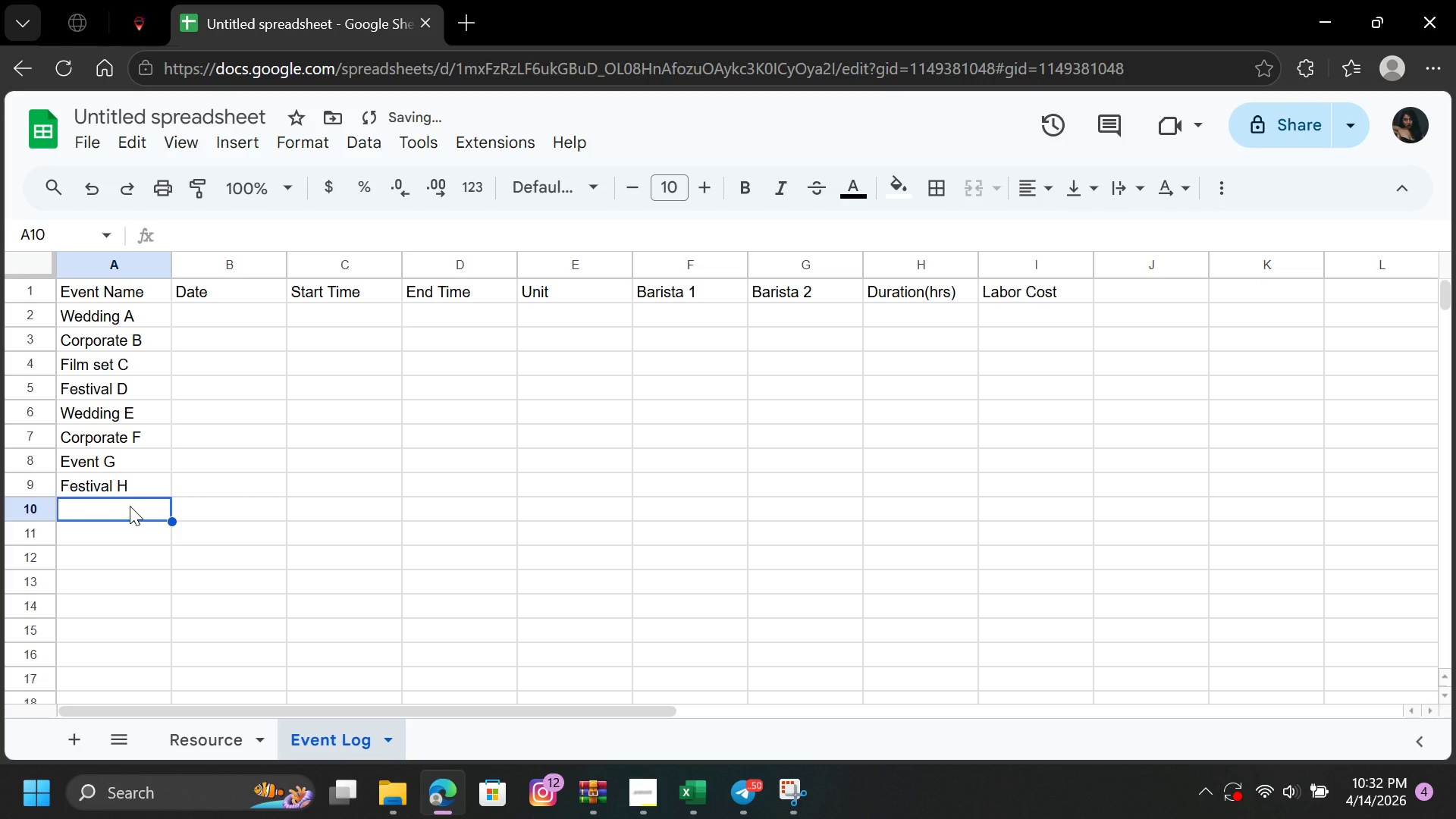 
type(Evee)
key(Backspace)
type(nt i)
key(Backspace)
type(I)
 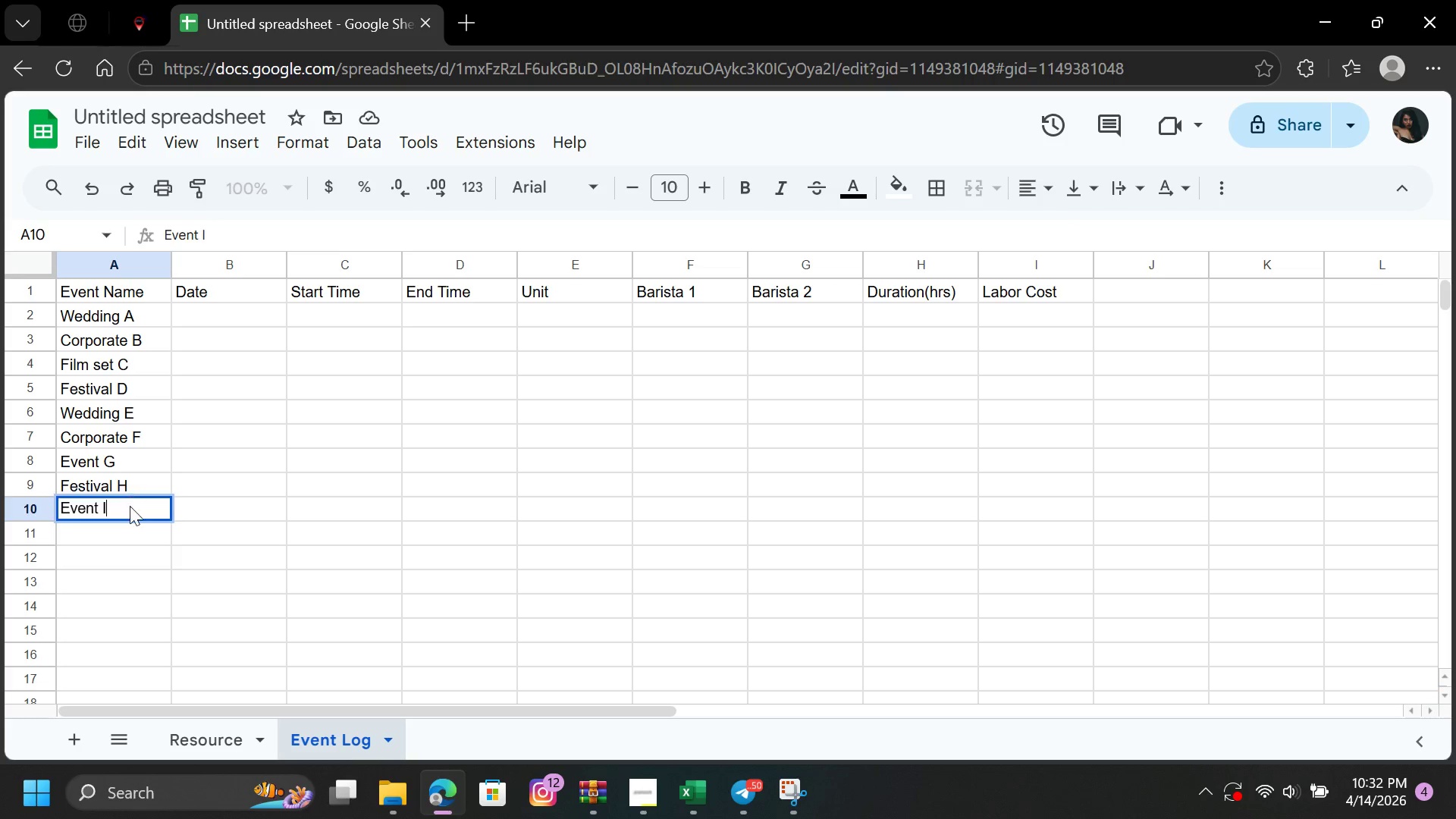 
key(ArrowDown)
 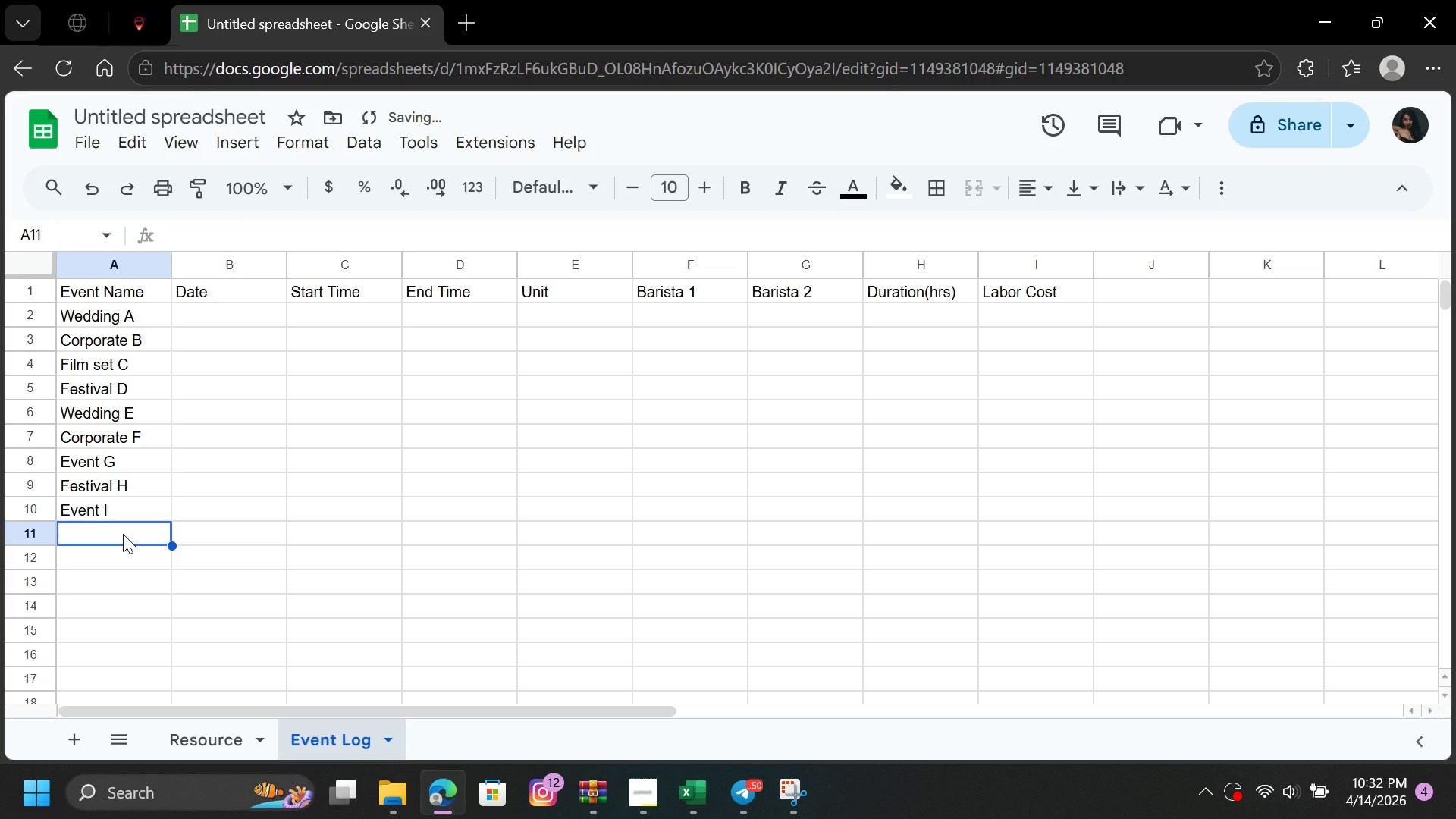 
left_click([123, 534])
 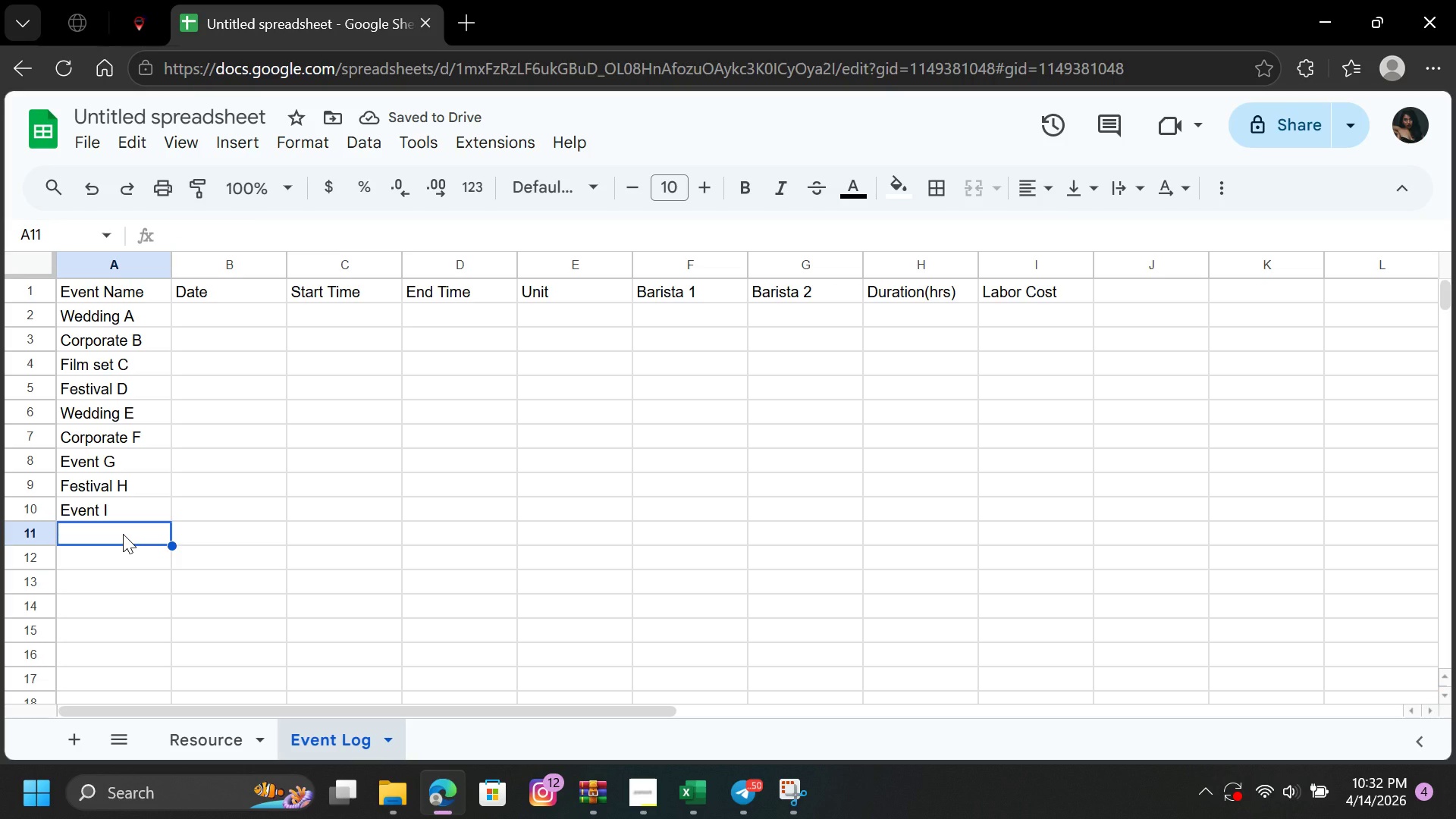 
type(Weding)
key(Backspace)
key(Backspace)
key(Backspace)
key(Backspace)
key(Backspace)
key(Backspace)
type(EVE)
key(Backspace)
key(Backspace)
type(veb)
key(Backspace)
type(nt )
 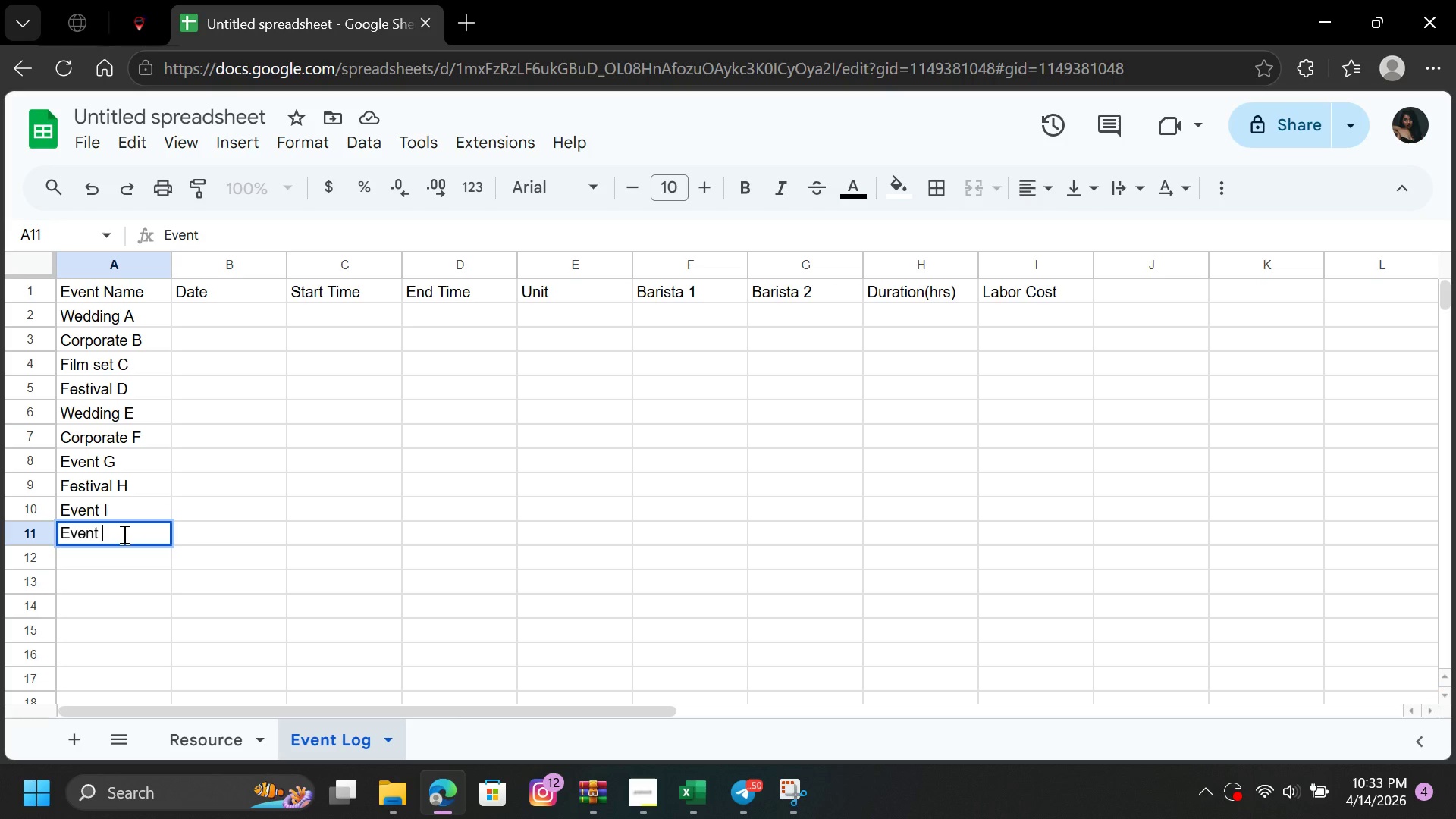 
key(Space)
 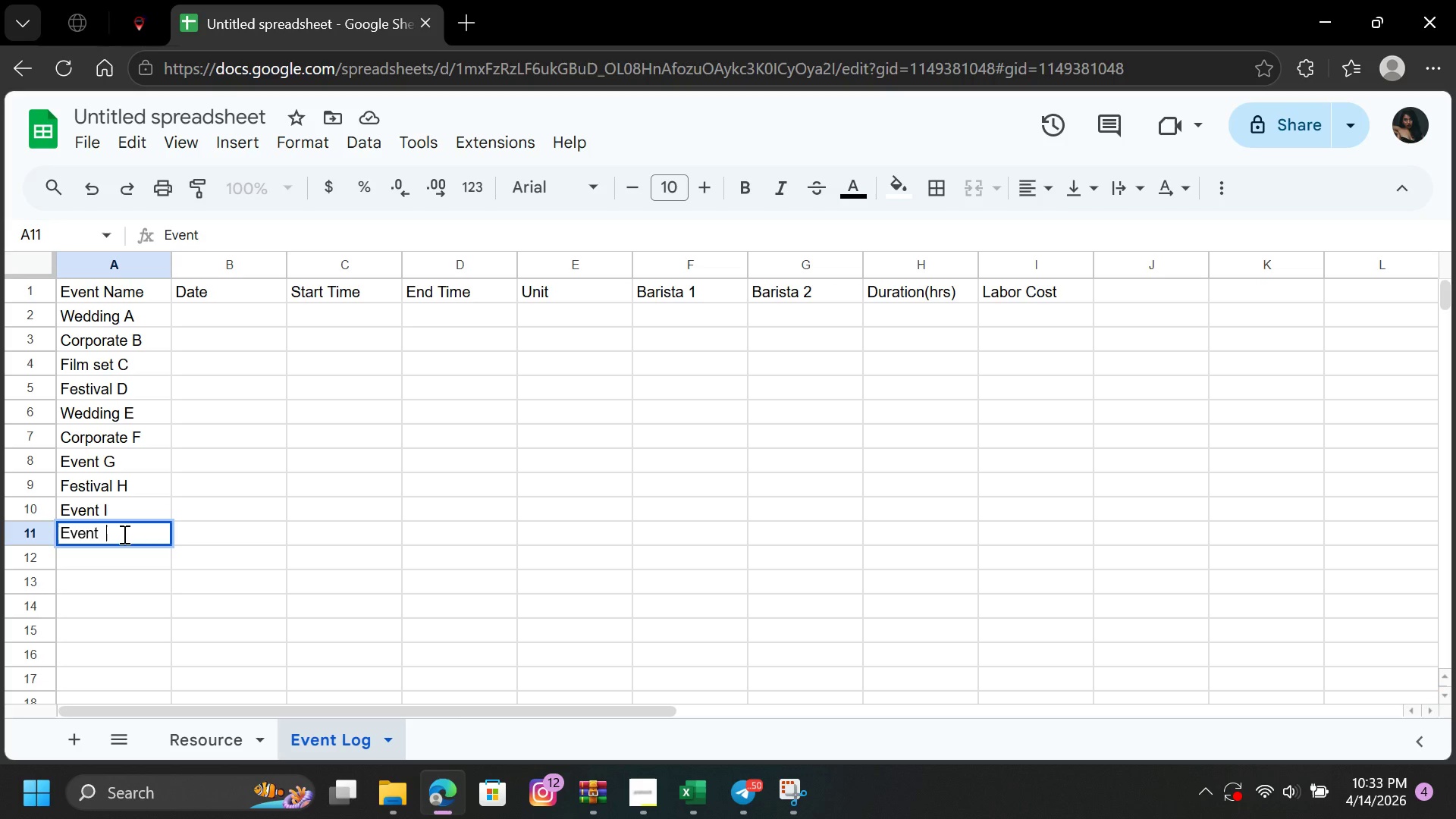 
key(CapsLock)
 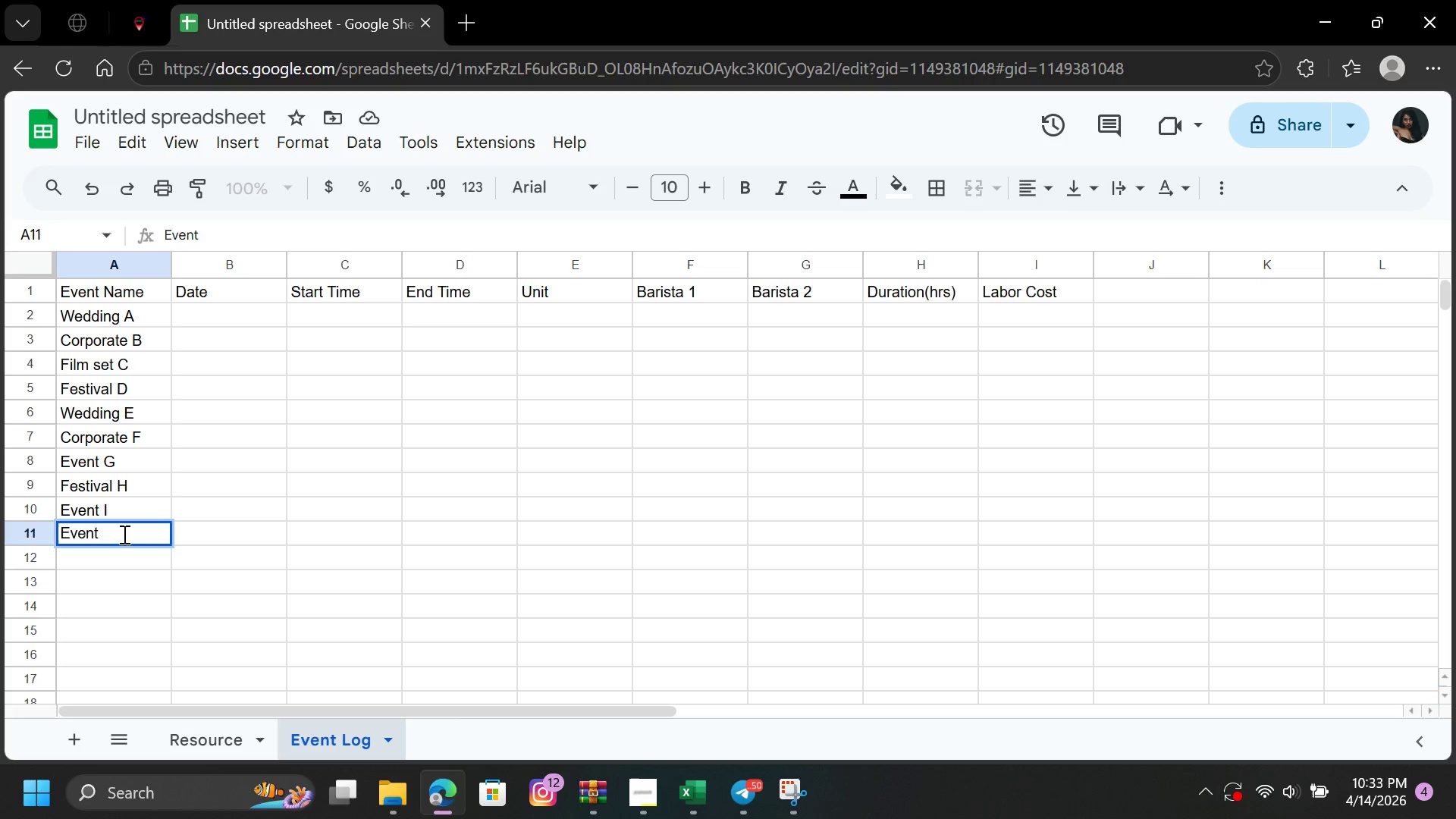 
key(J)
 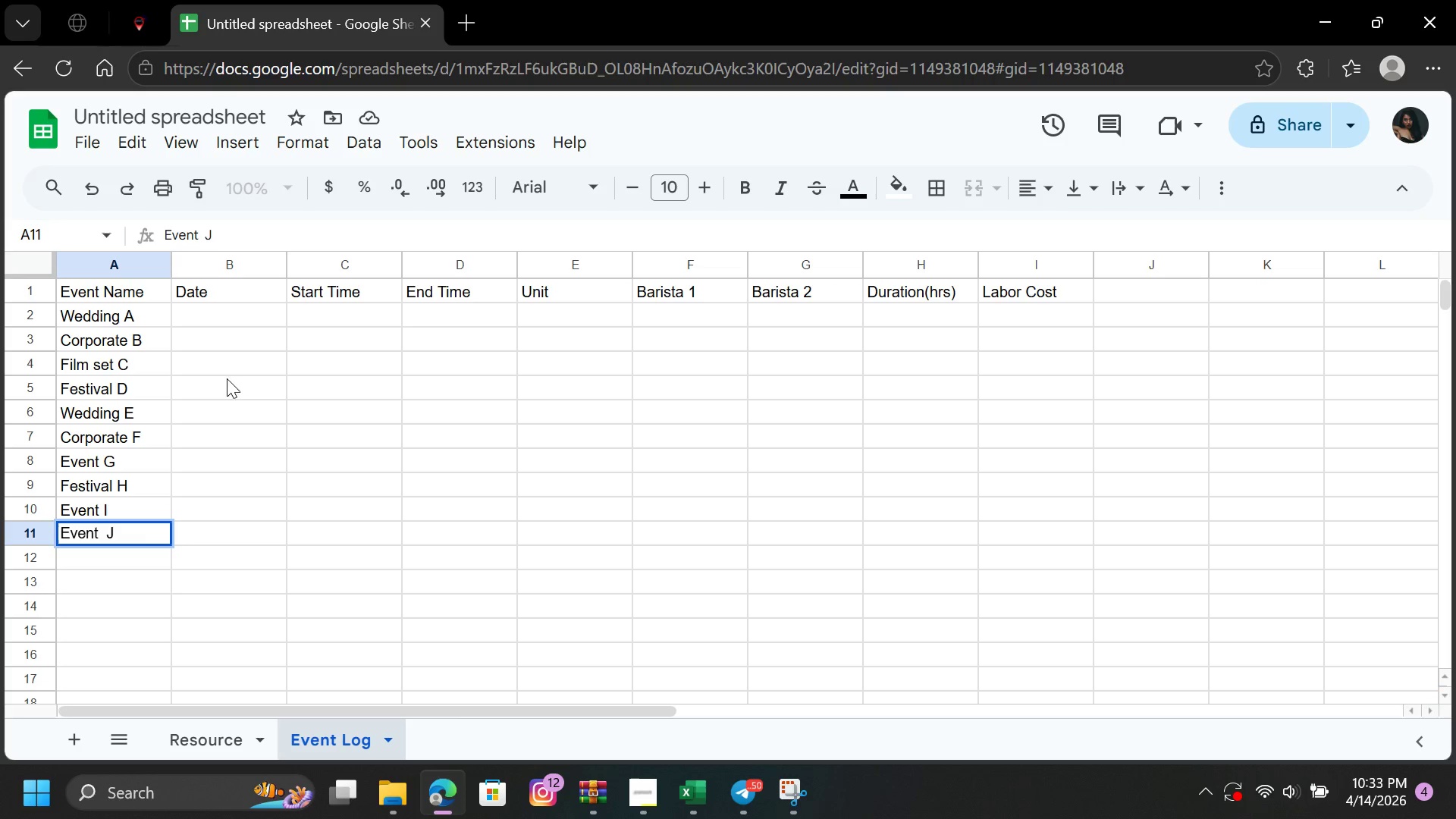 
left_click([225, 362])
 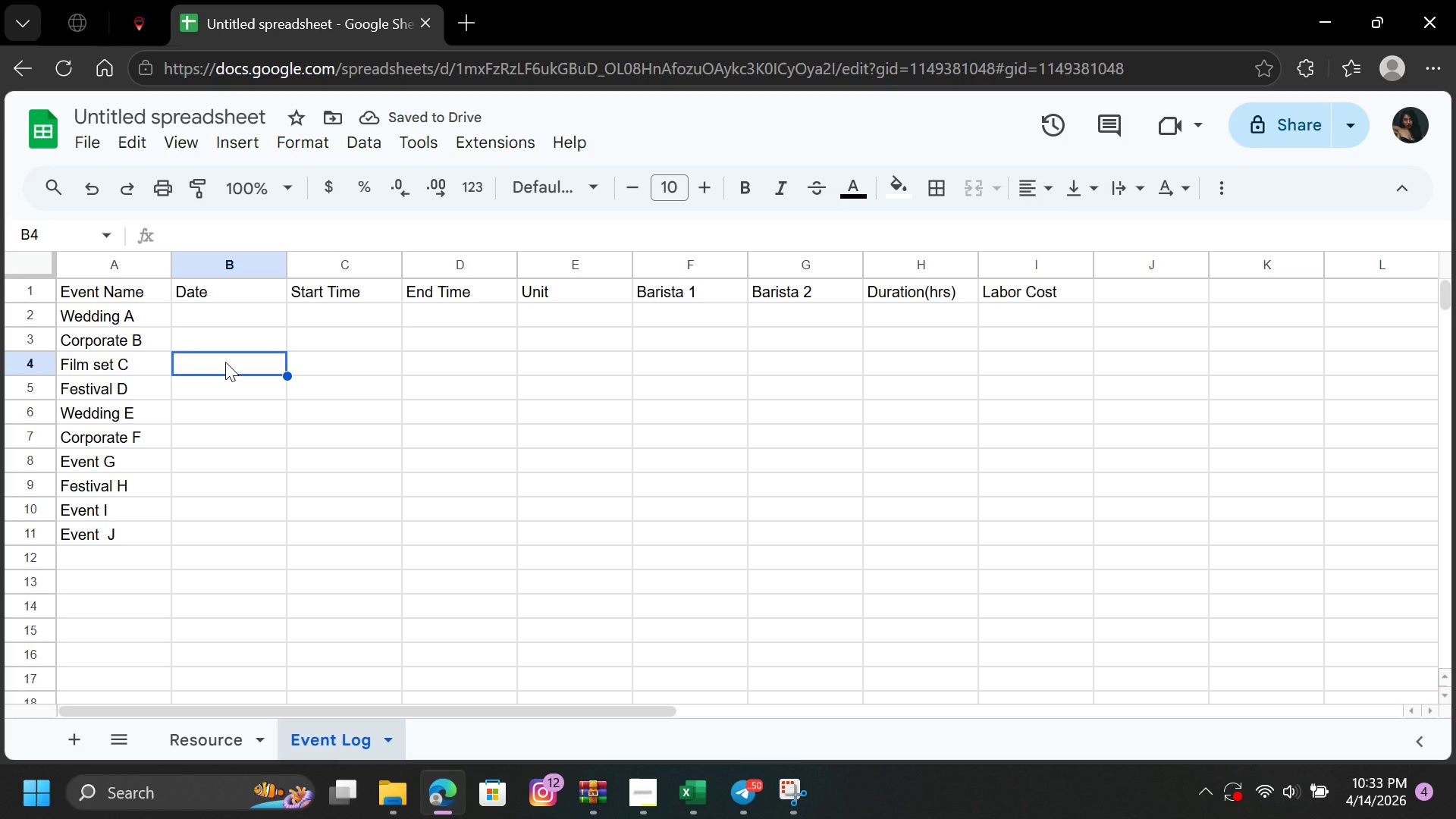 
wait(5.8)
 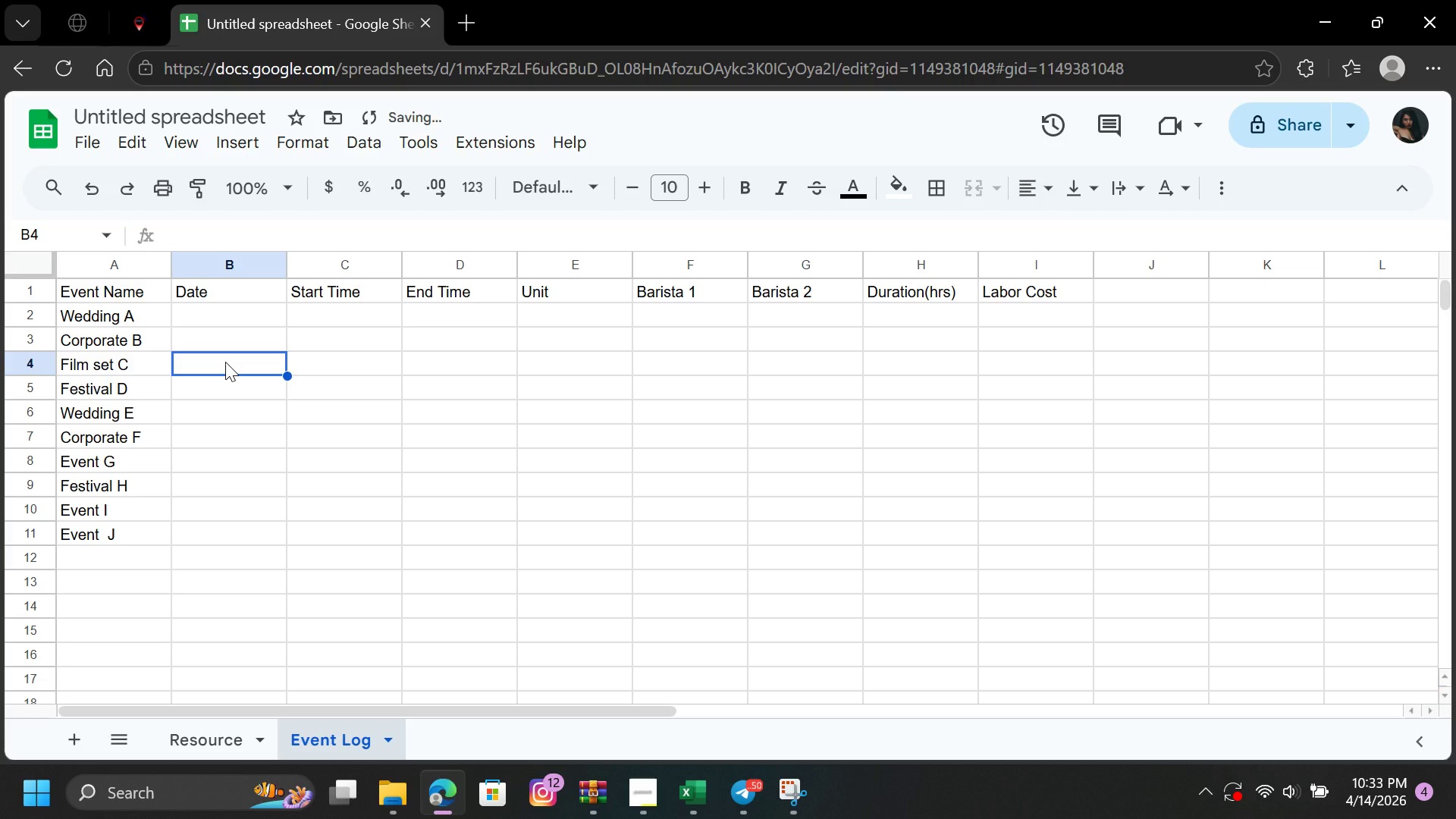 
left_click([210, 311])
 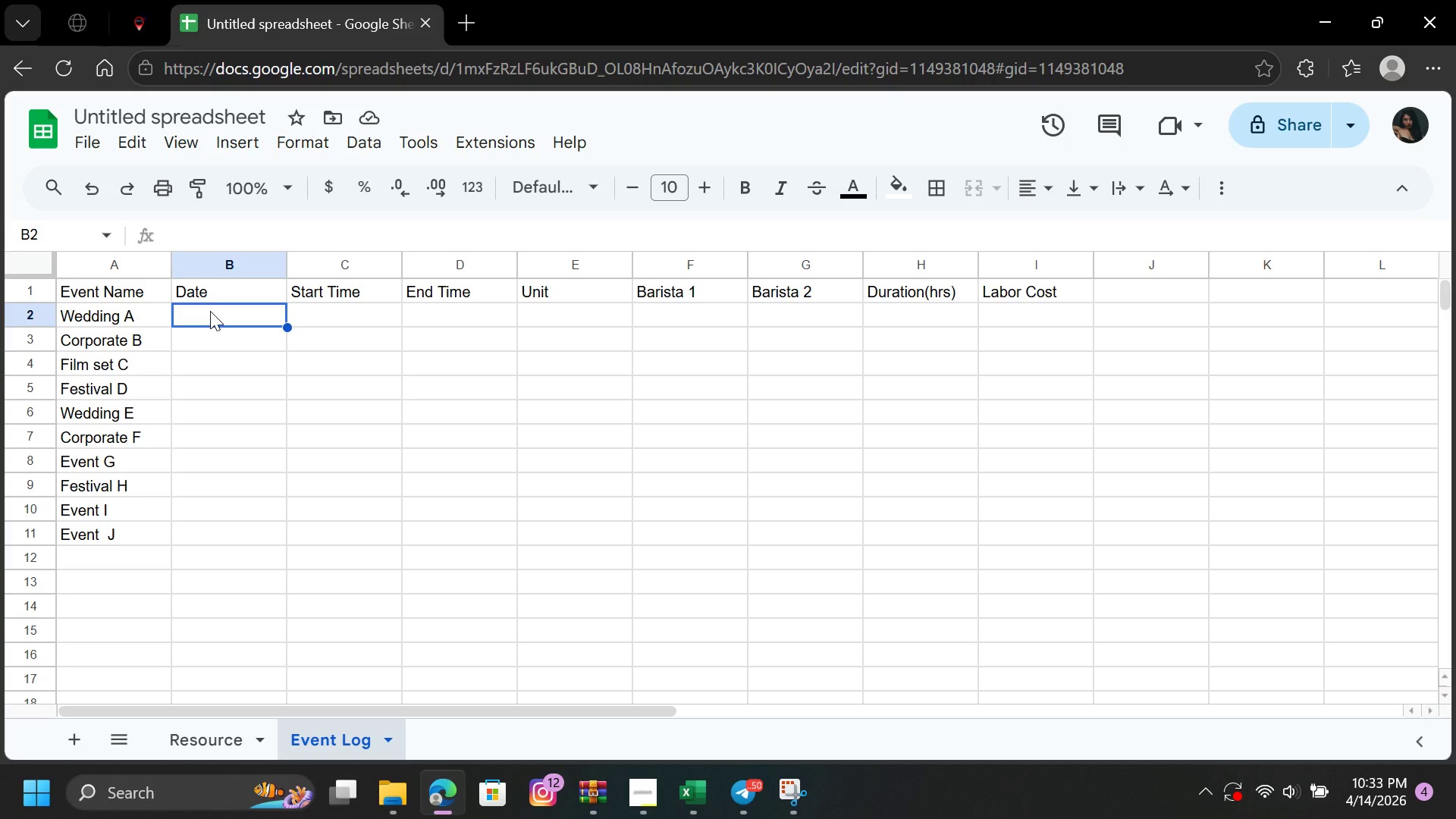 
type(26)
key(Backspace)
type(026-)
 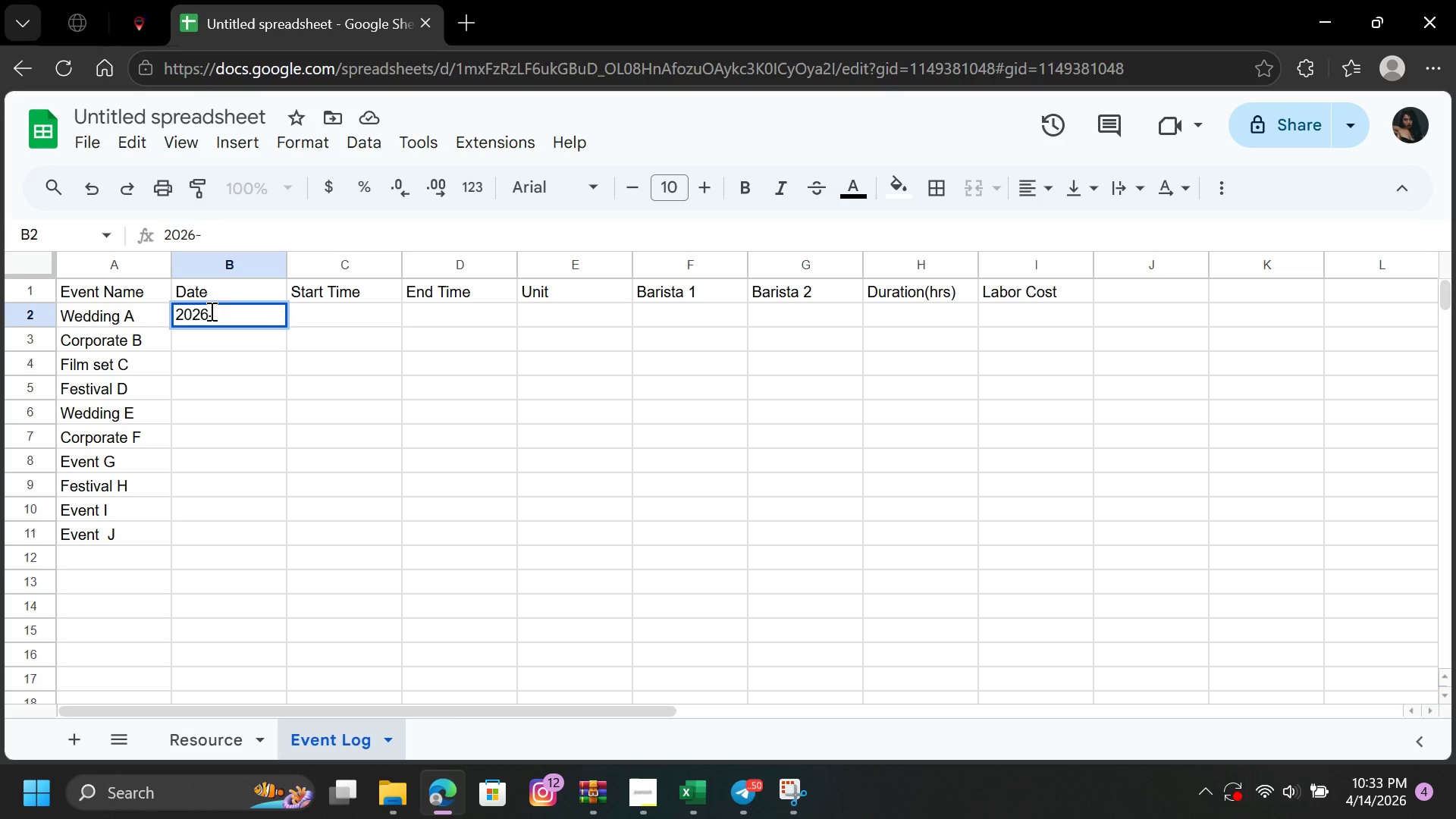 
left_click([228, 316])
 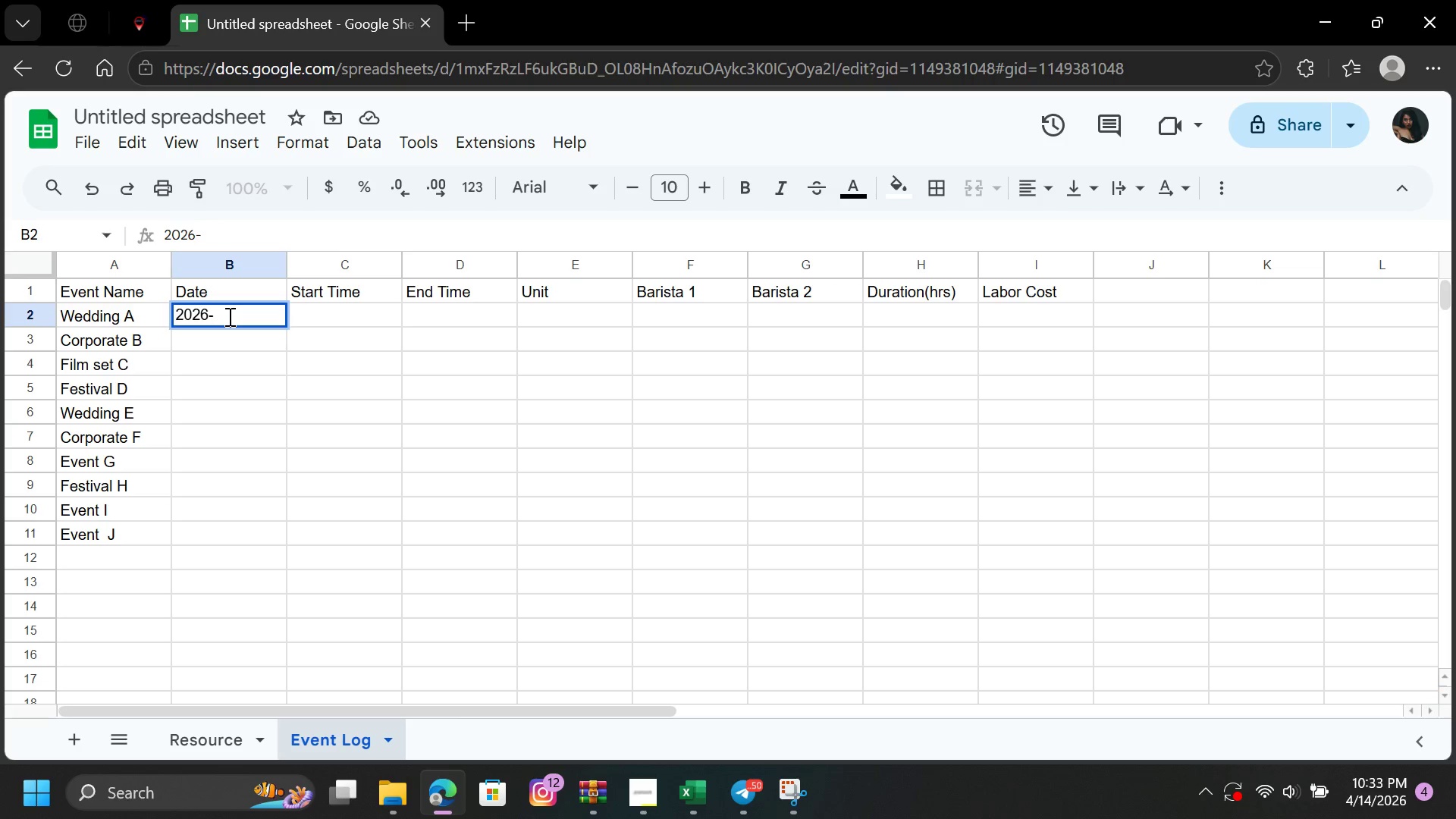 
type(06-01)
 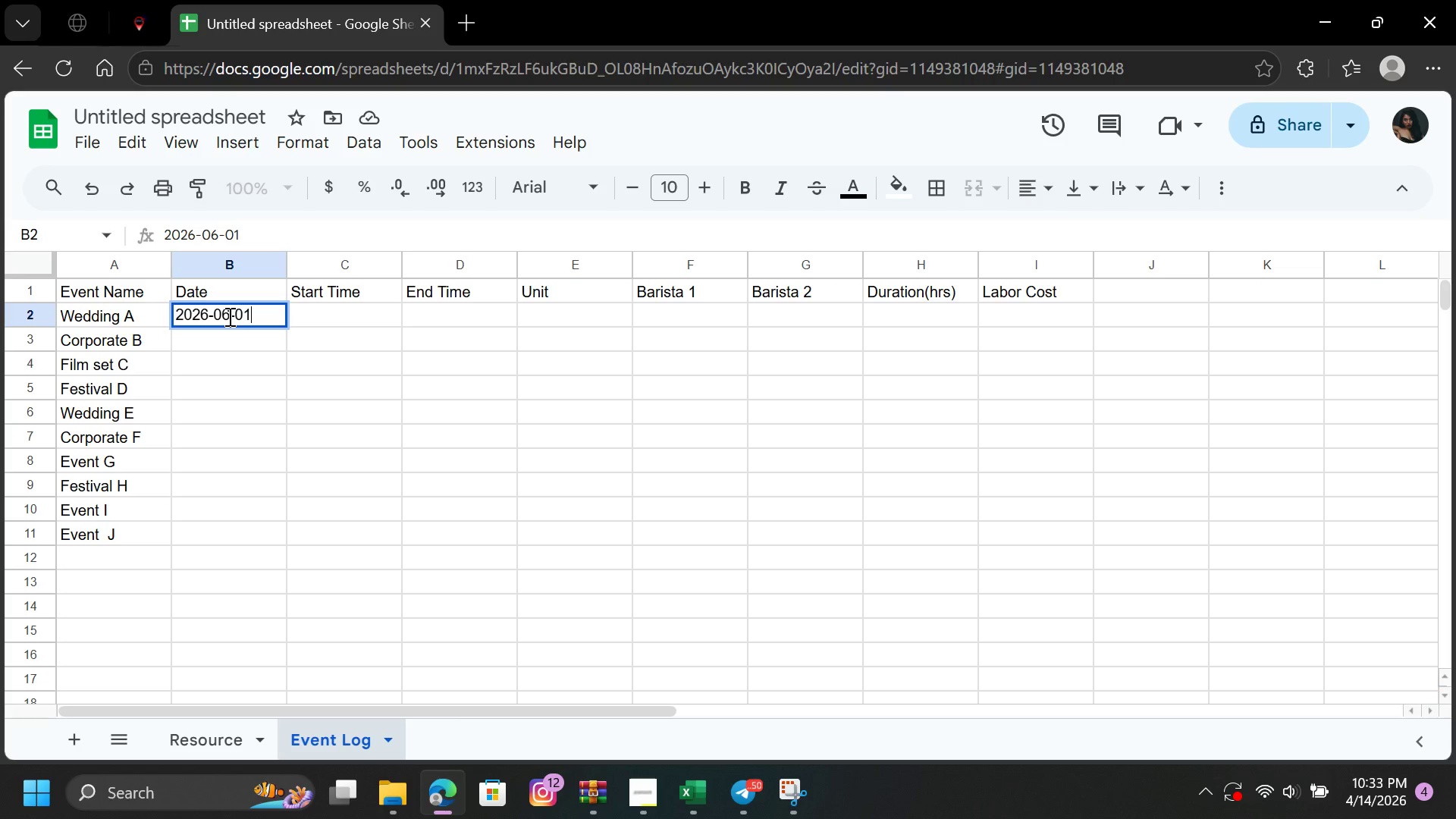 
left_click([227, 340])
 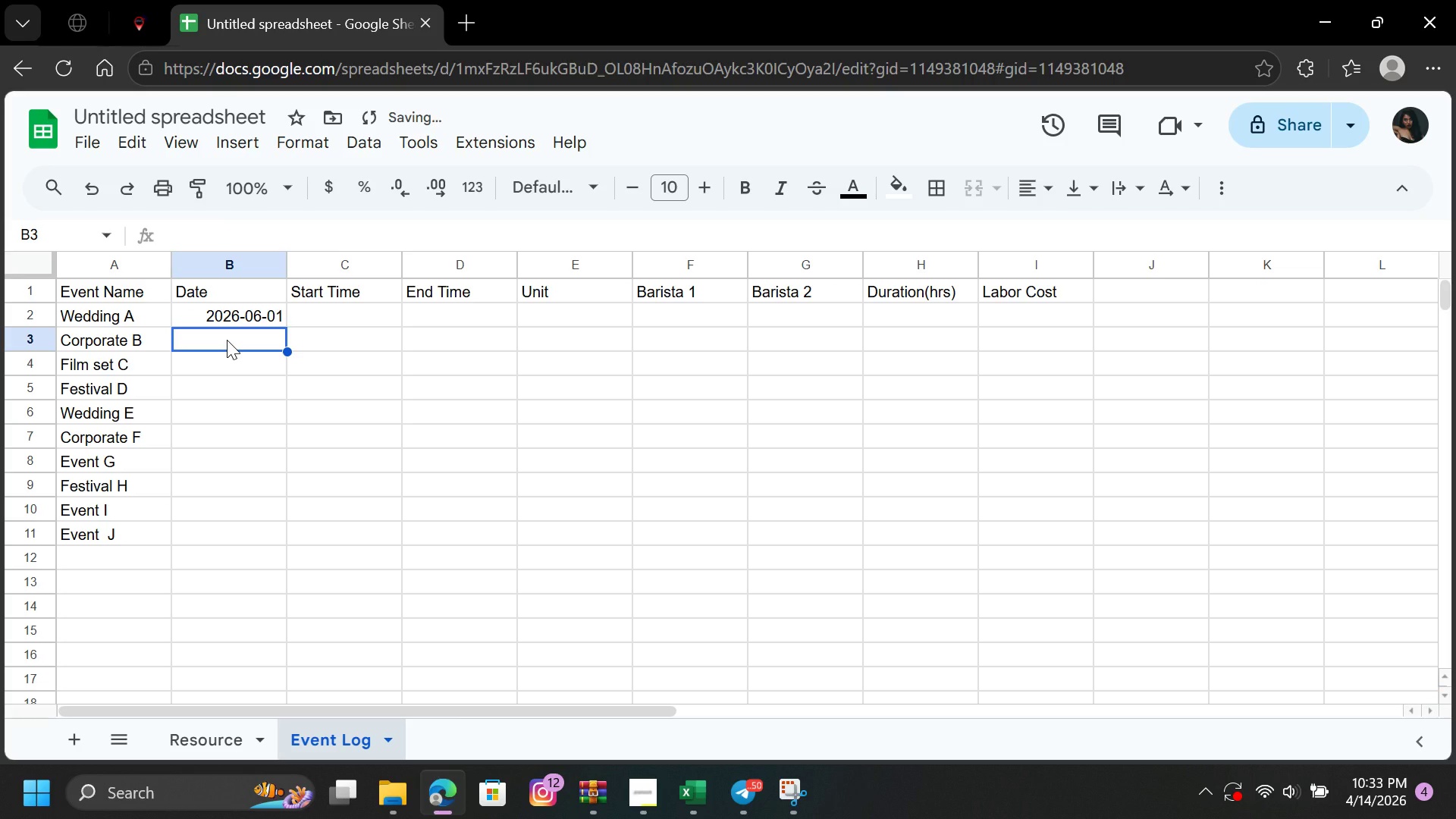 
type(2026-06-01)
 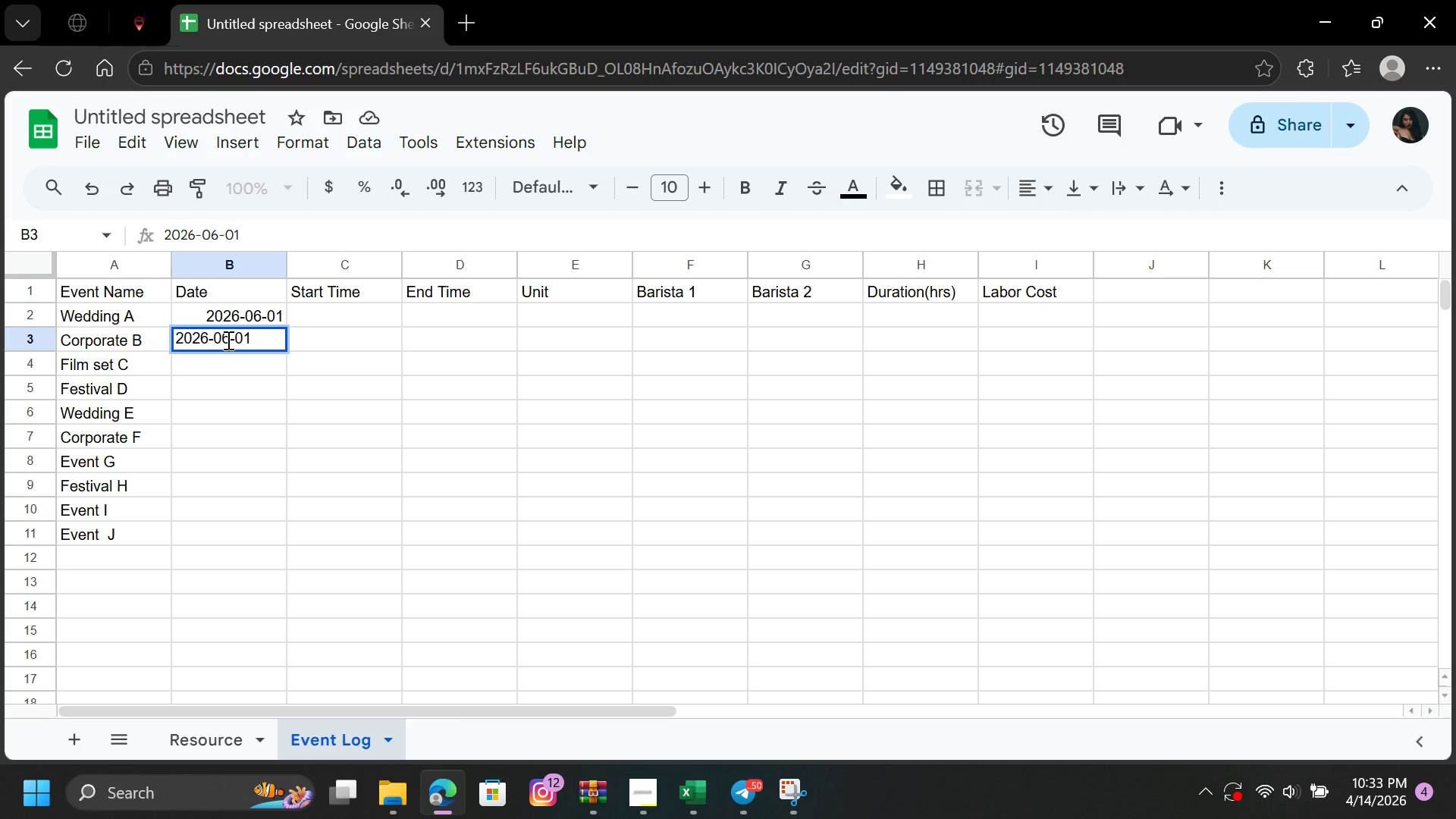 
key(ArrowDown)
 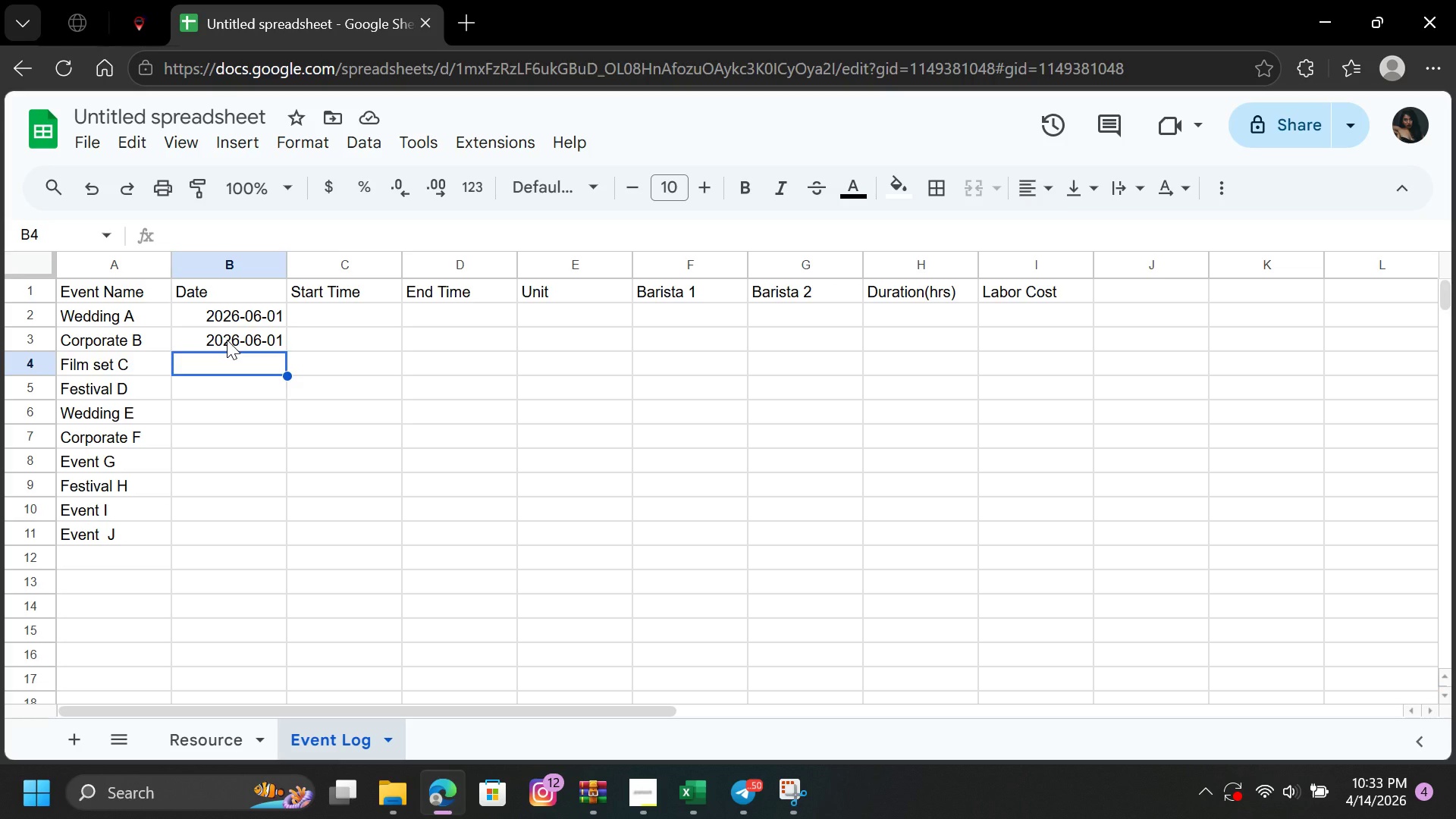 
wait(12.97)
 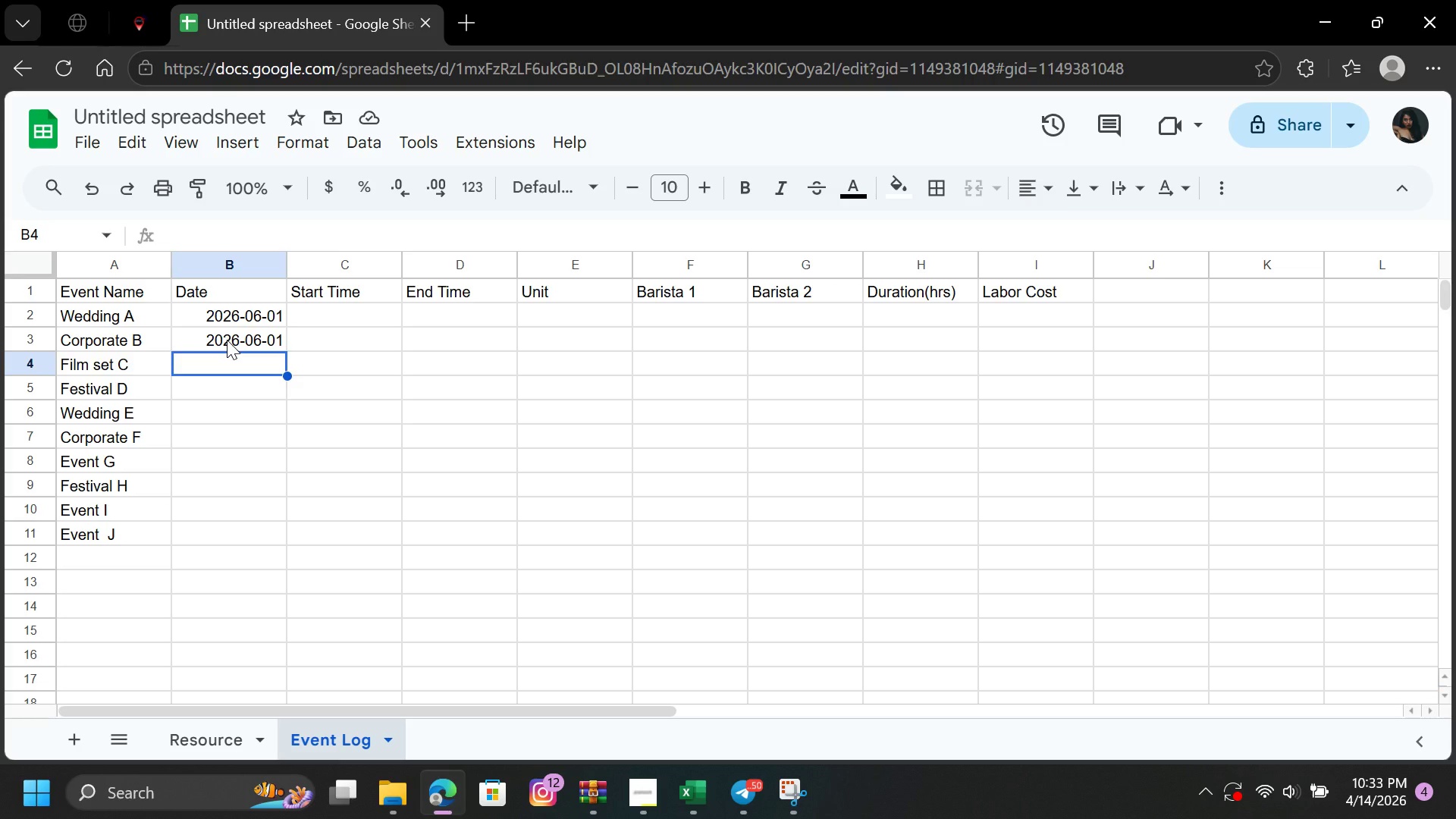 
type(2026-06-02)
 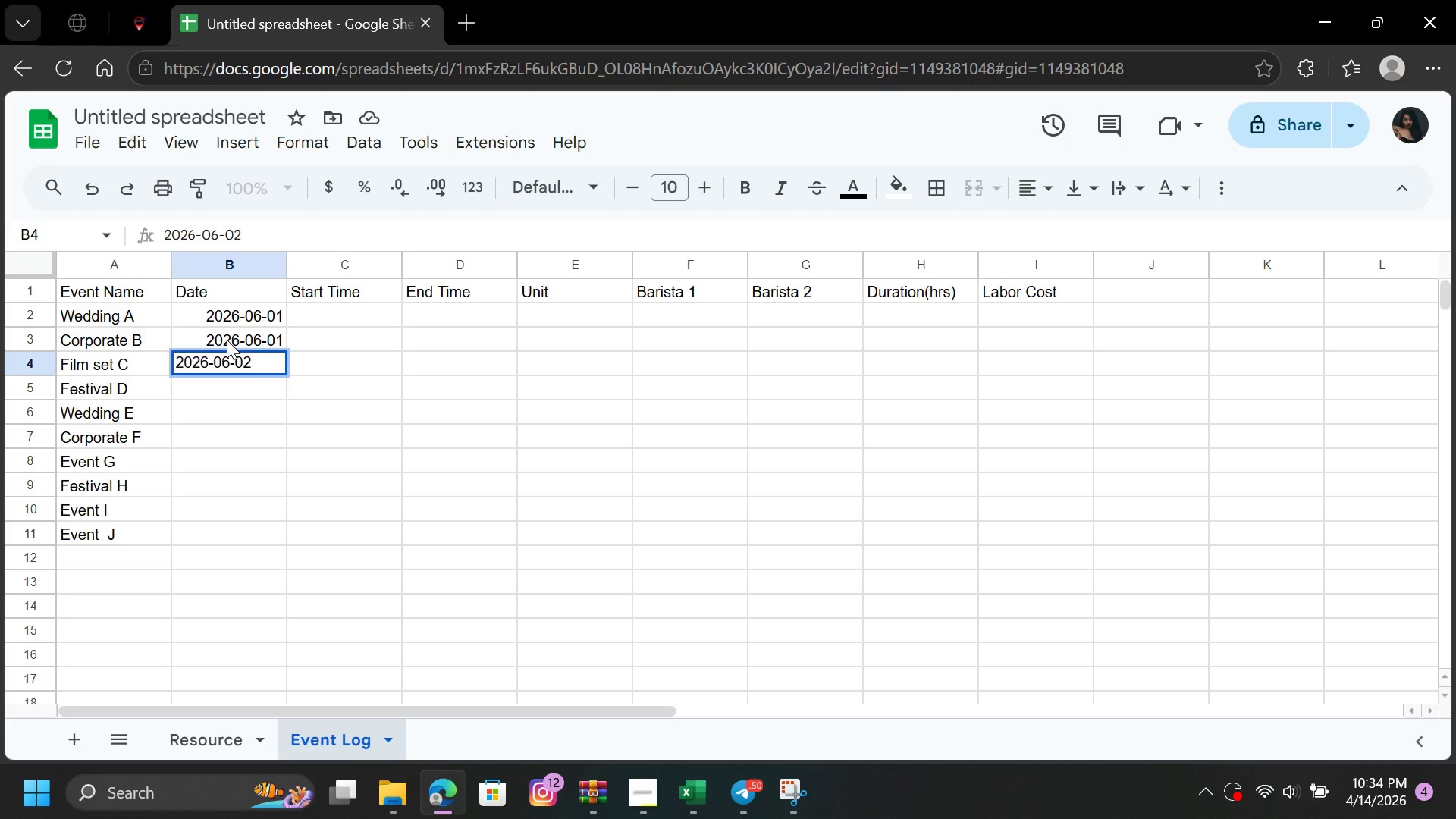 
key(ArrowDown)
 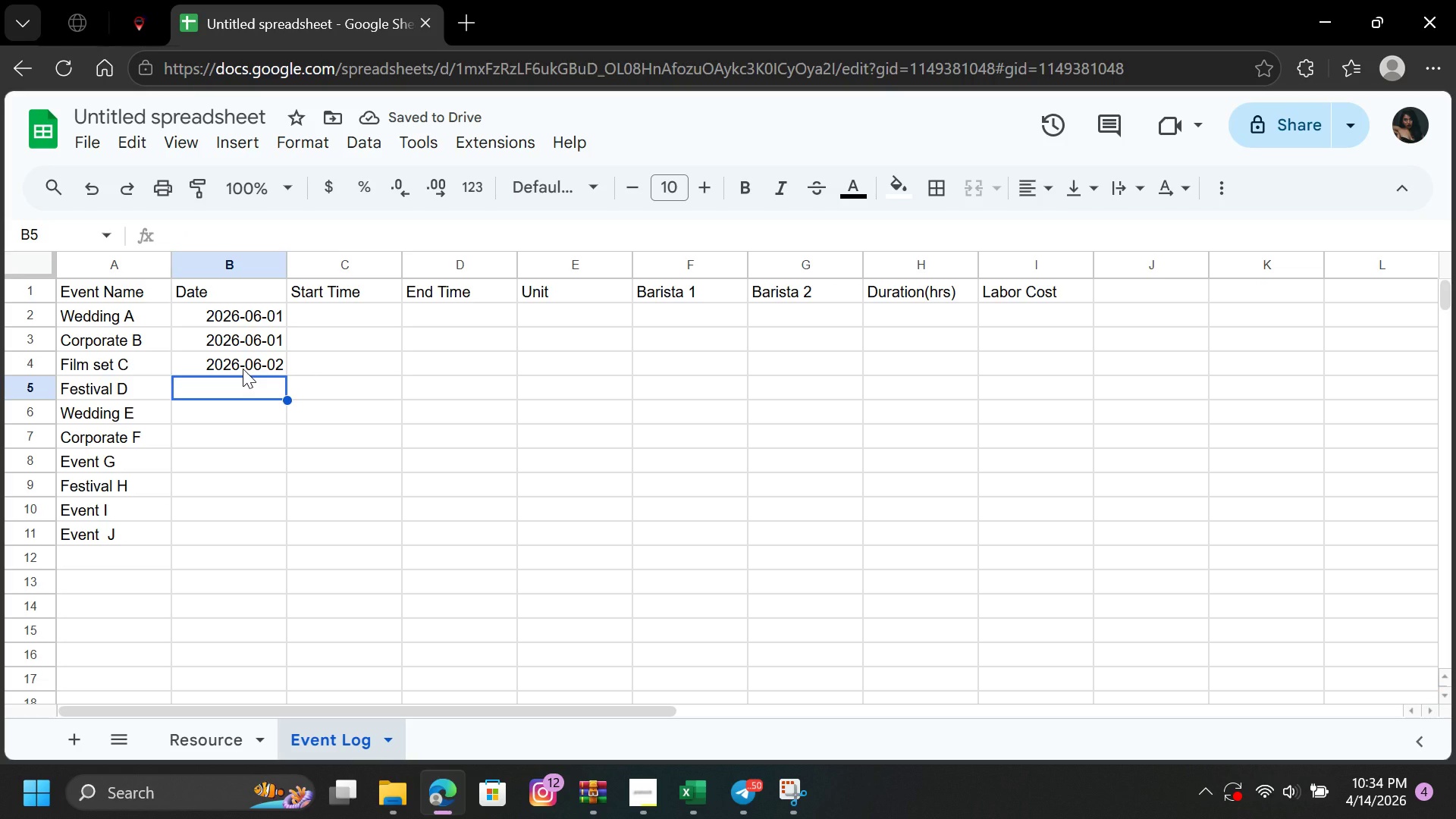 
type(2026)
 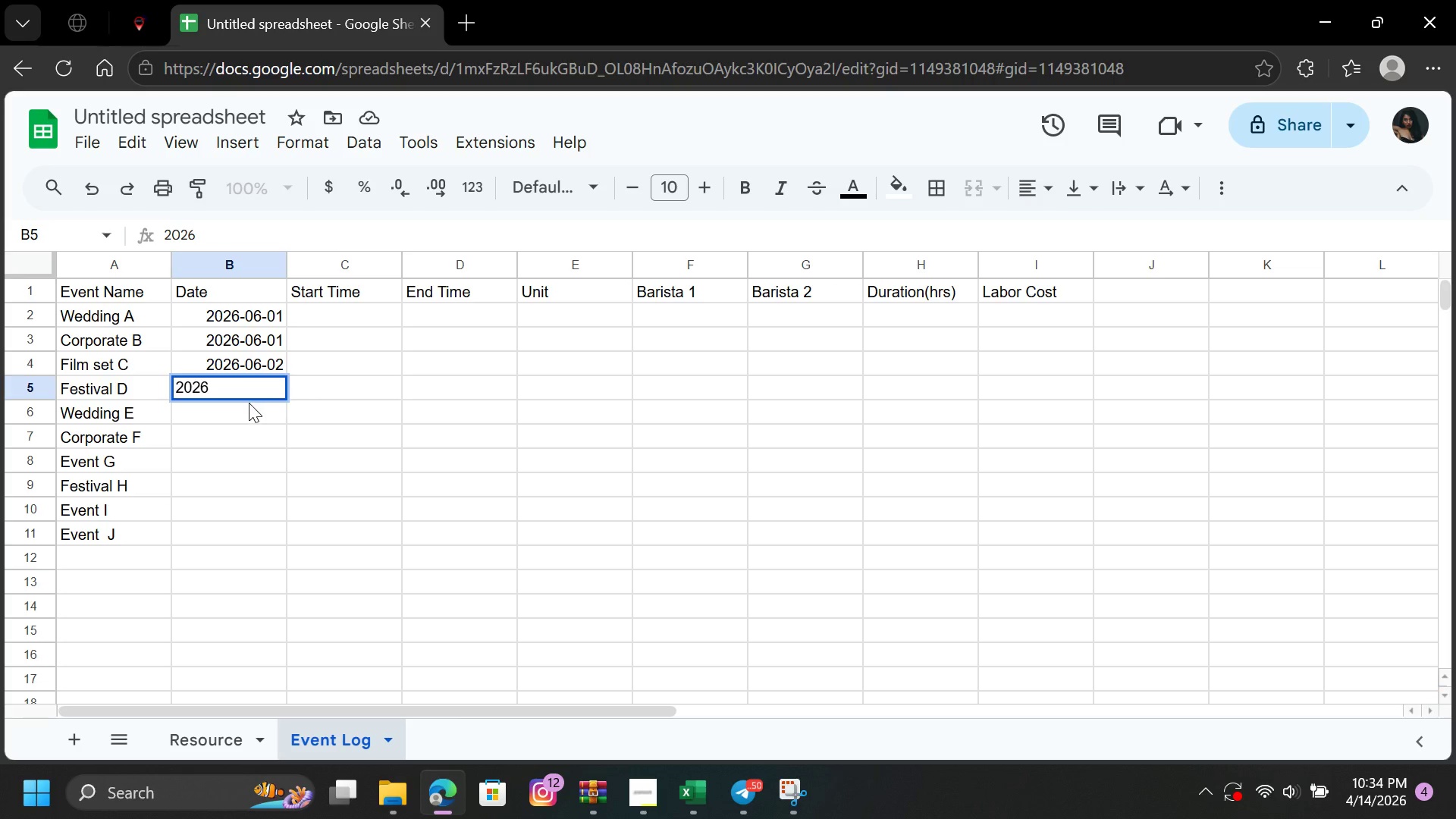 
left_click_drag(start_coordinate=[249, 405], to_coordinate=[269, 366])
 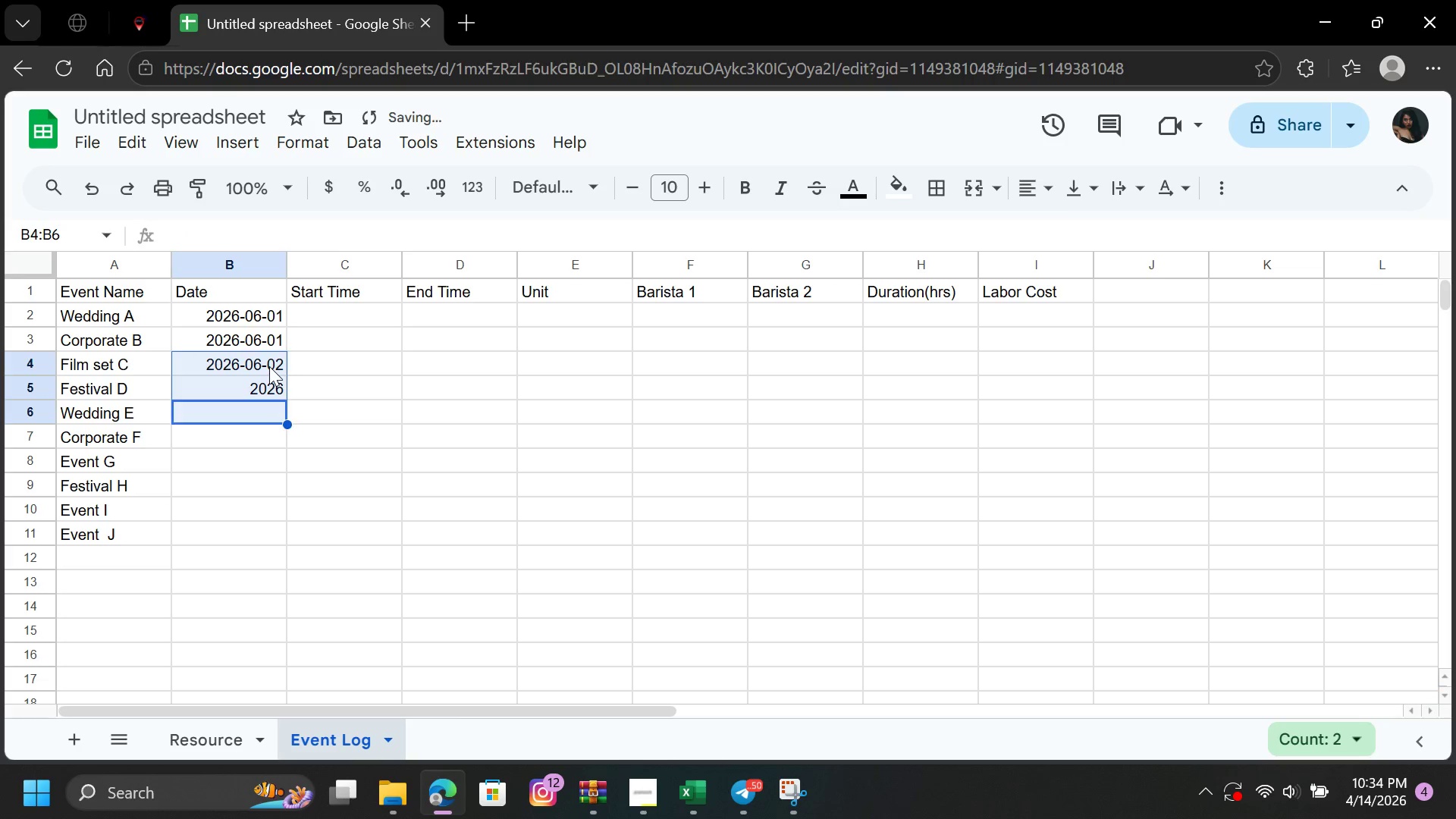 
left_click([269, 366])
 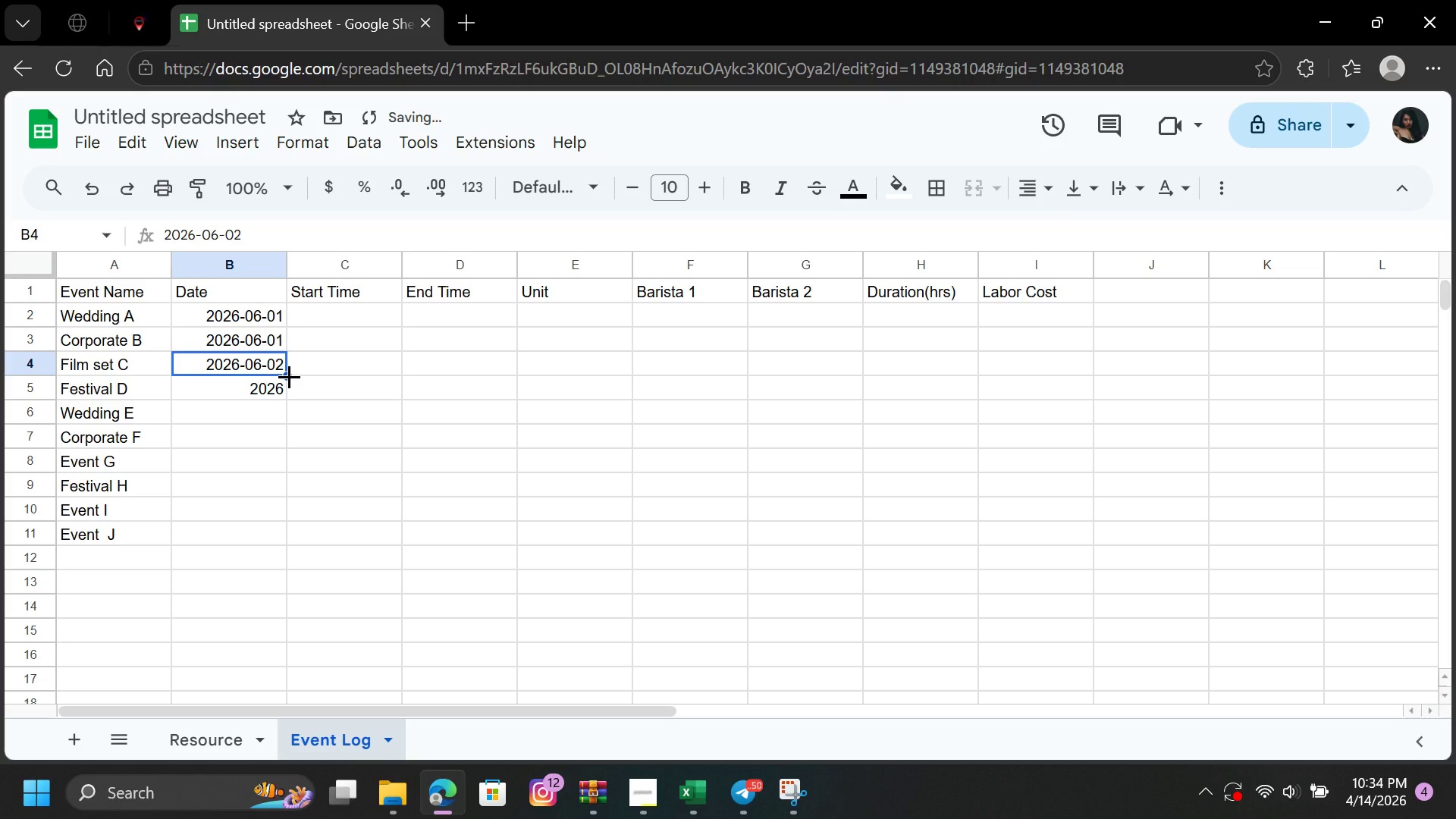 
left_click_drag(start_coordinate=[289, 376], to_coordinate=[279, 544])
 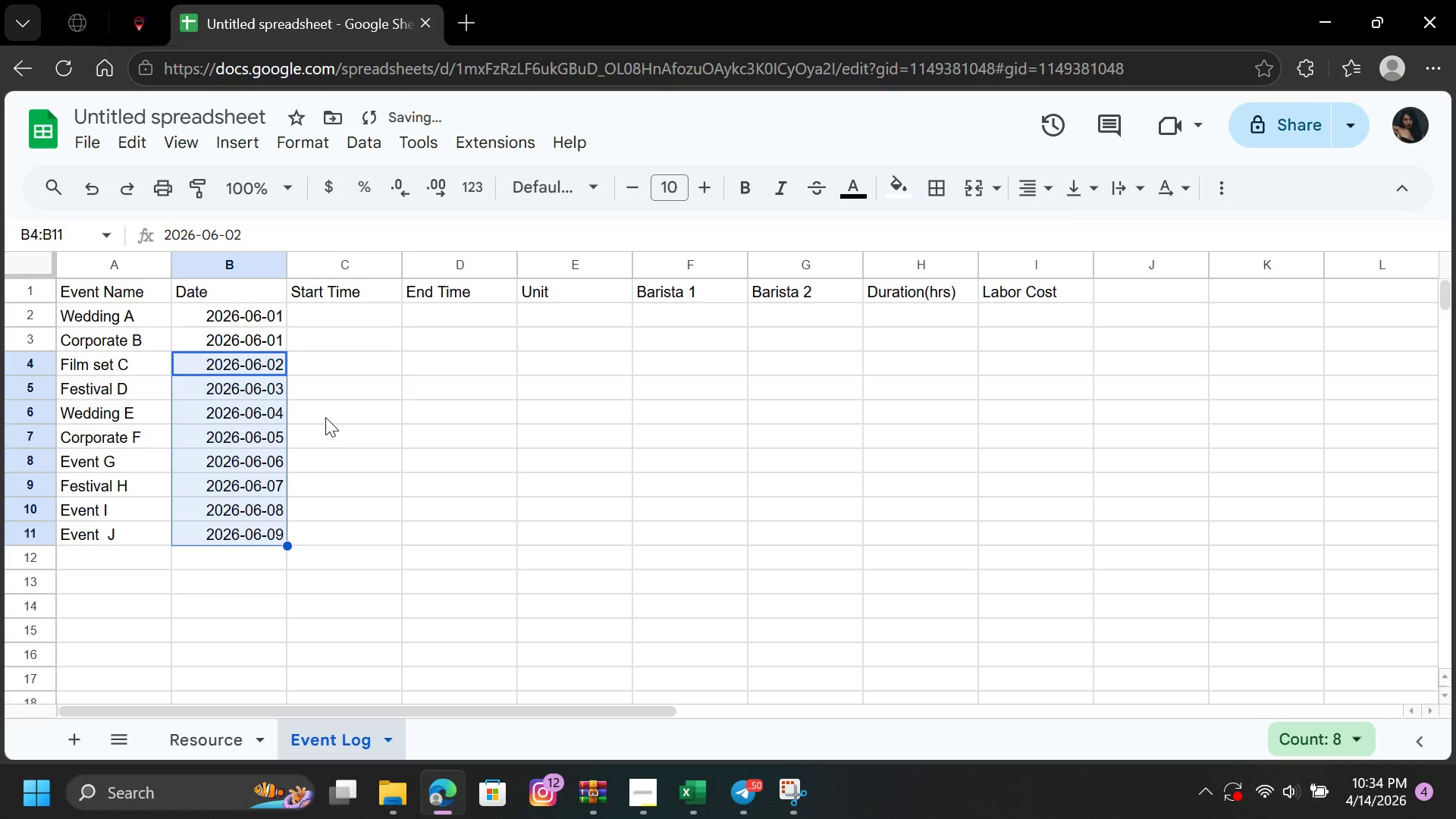 
left_click([325, 417])
 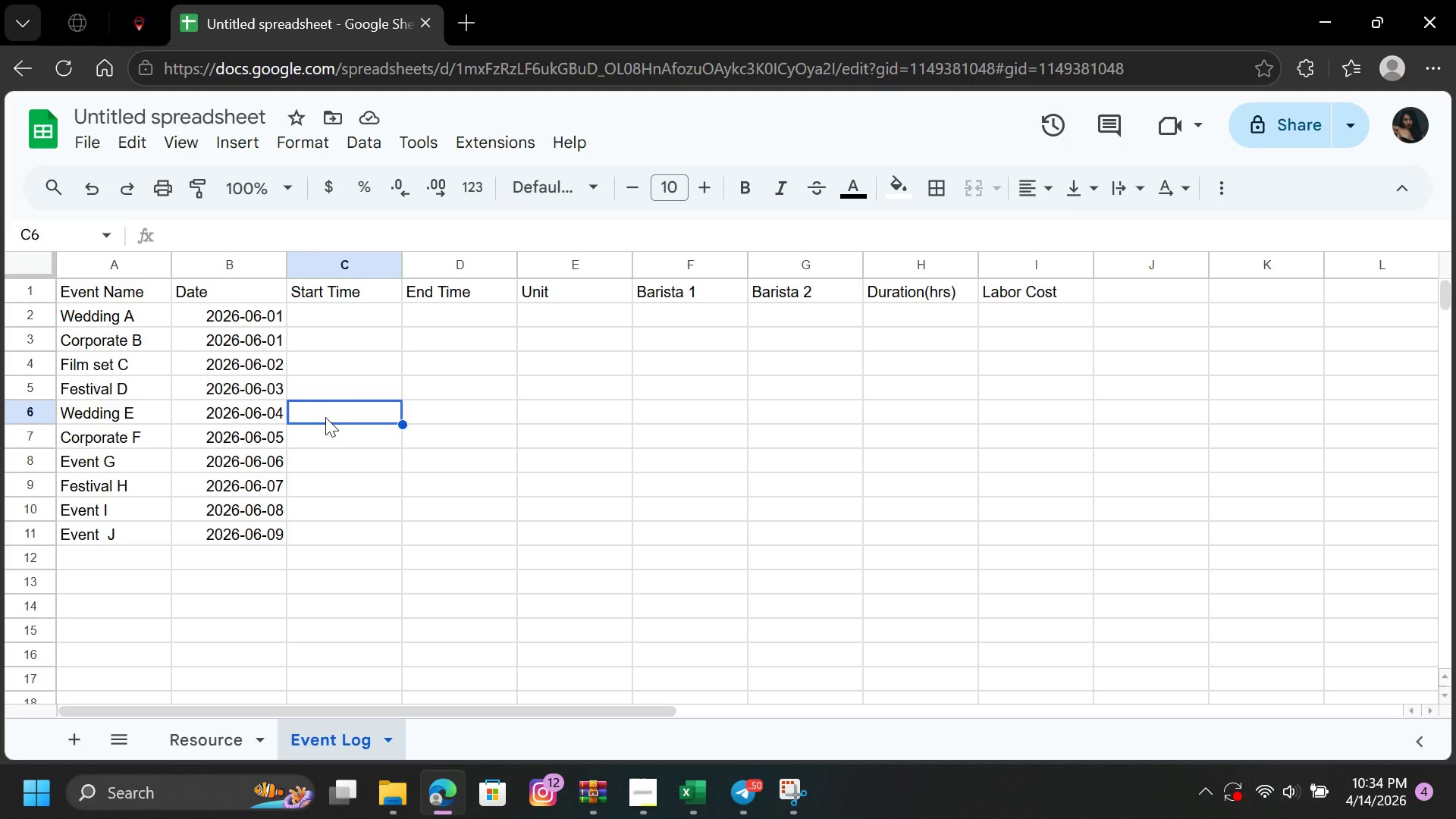 
wait(10.33)
 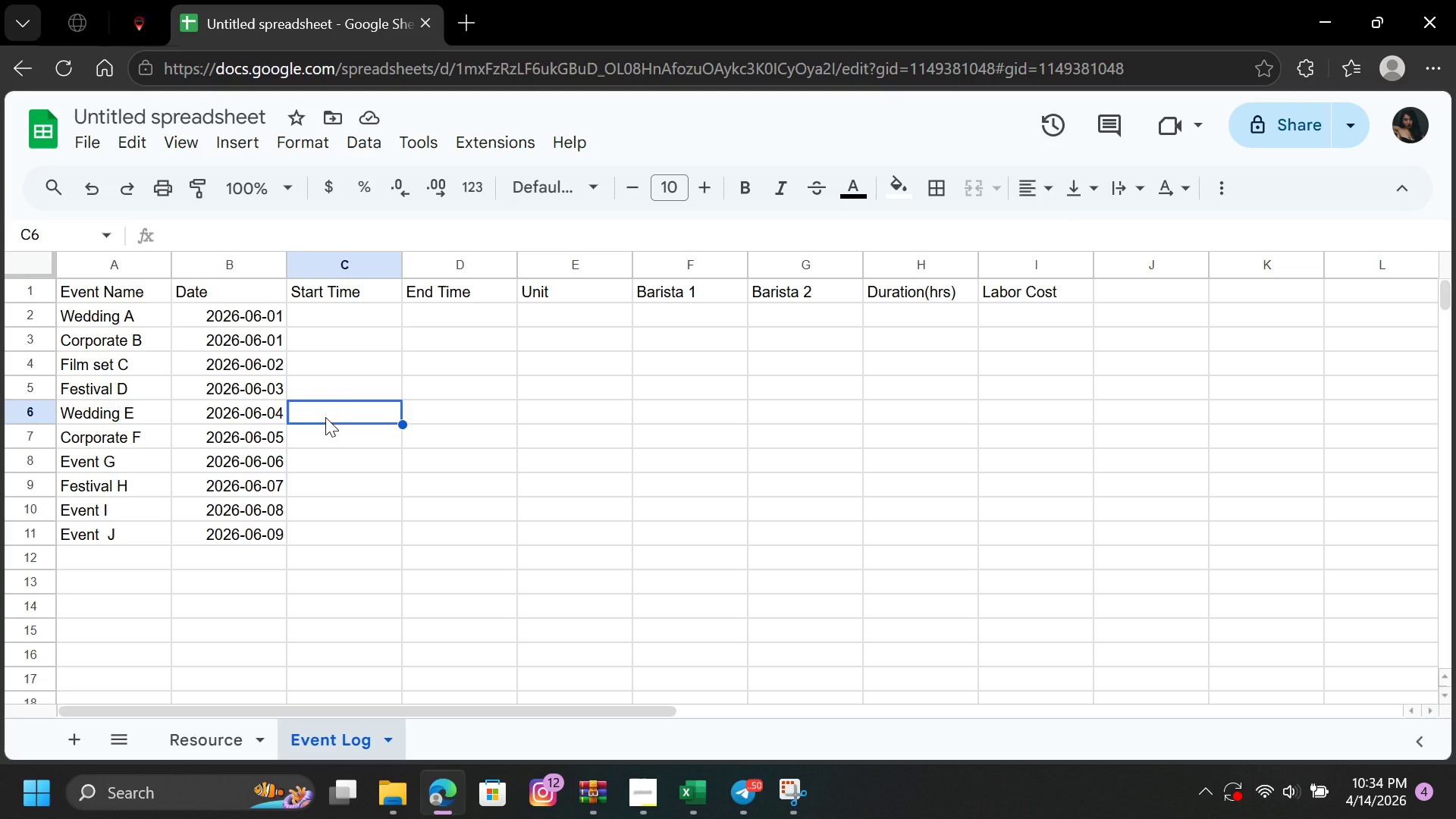 
double_click([281, 485])
 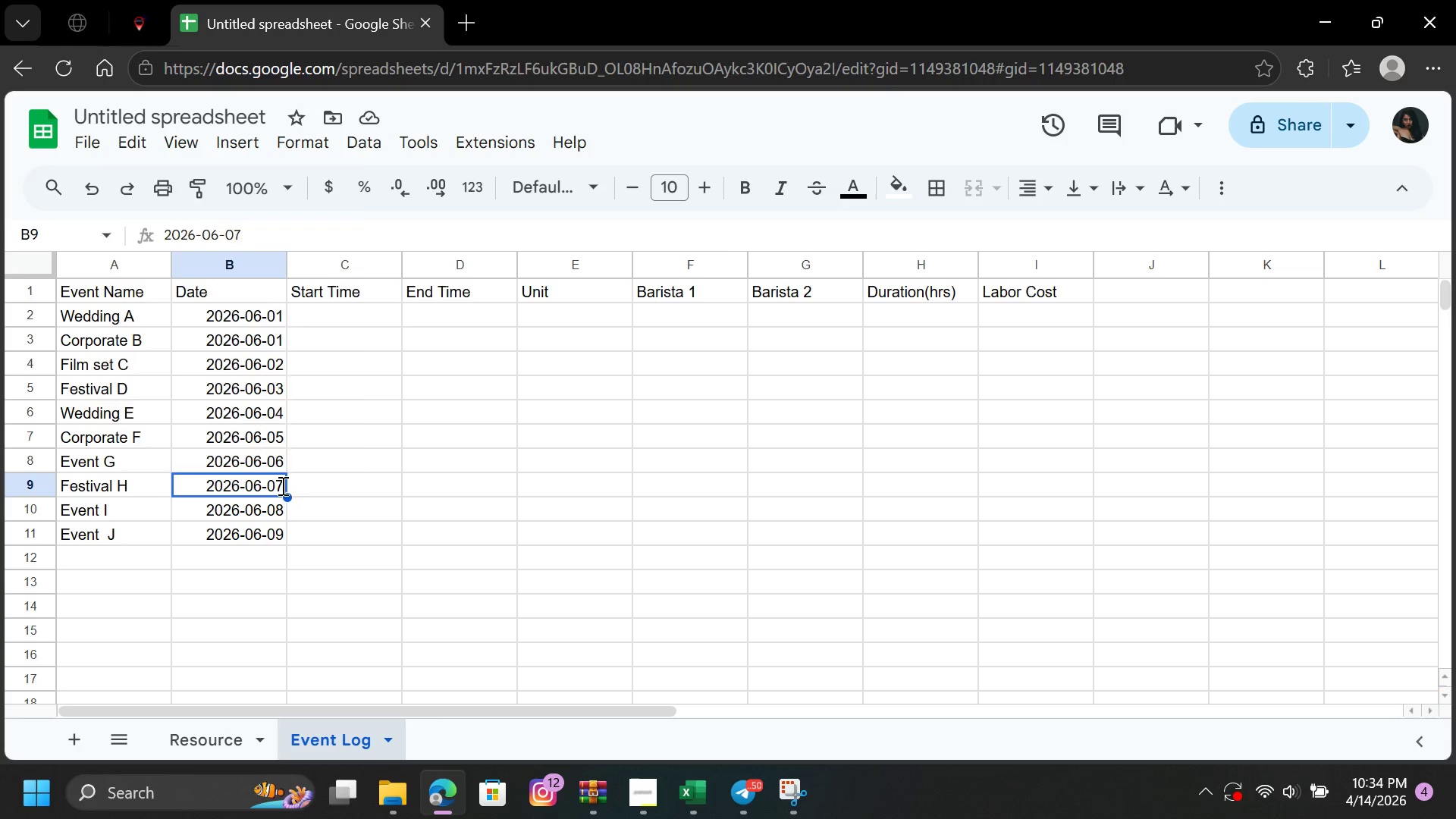 
triple_click([281, 485])
 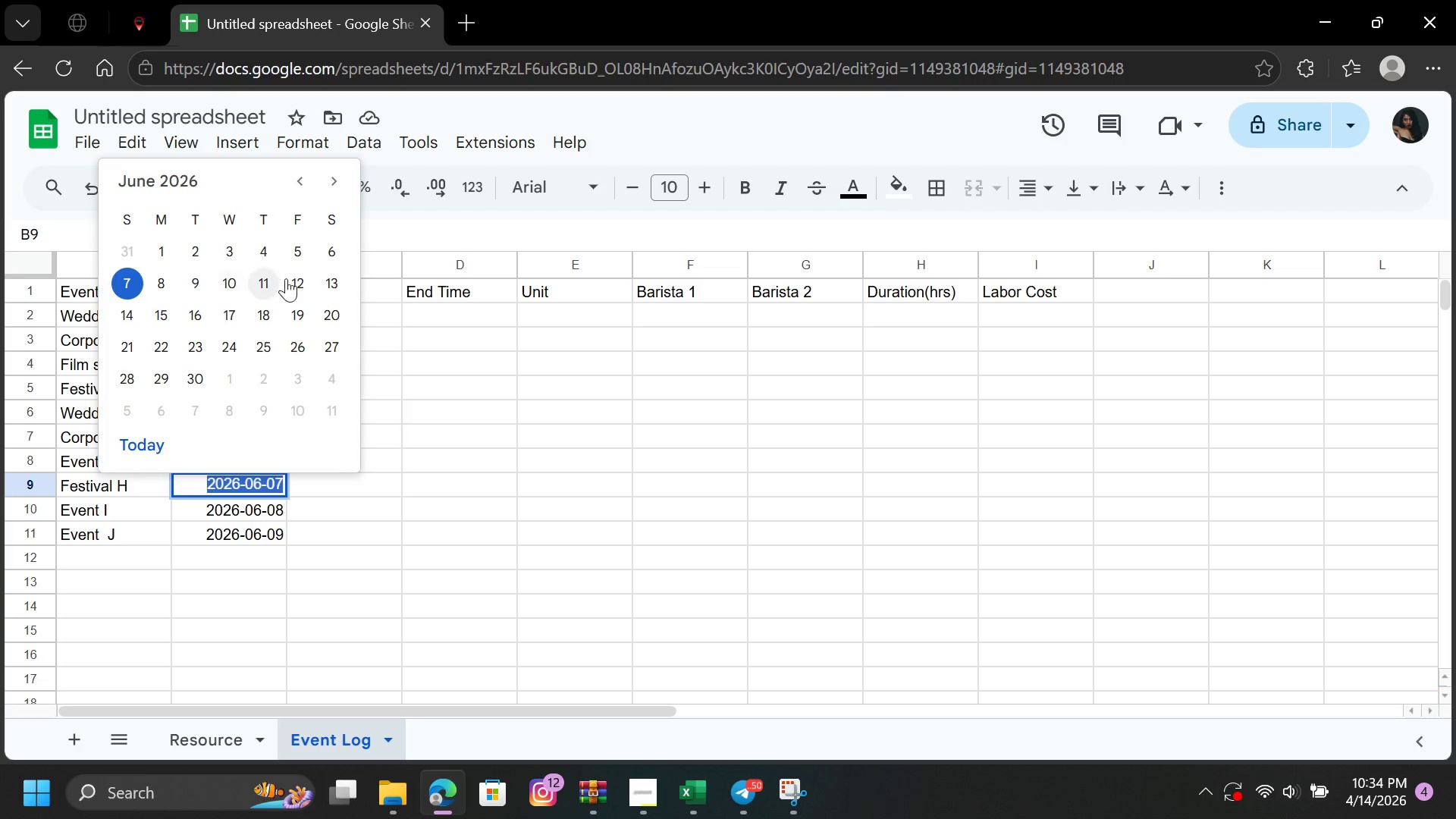 
left_click([334, 247])
 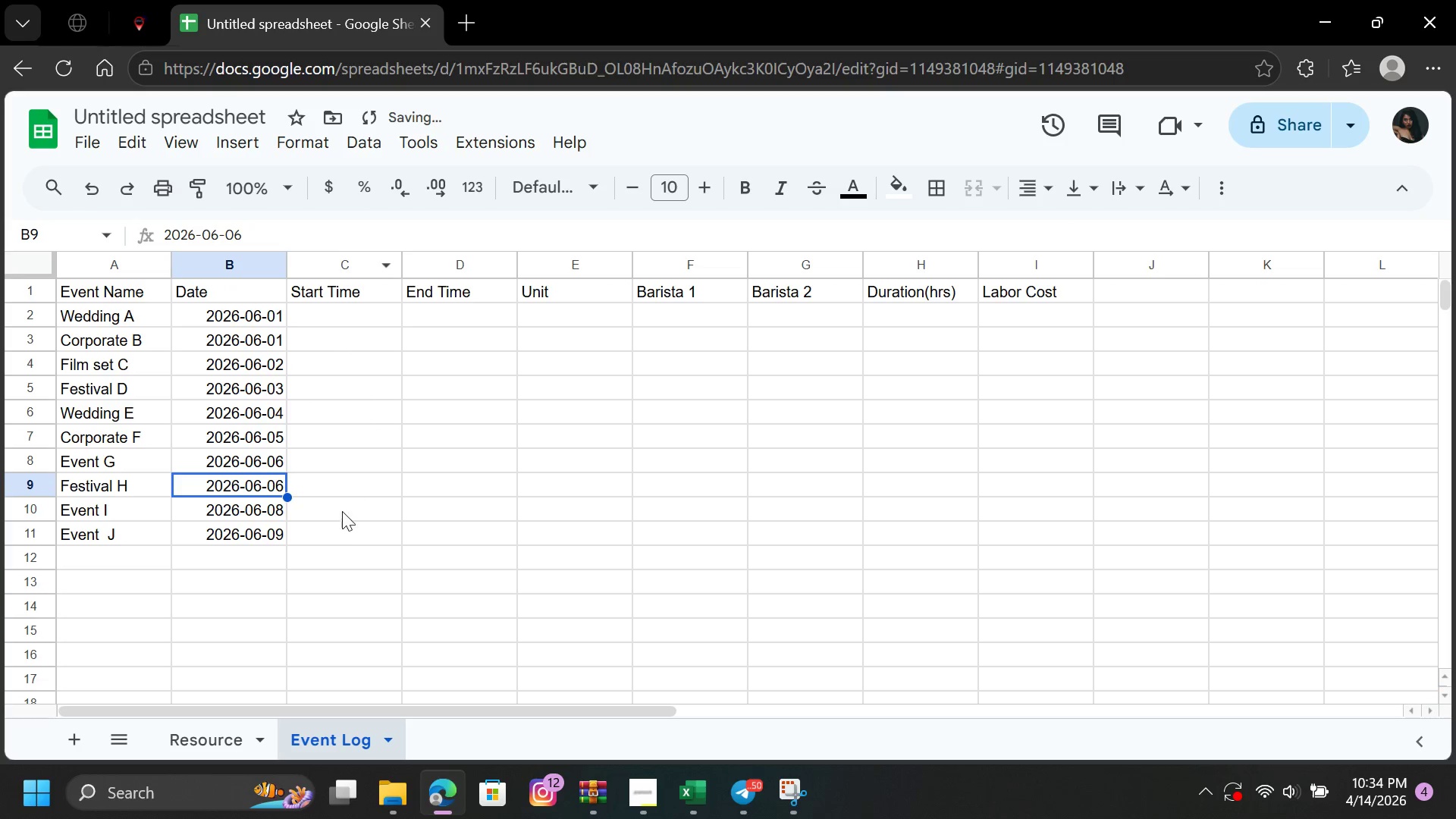 
left_click([341, 519])
 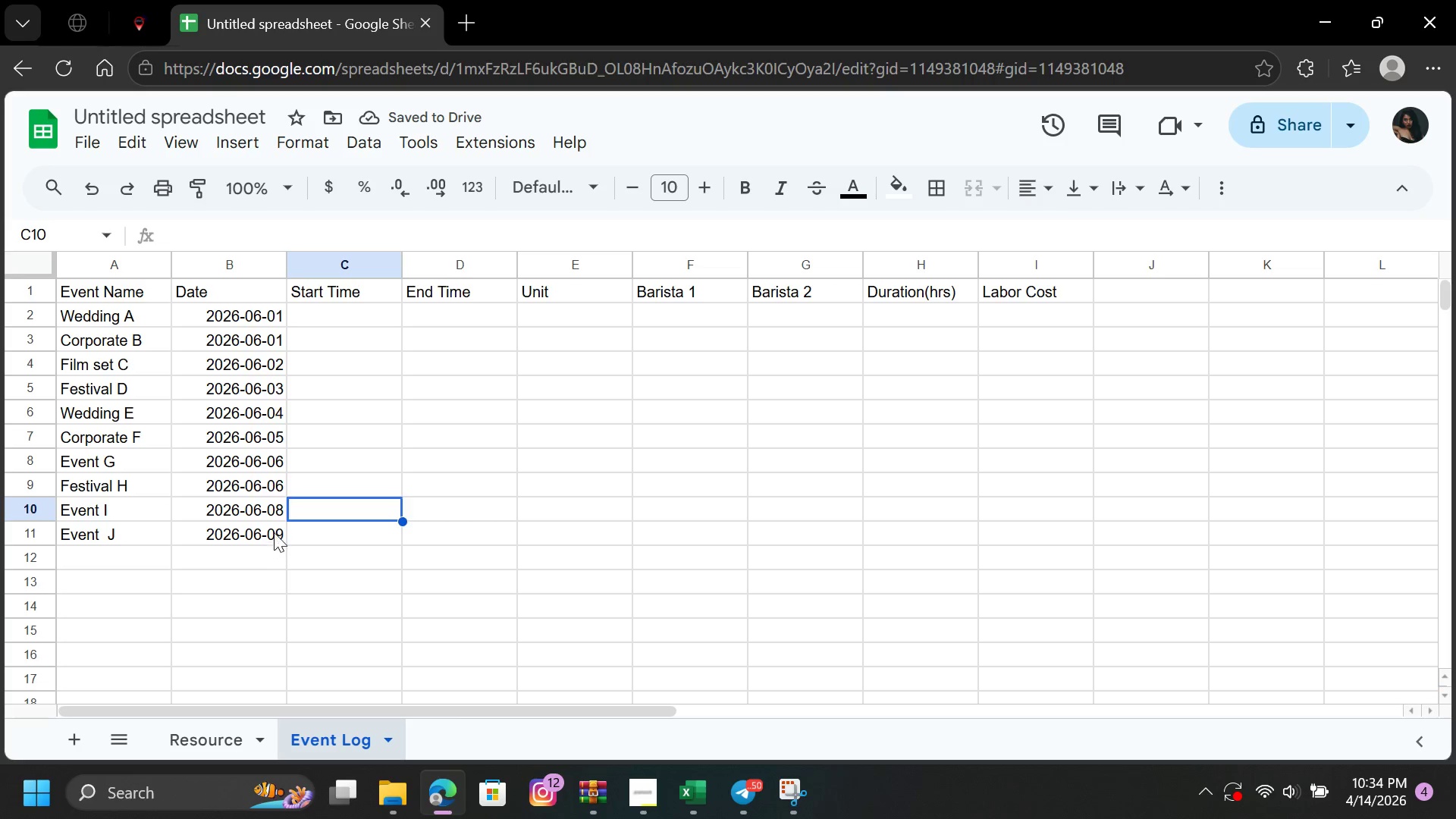 
left_click([274, 510])
 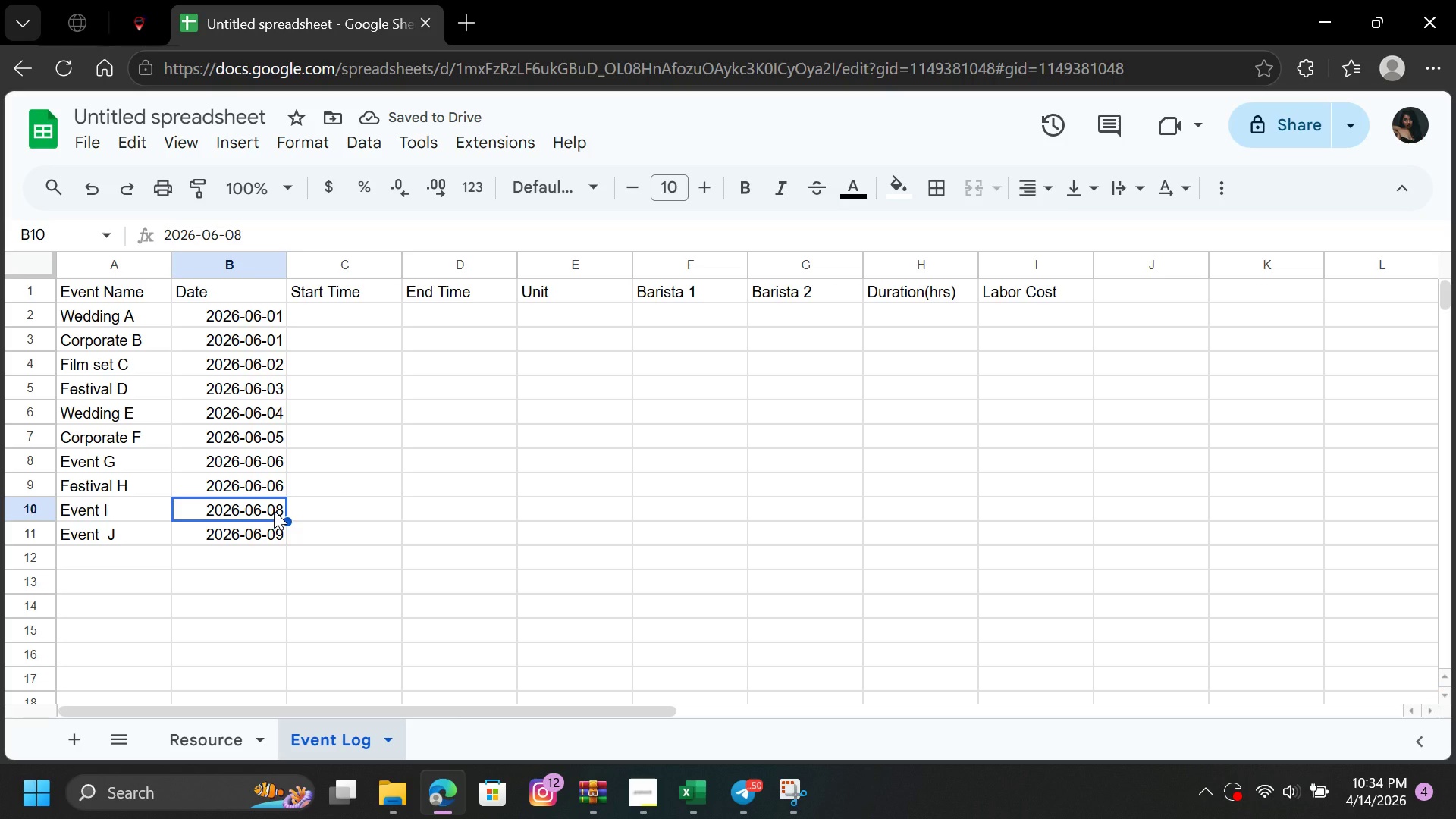 
left_click([274, 510])
 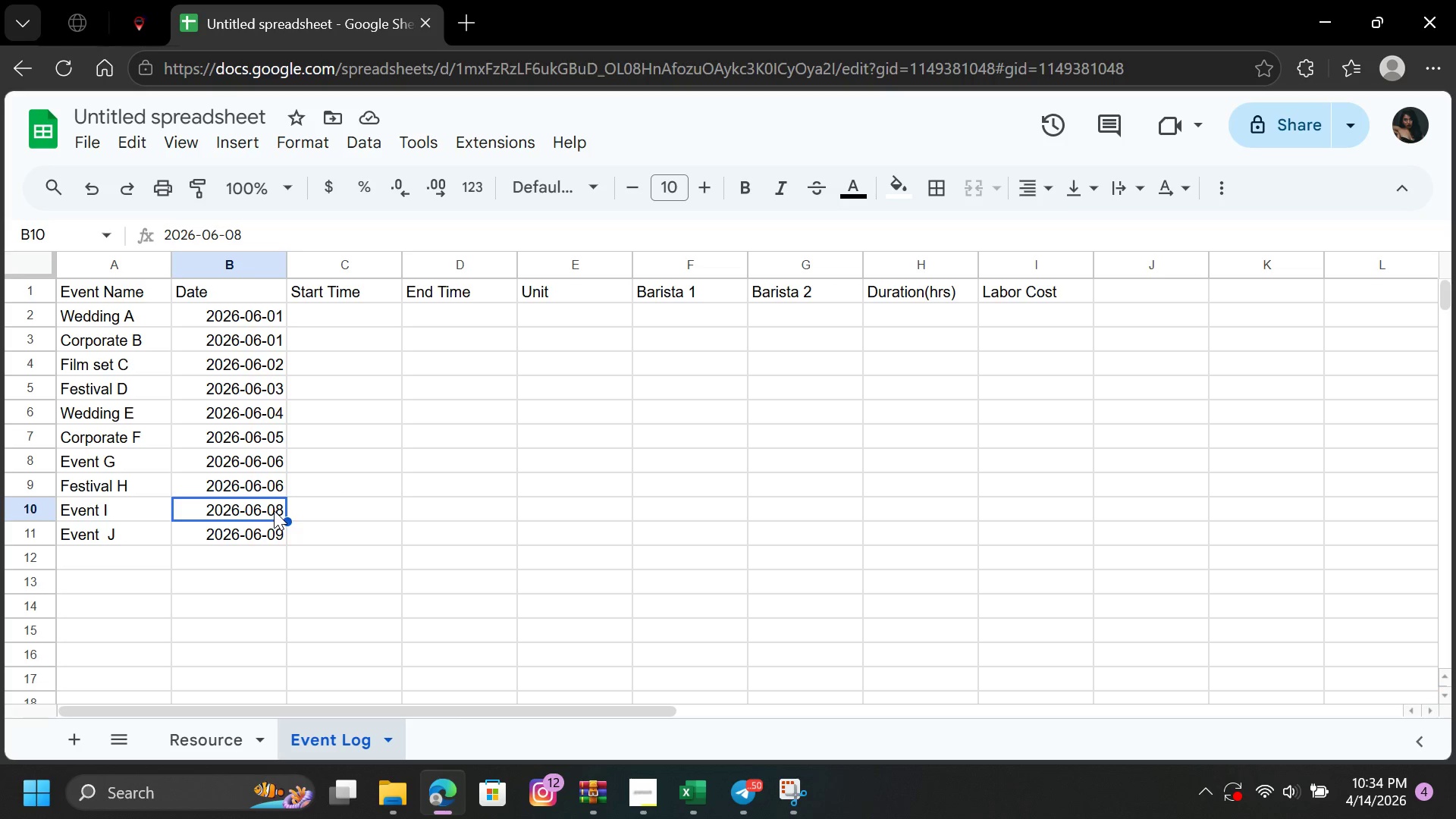 
double_click([274, 510])
 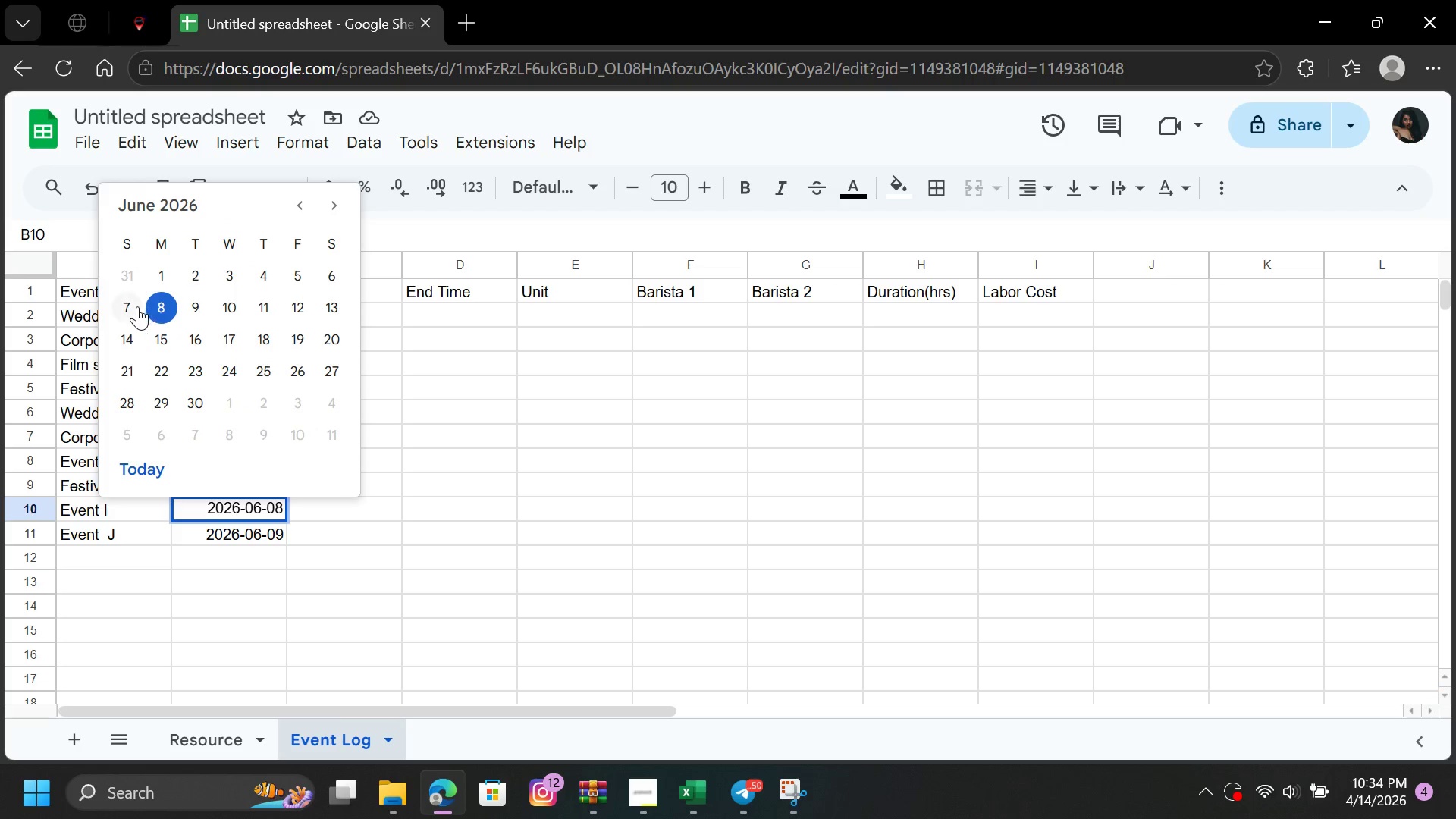 
left_click([130, 305])
 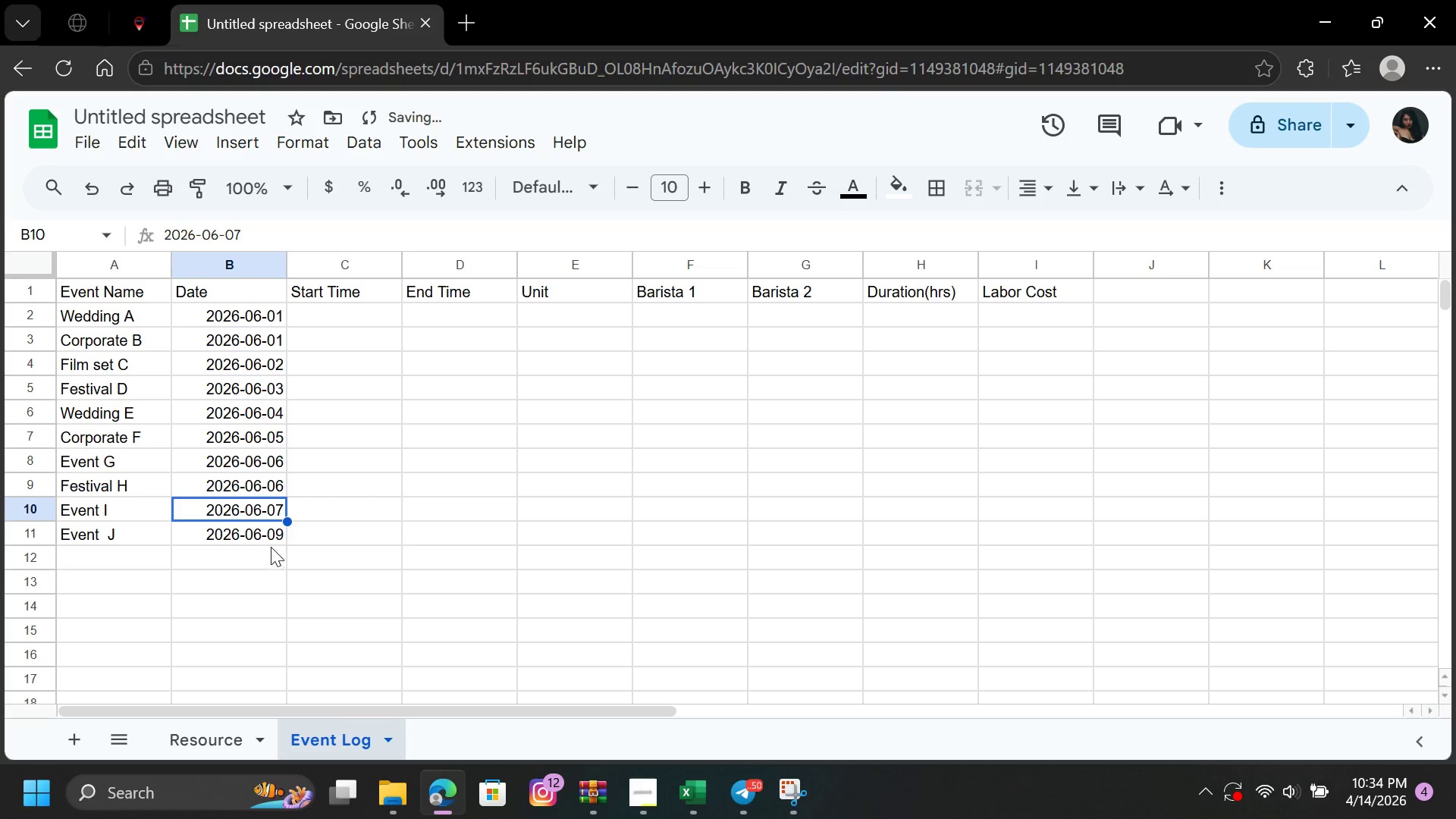 
left_click([263, 533])
 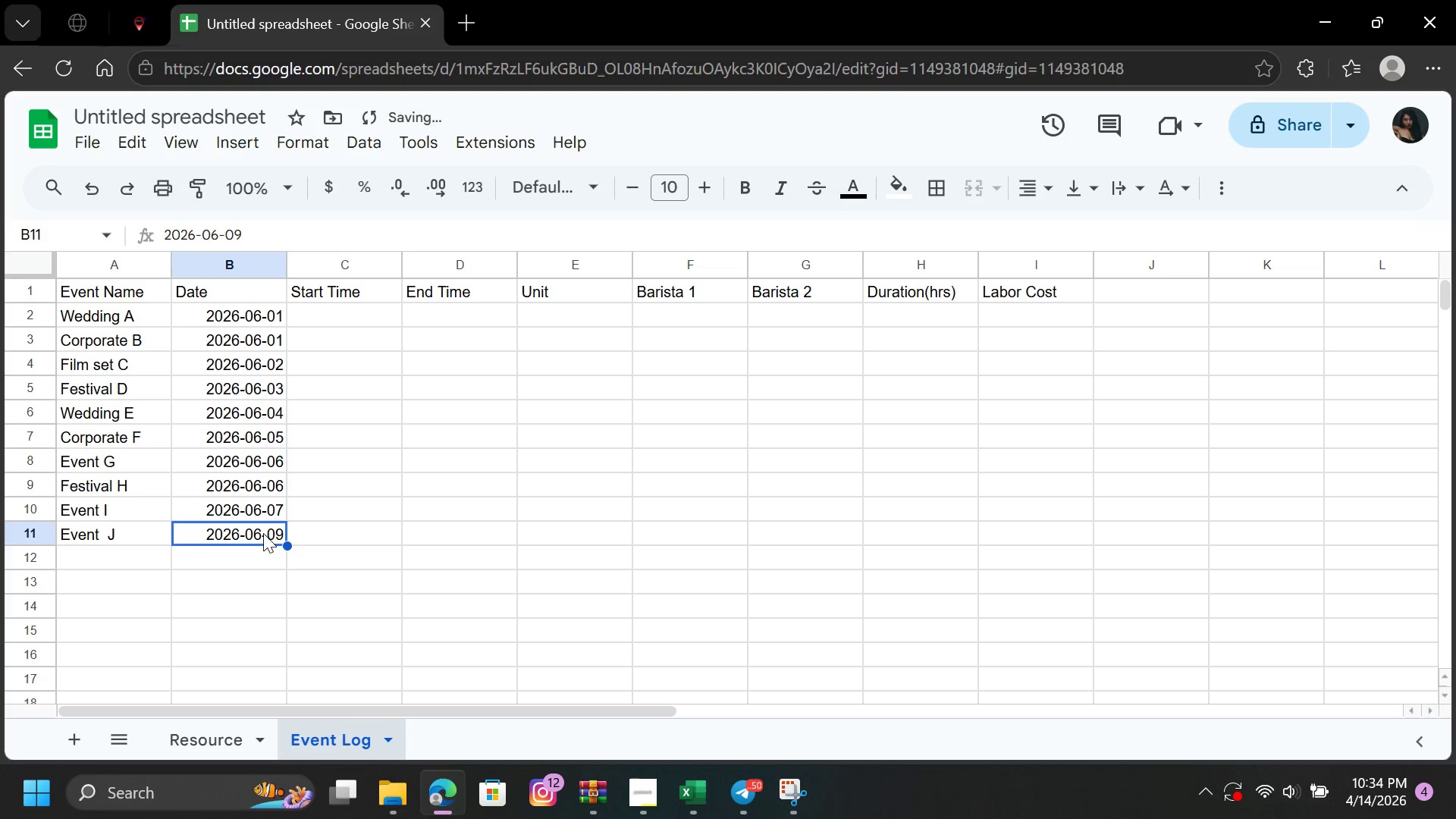 
double_click([263, 533])
 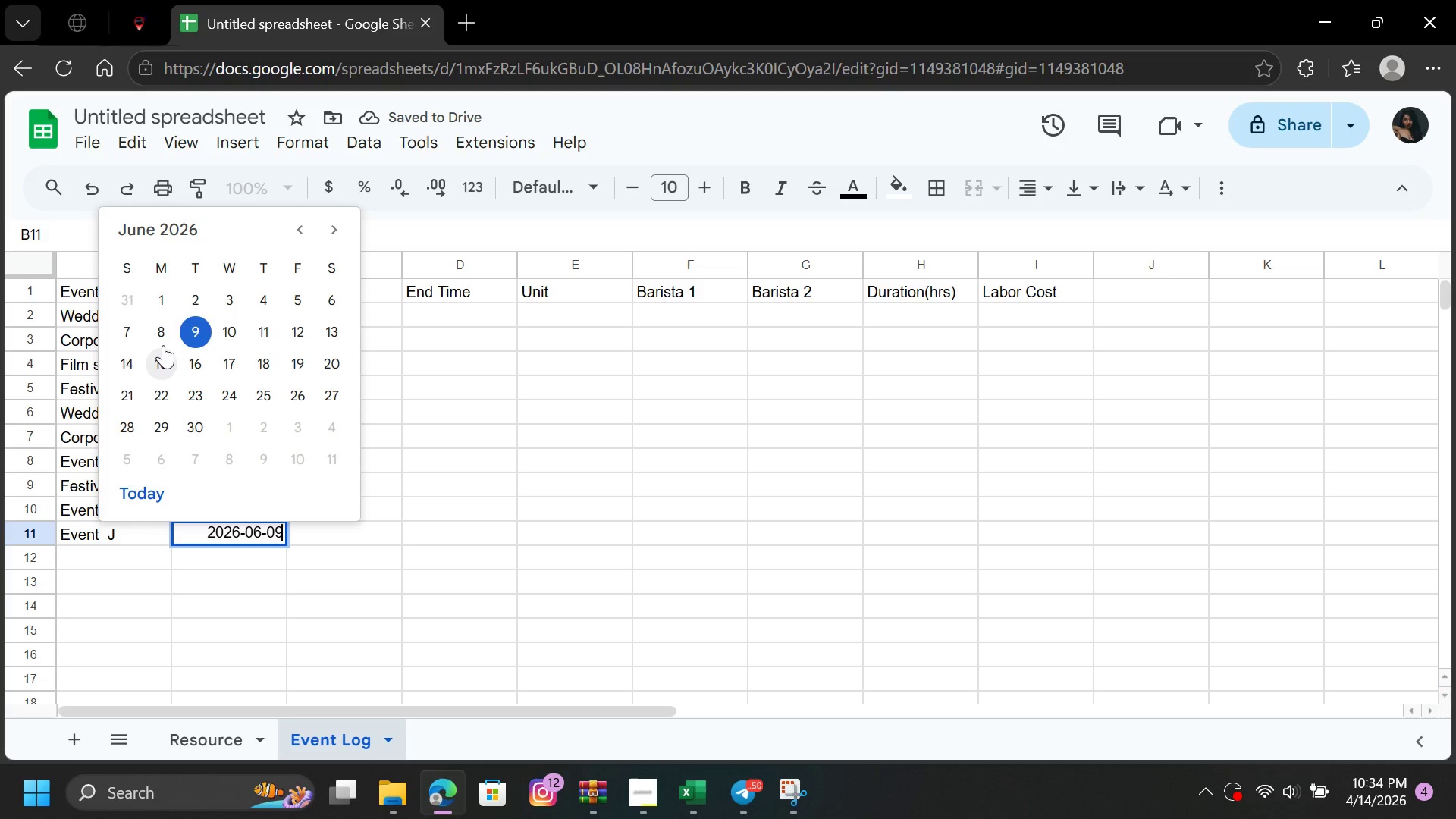 
left_click([121, 325])
 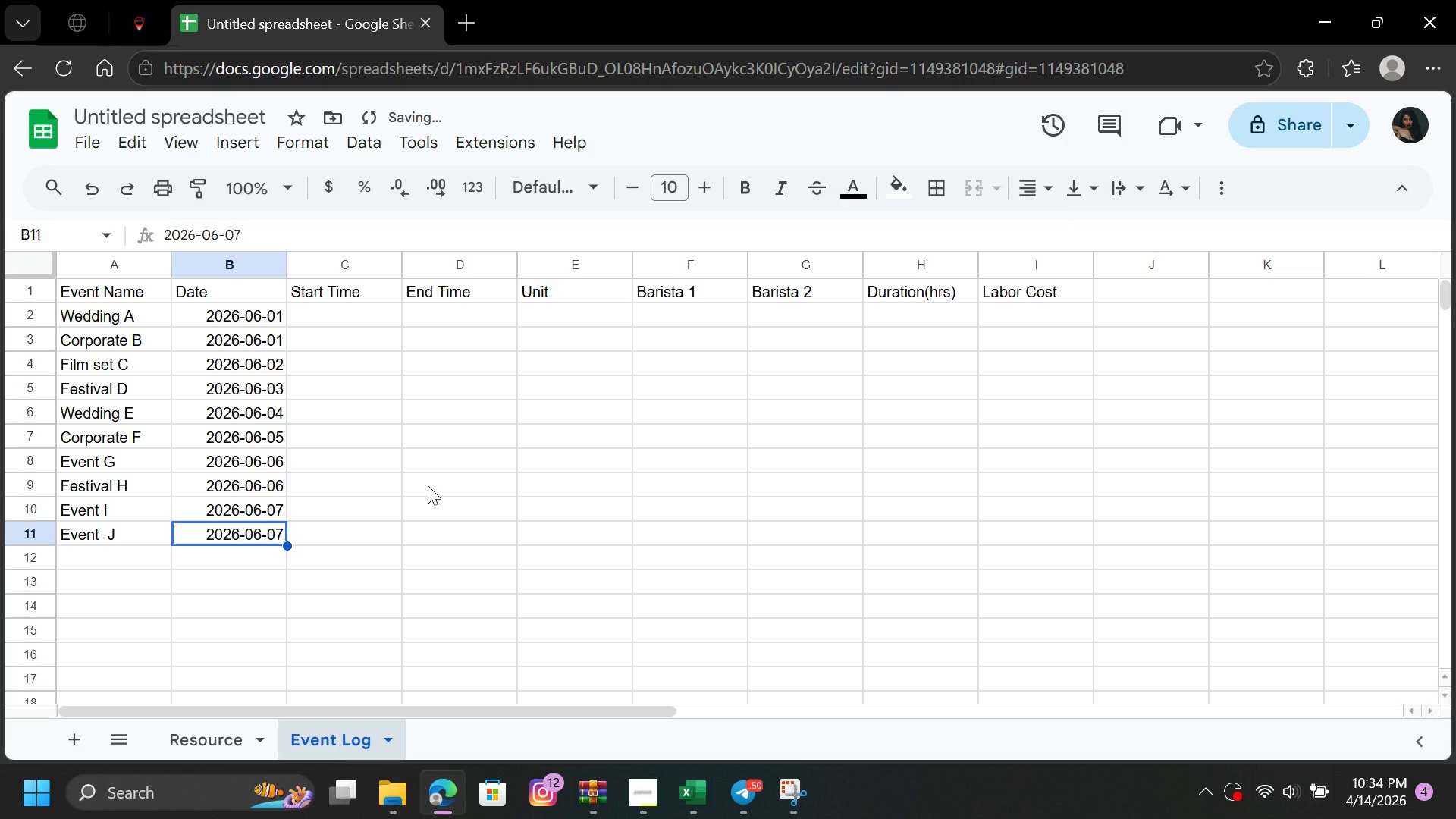 
left_click([428, 490])
 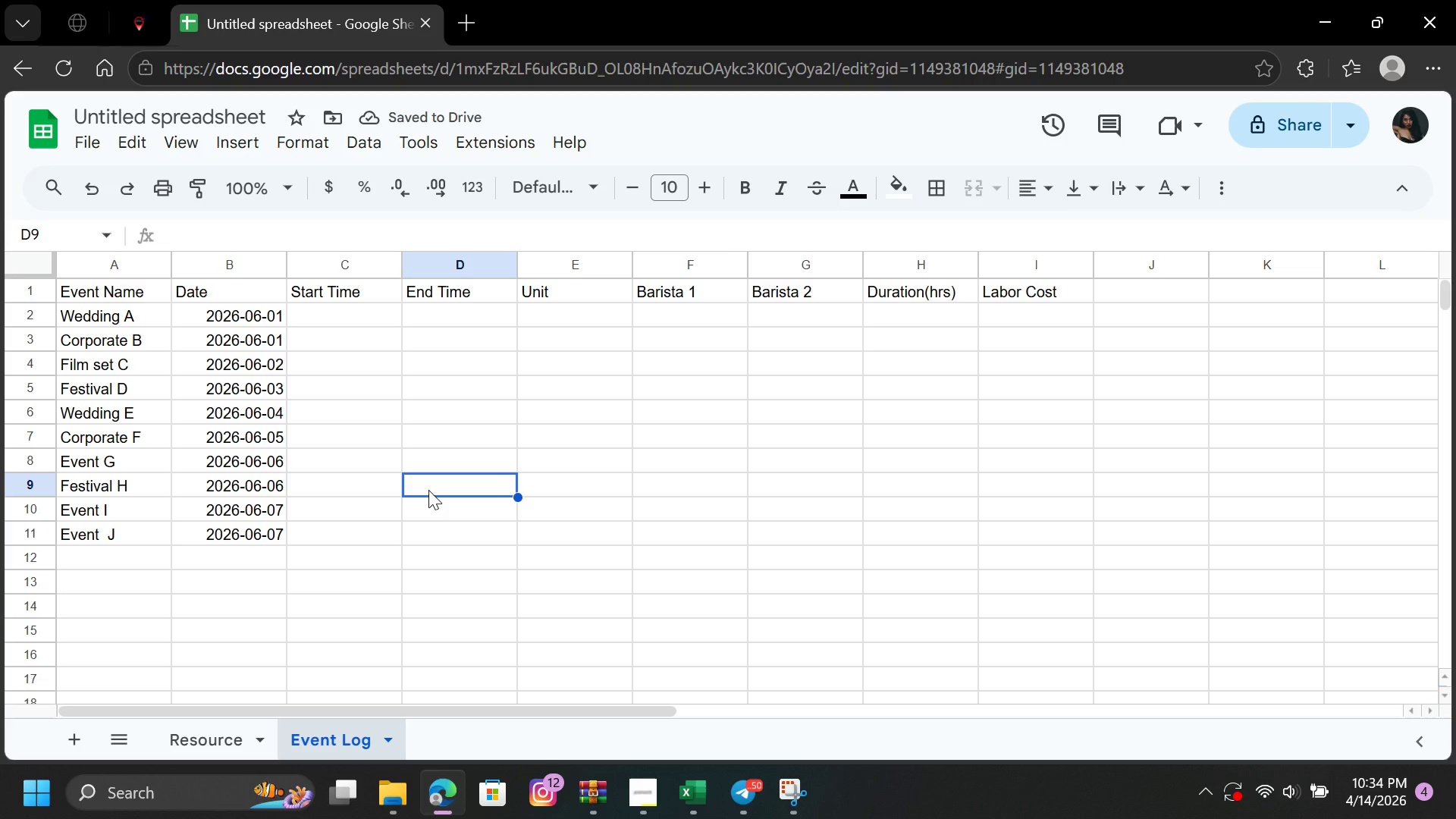 
wait(5.83)
 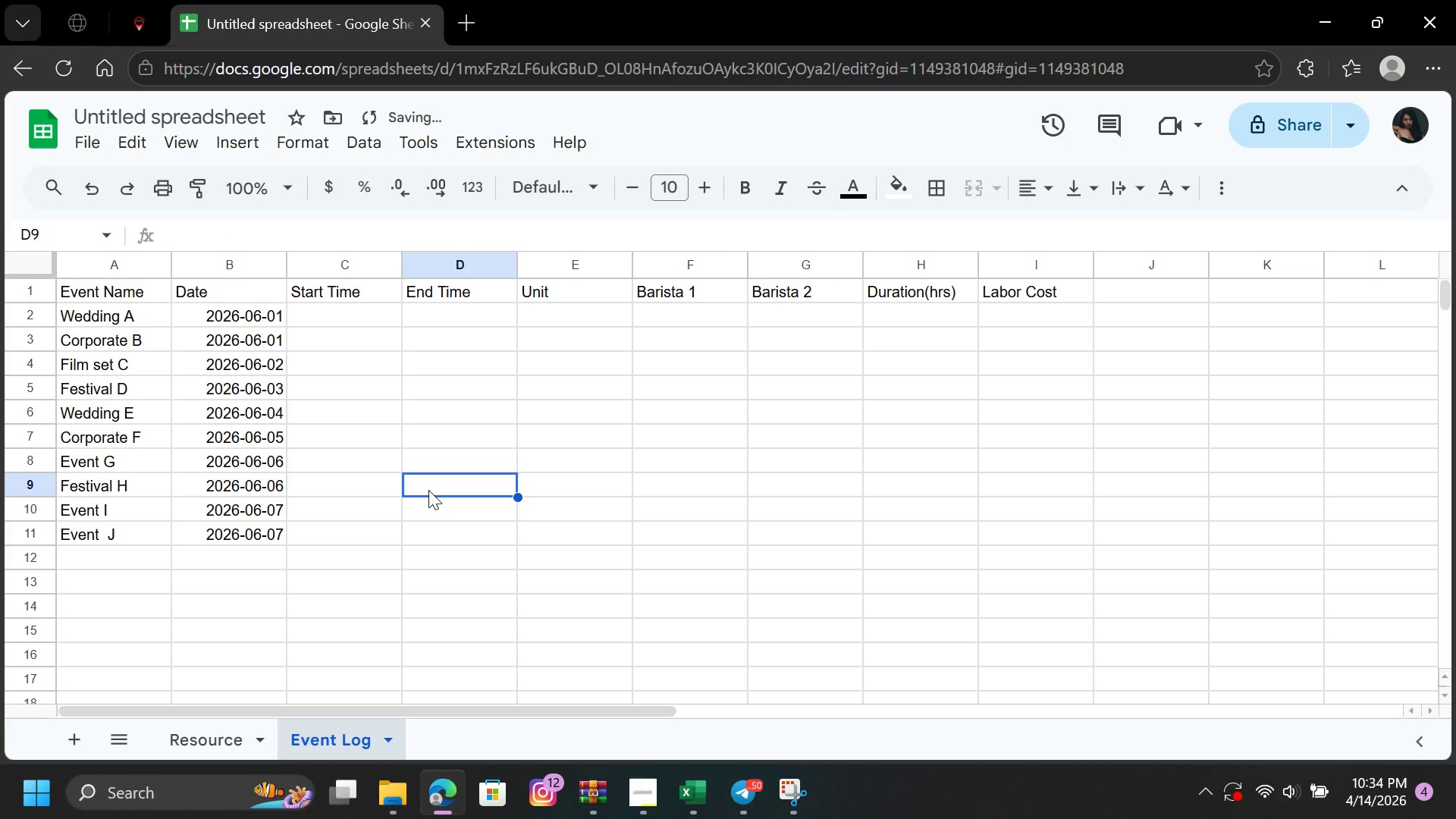 
left_click([336, 309])
 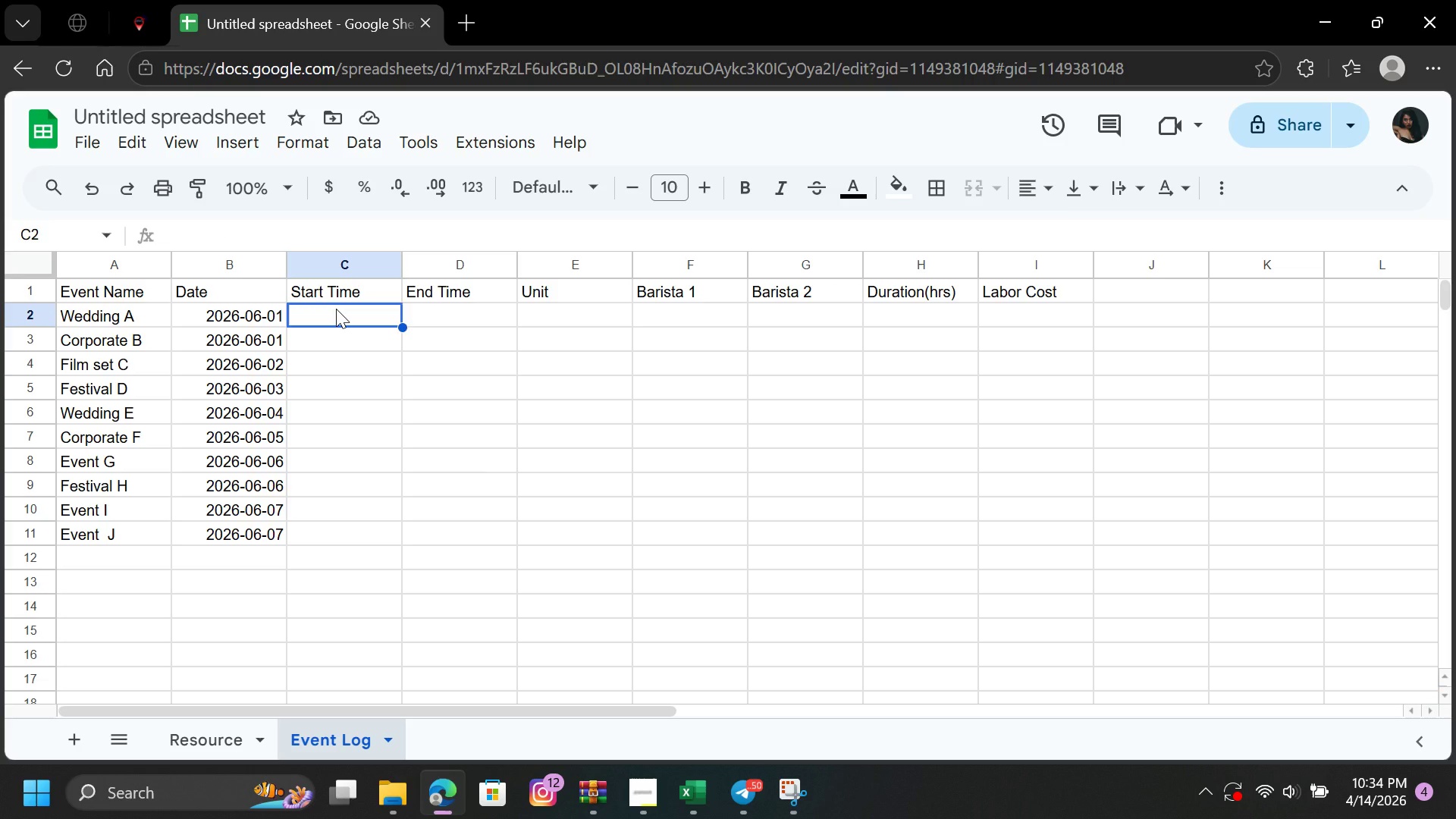 
type(10:00)
 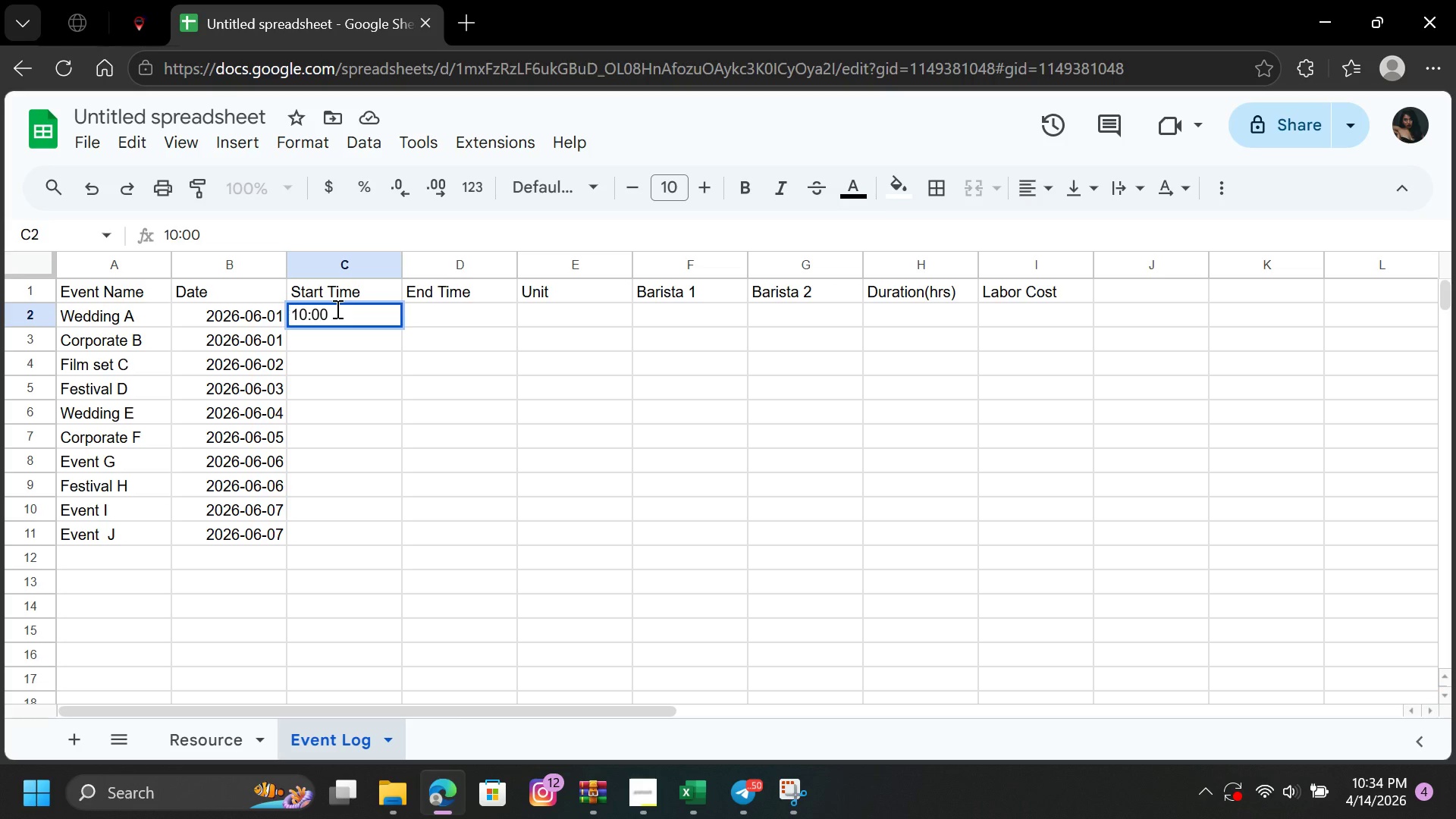 
left_click([333, 330])
 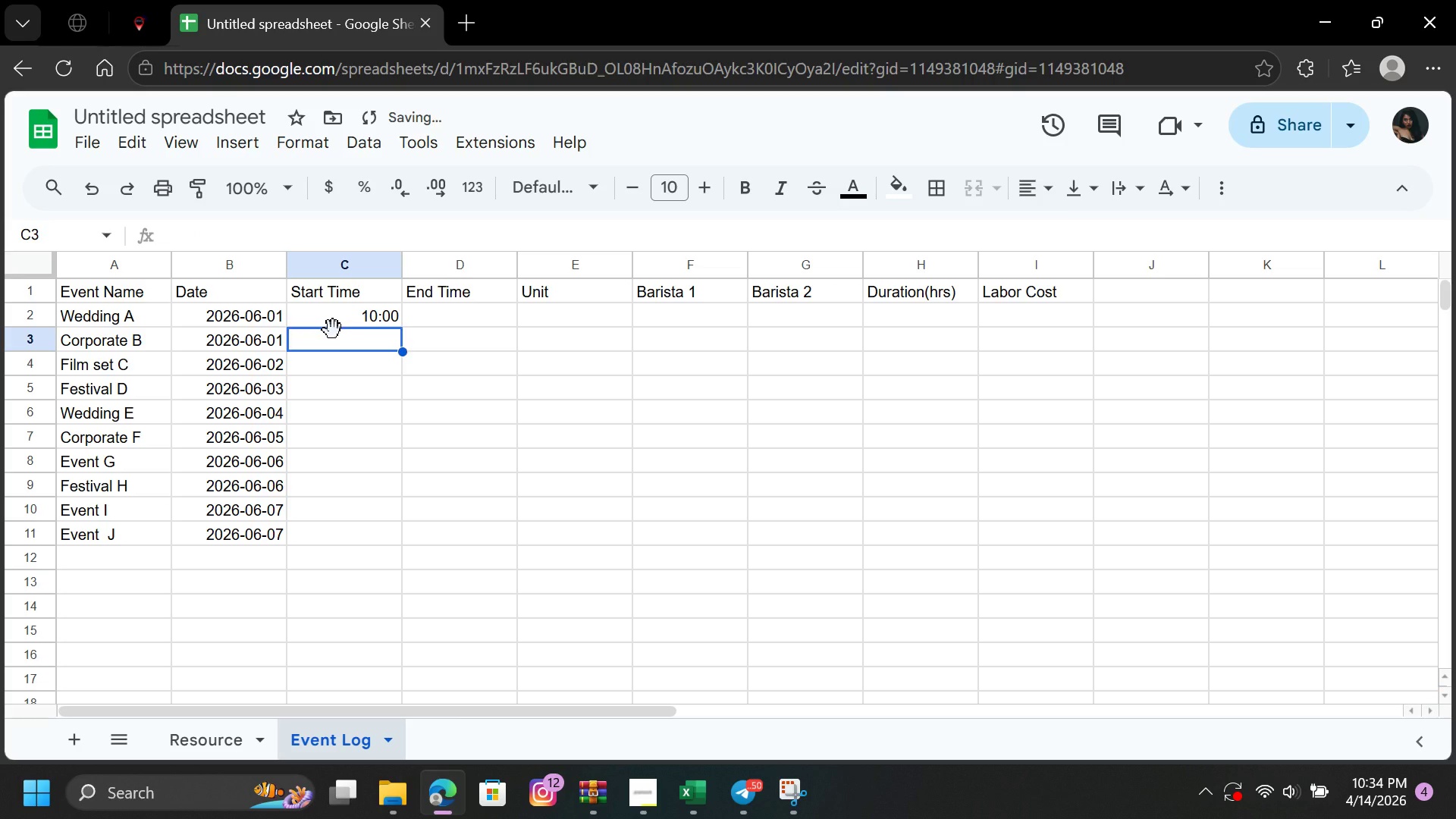 
type(13;)
key(Backspace)
type(:00)
 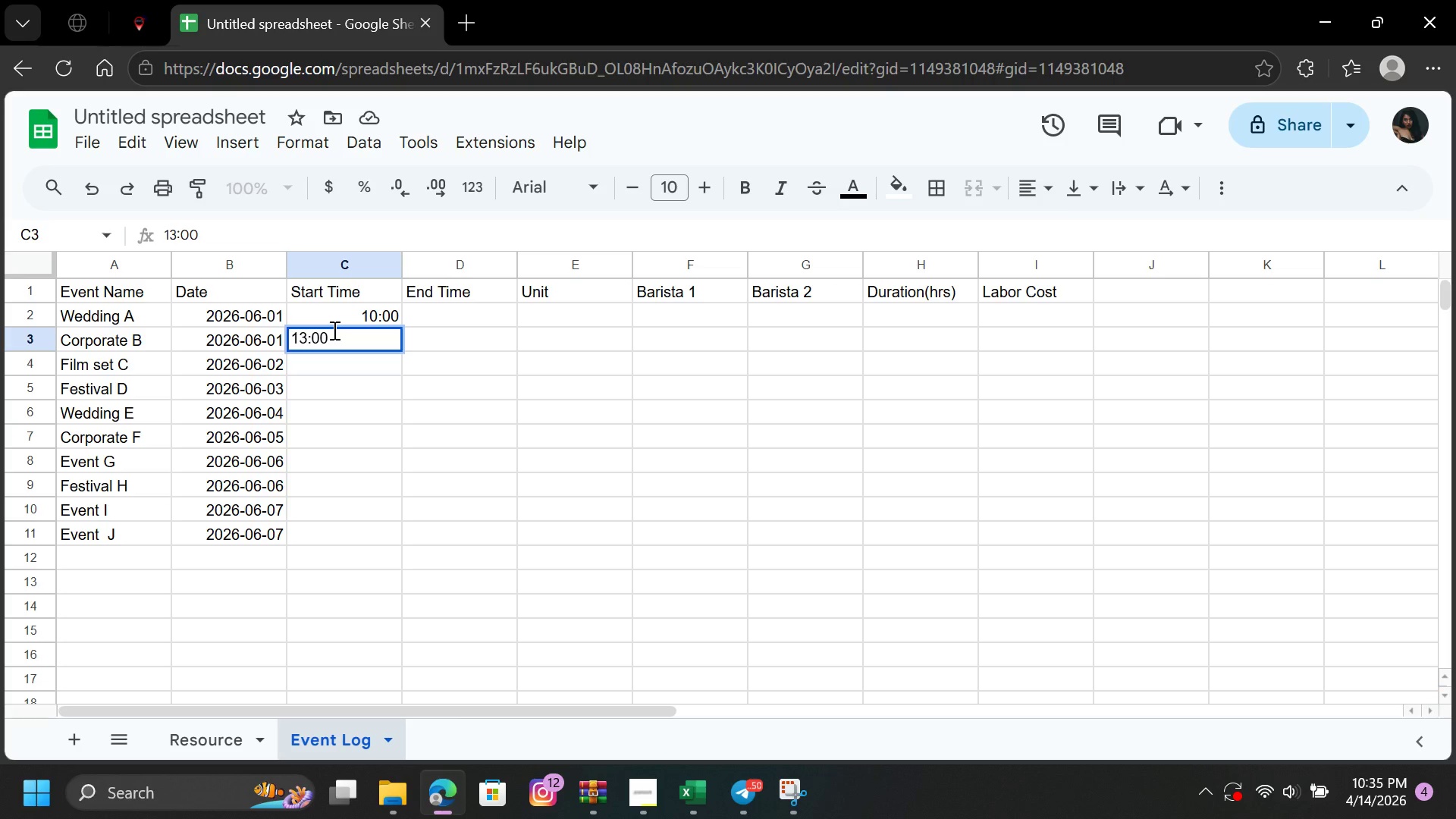 
key(ArrowDown)
 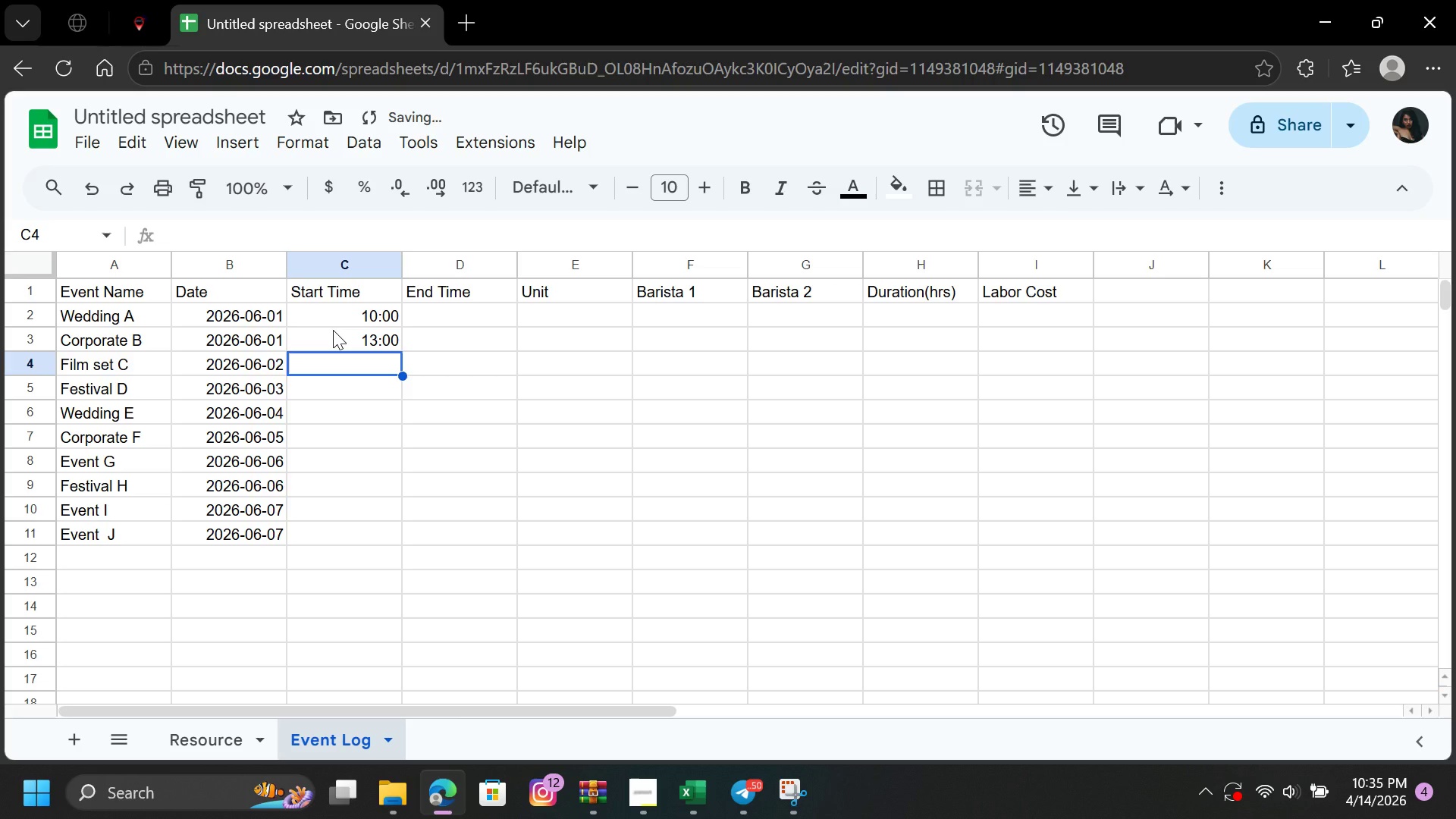 
type(08:00)
 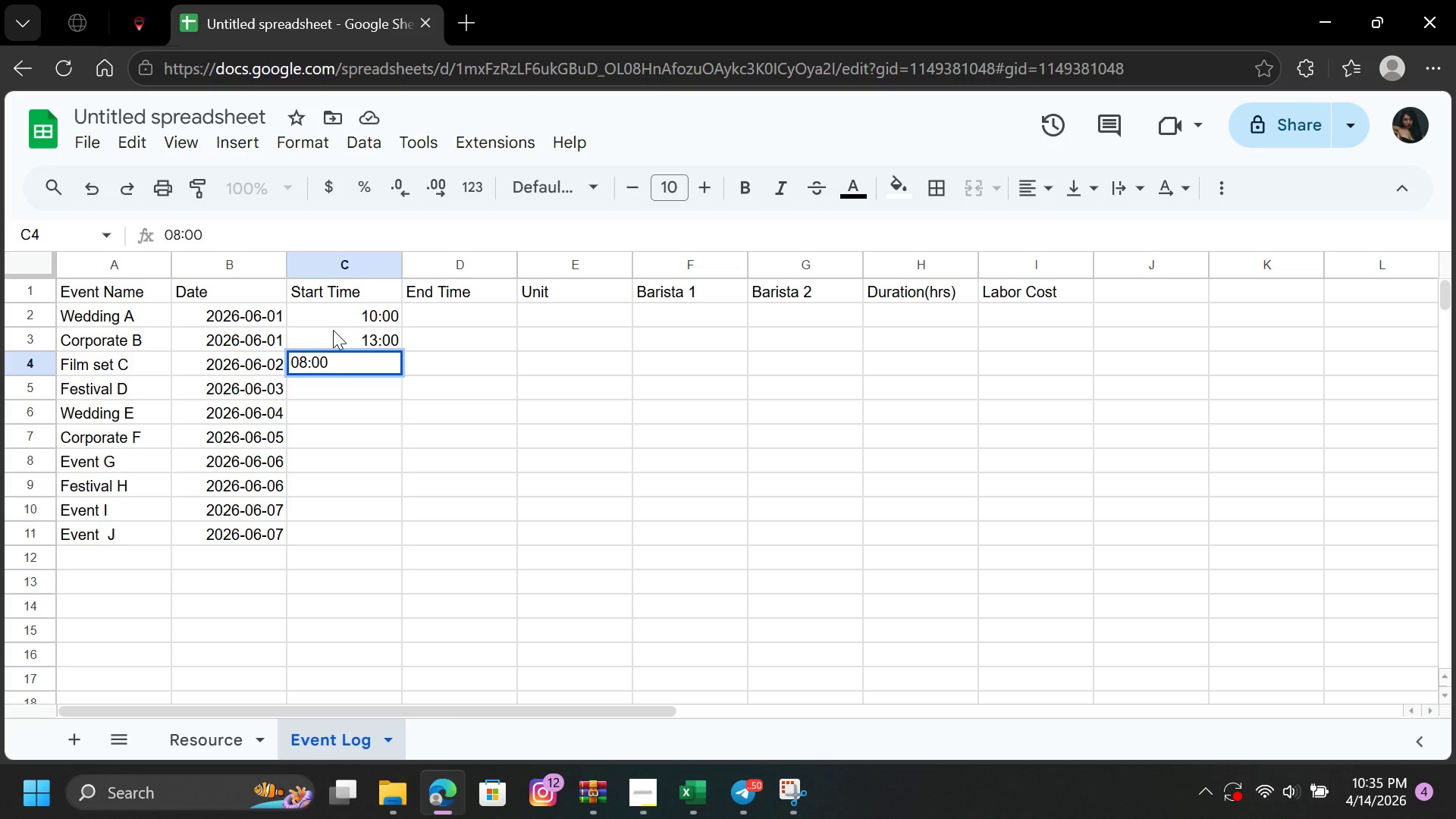 
key(ArrowDown)
 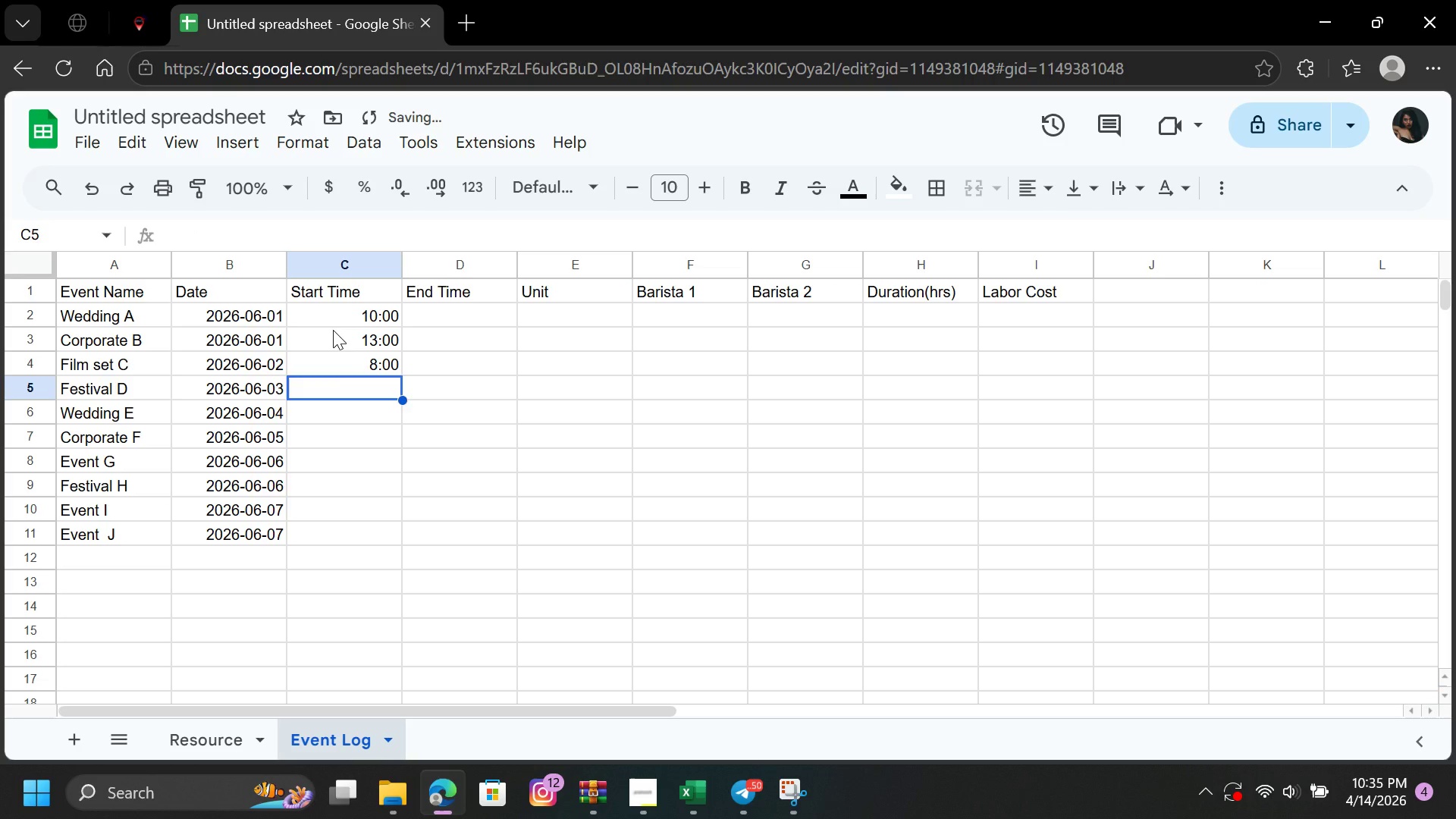 
type(09:00)
 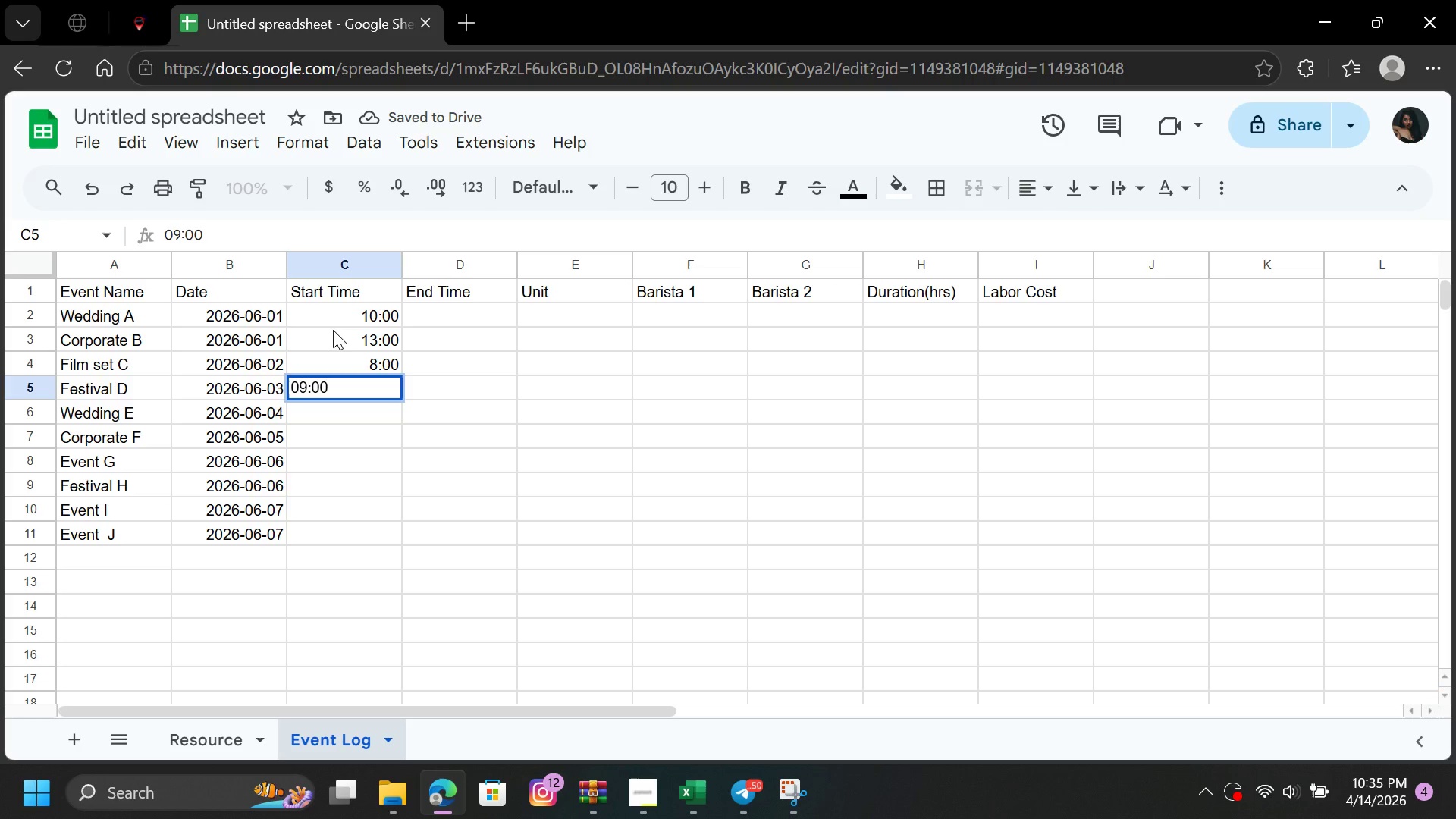 
key(ArrowDown)
 